 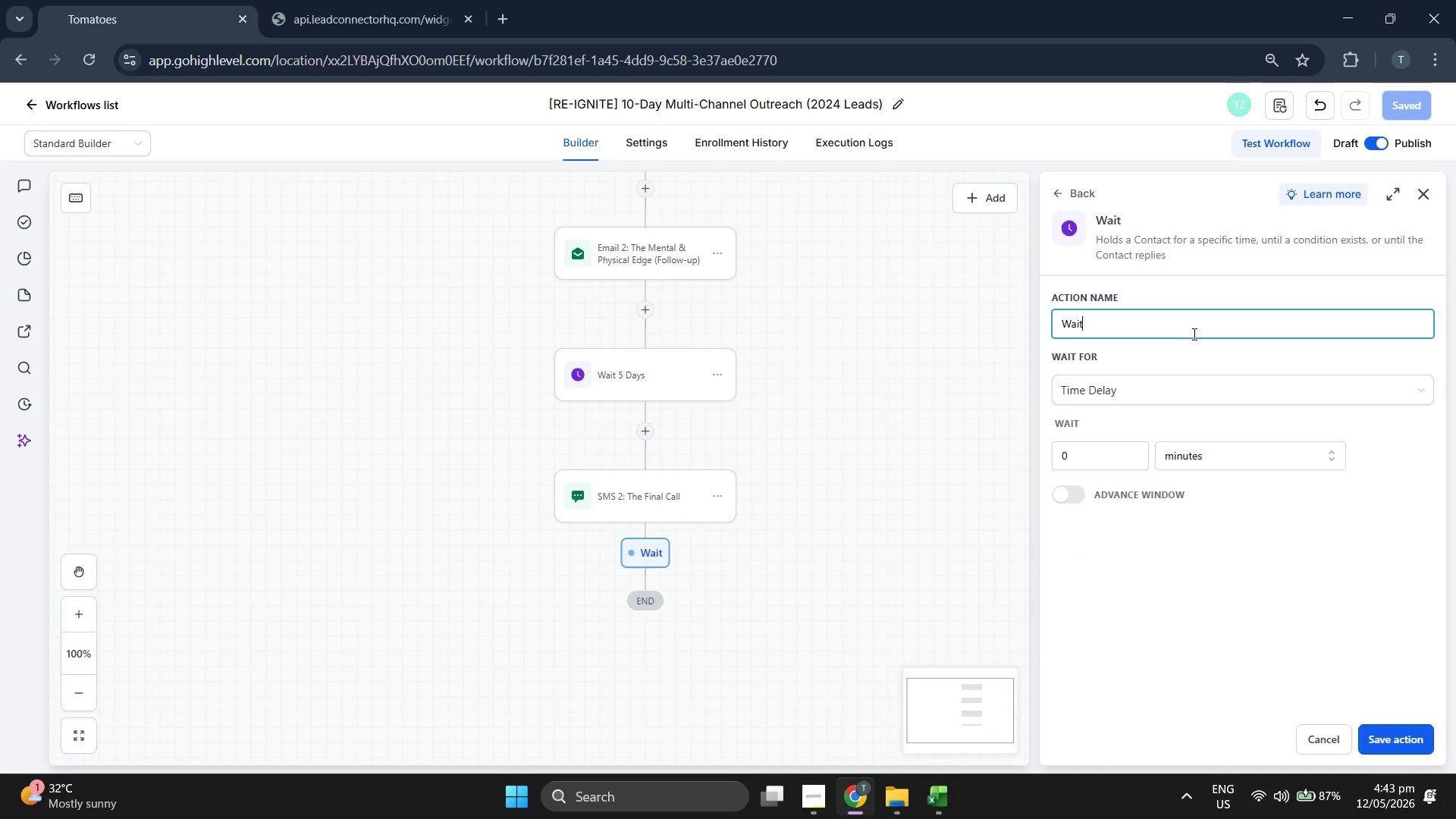 
key(Space)
 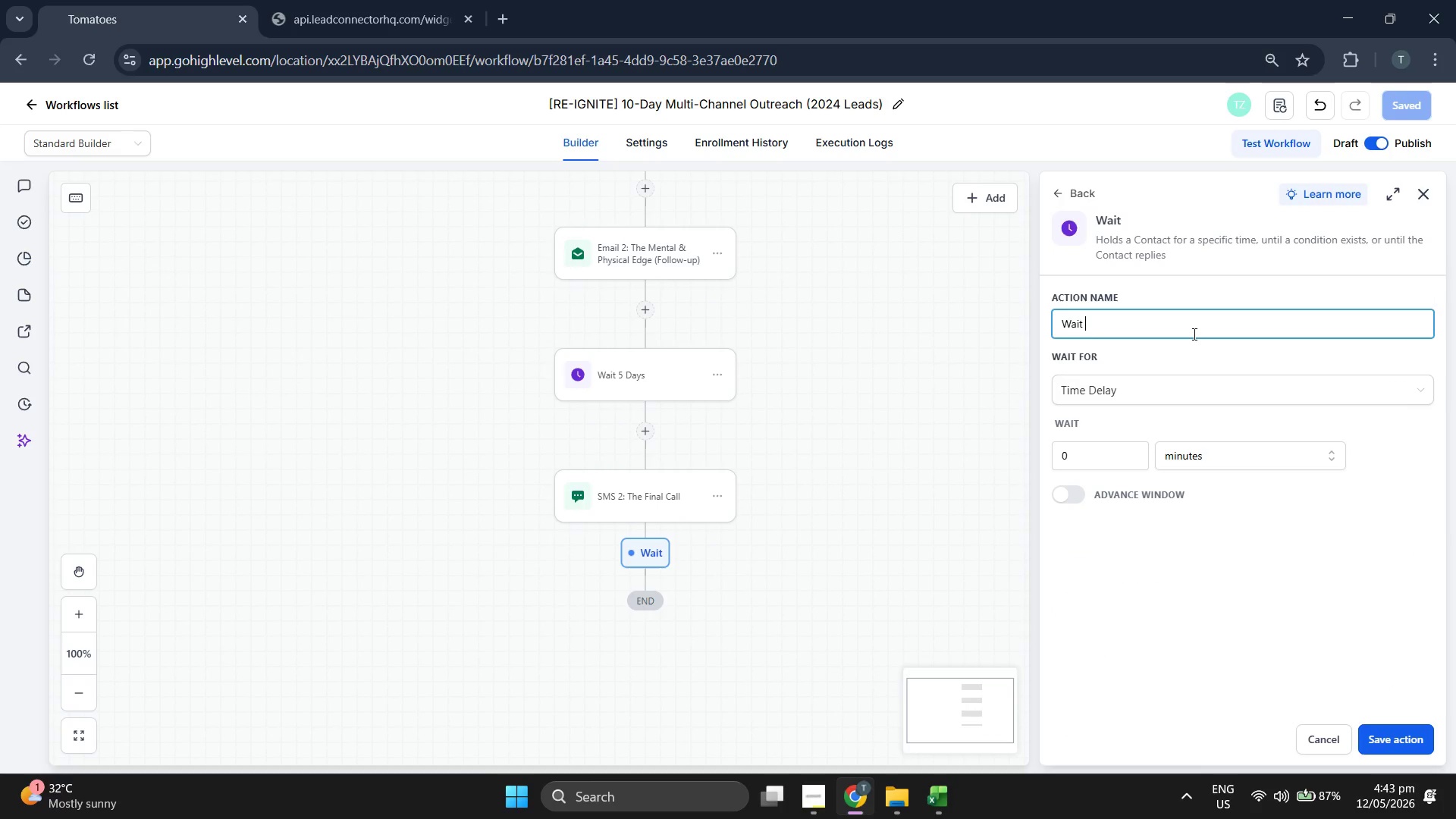 
key(2)
 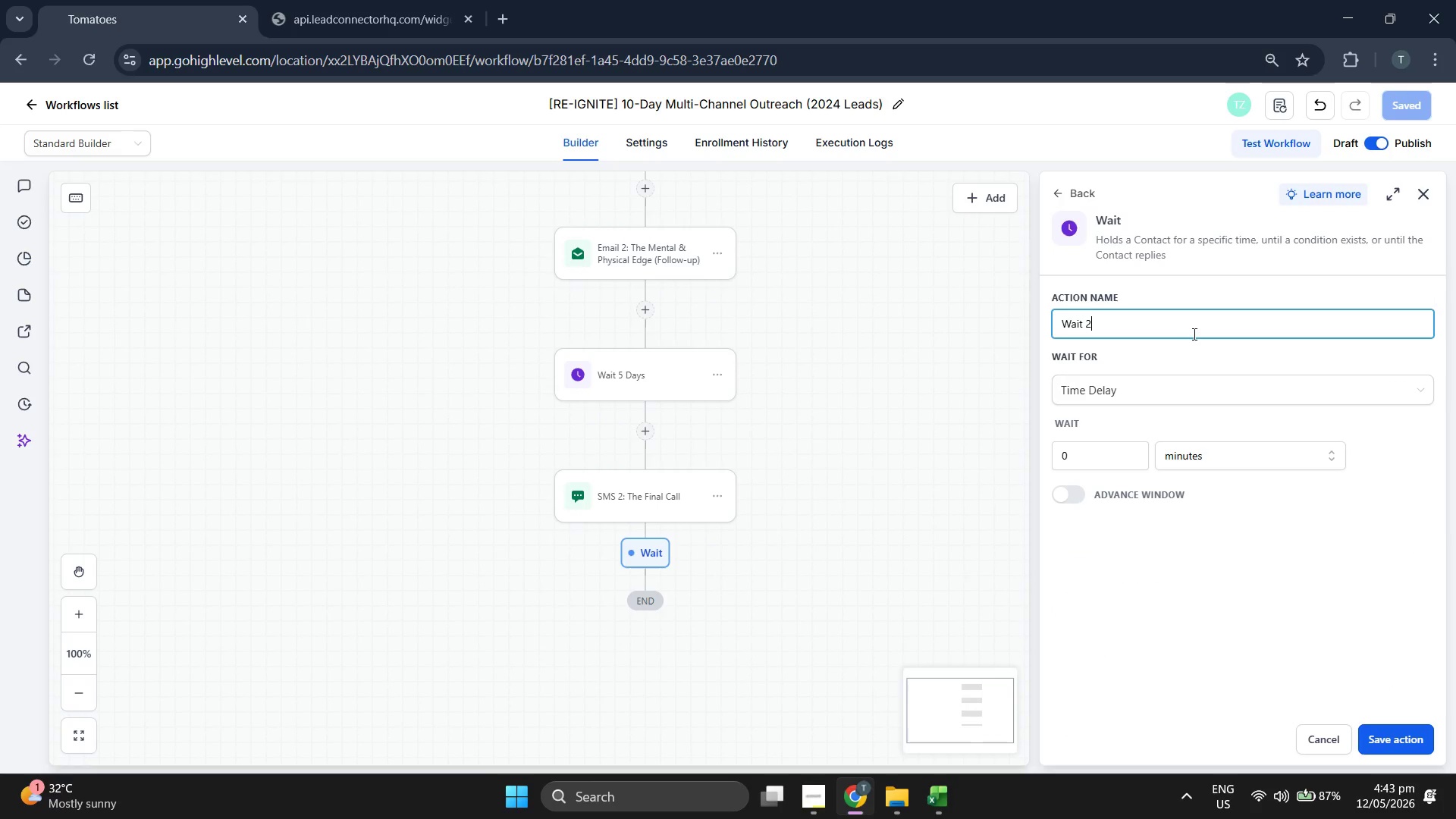 
key(Space)
 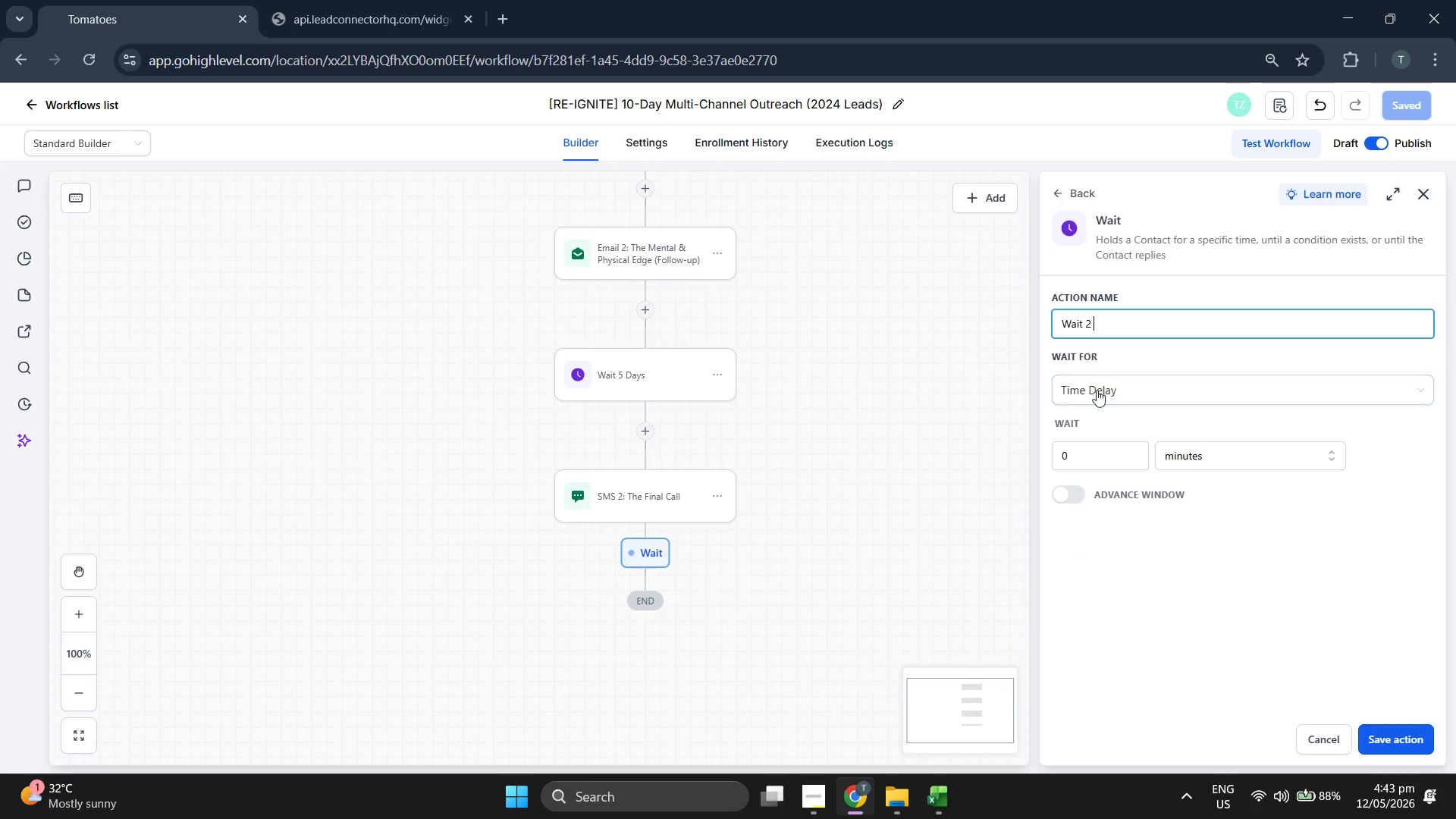 
type(Dau)
key(Backspace)
type(ys)
 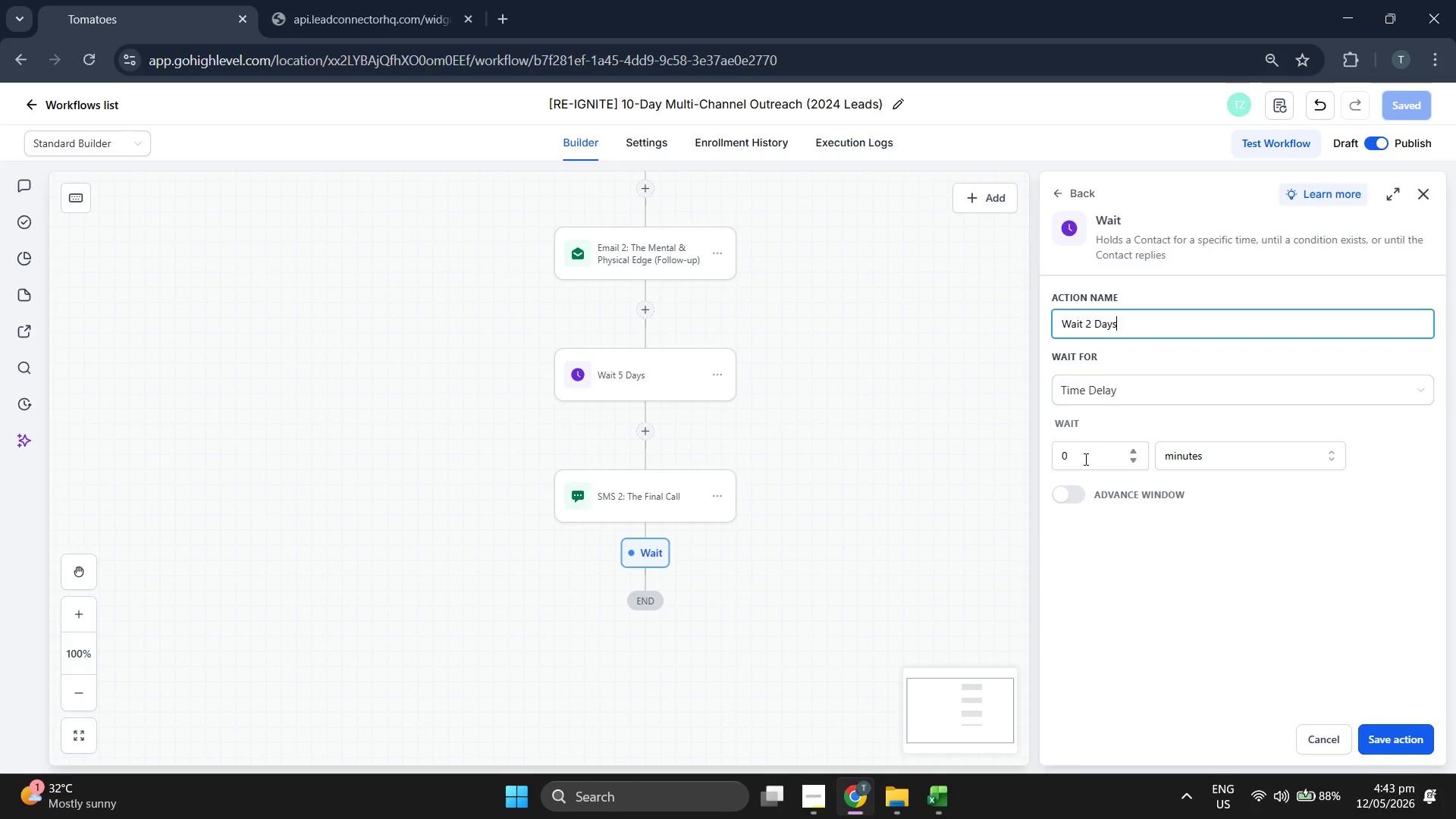 
double_click([1084, 460])
 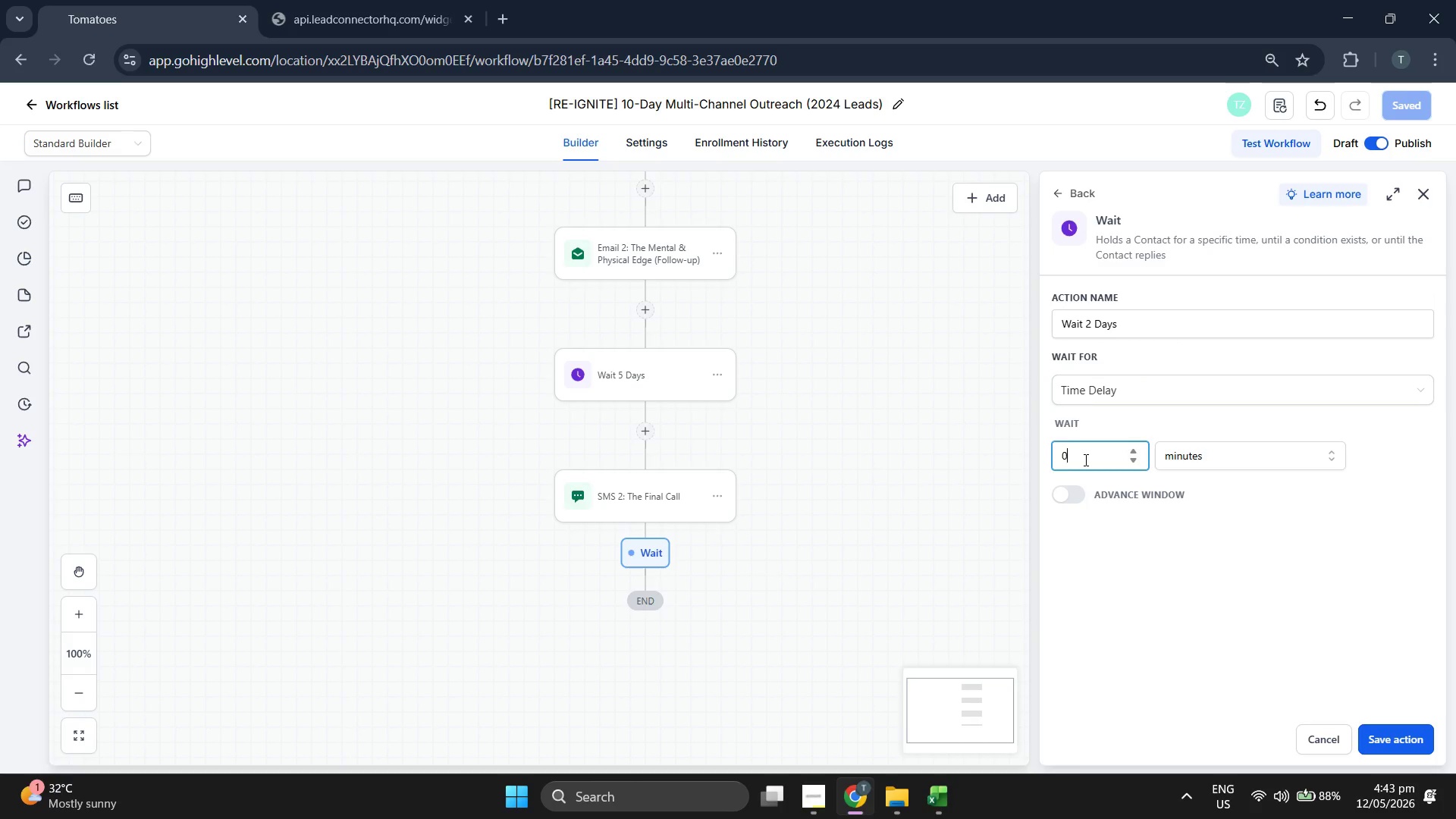 
triple_click([1084, 460])
 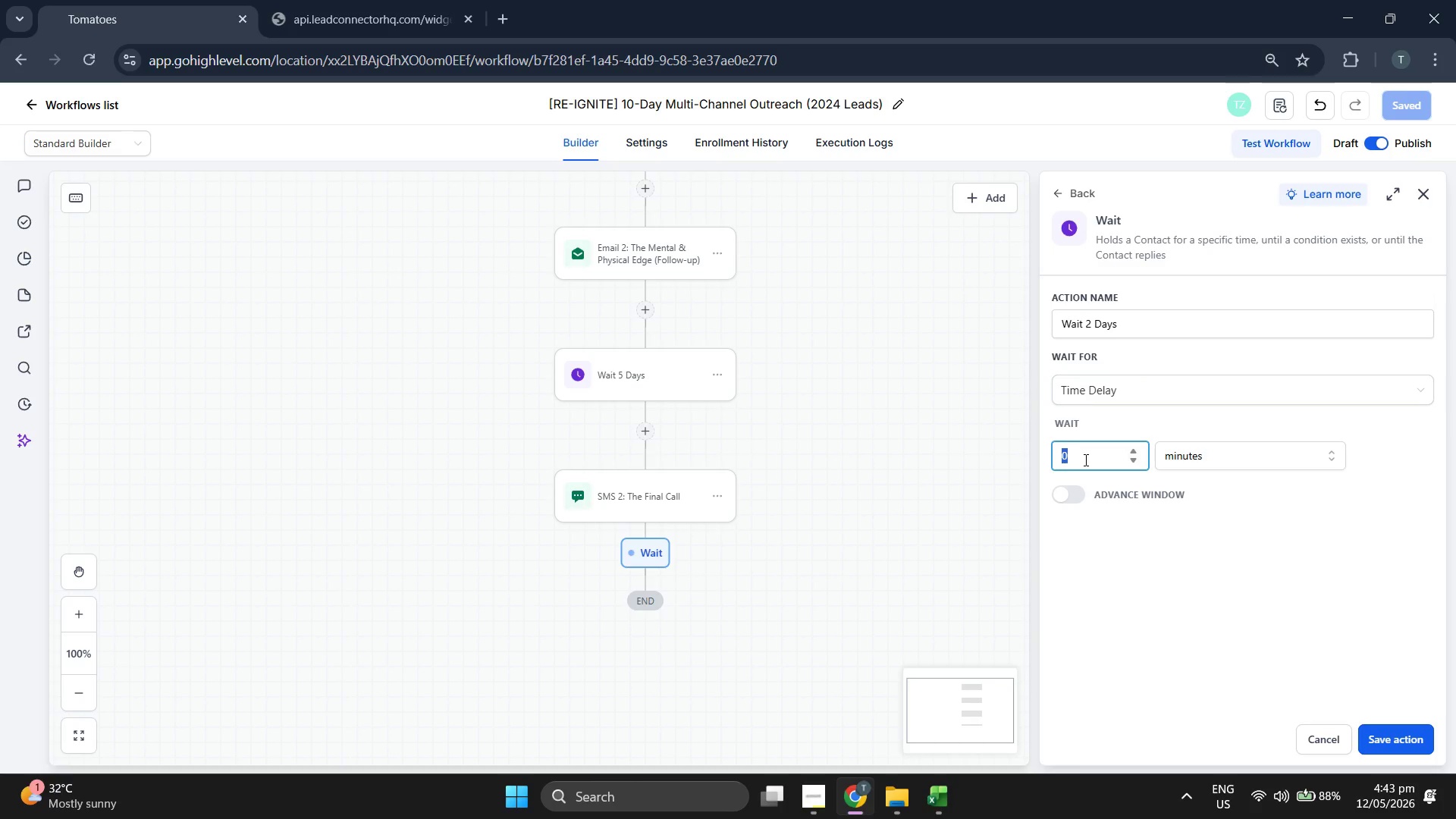 
key(2)
 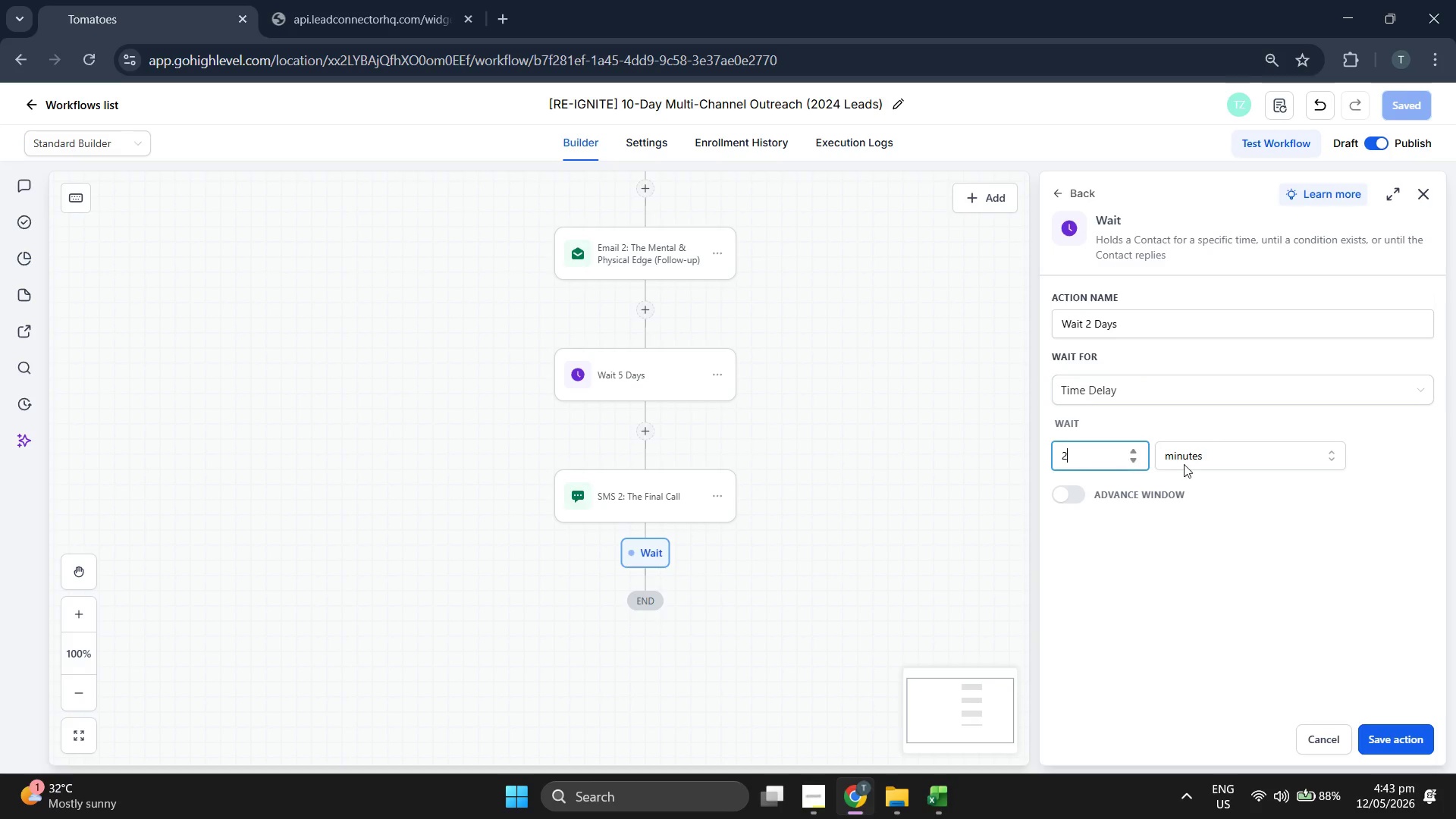 
left_click([1188, 463])
 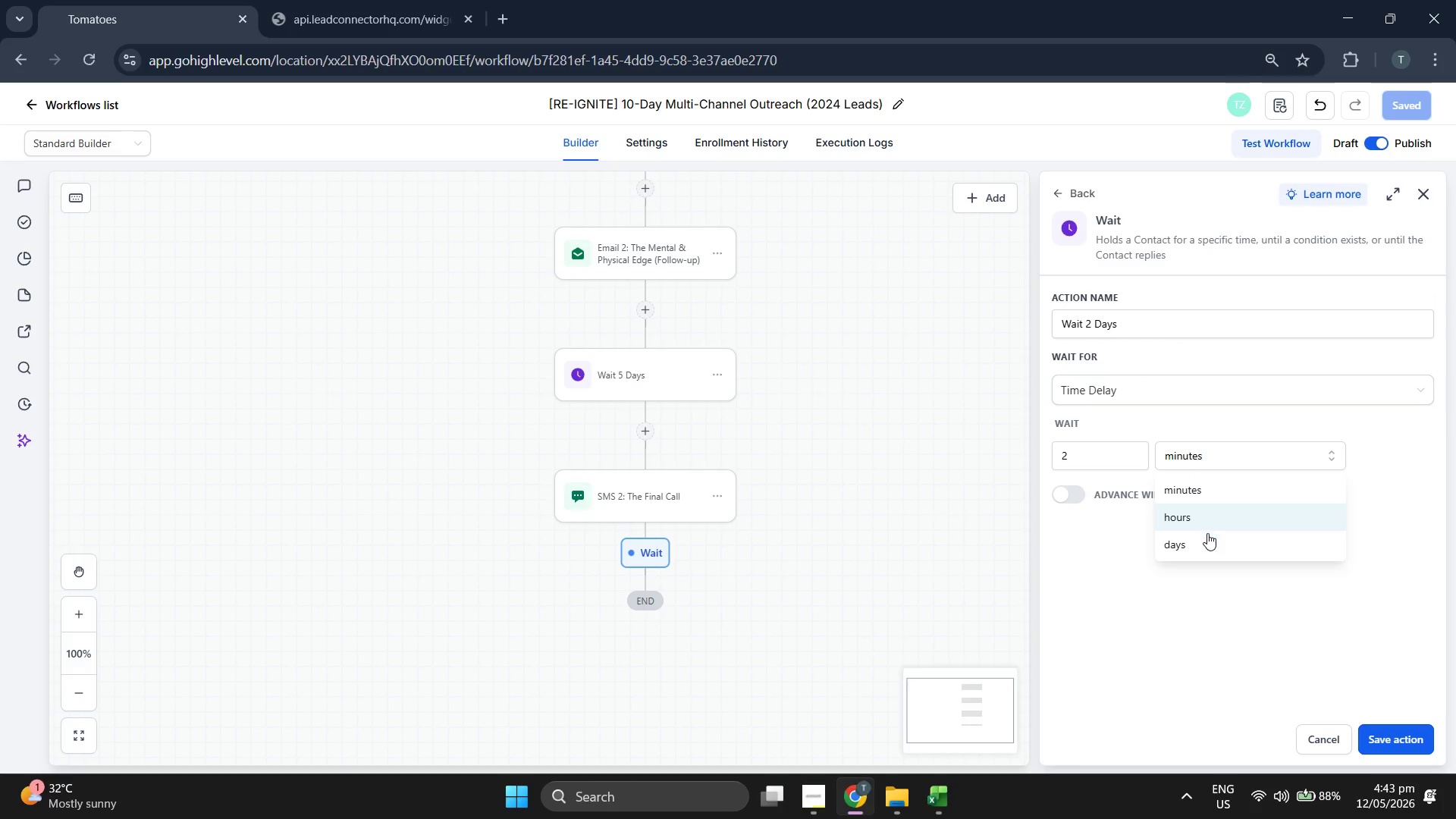 
left_click([1210, 544])
 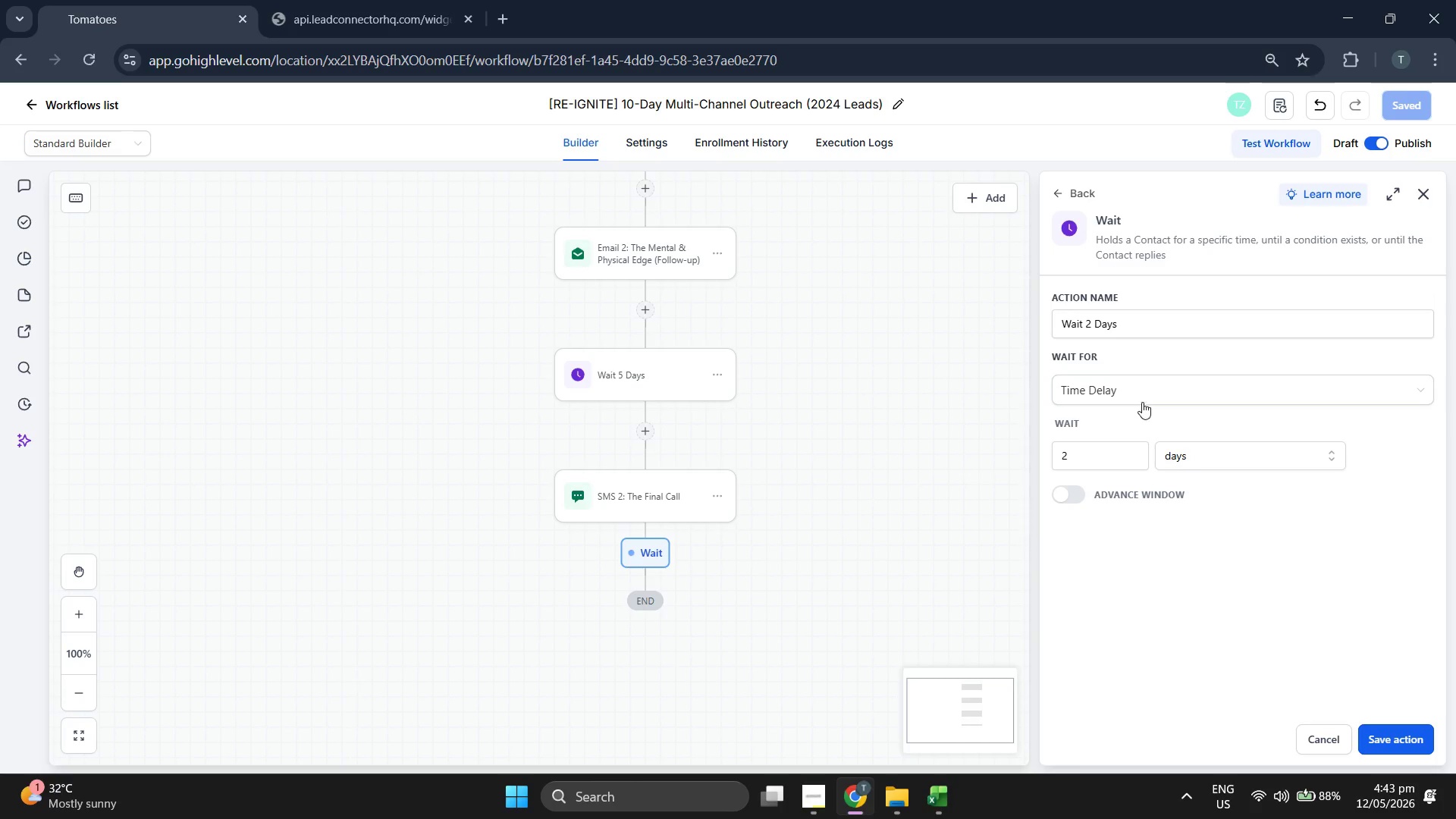 
left_click([1142, 397])
 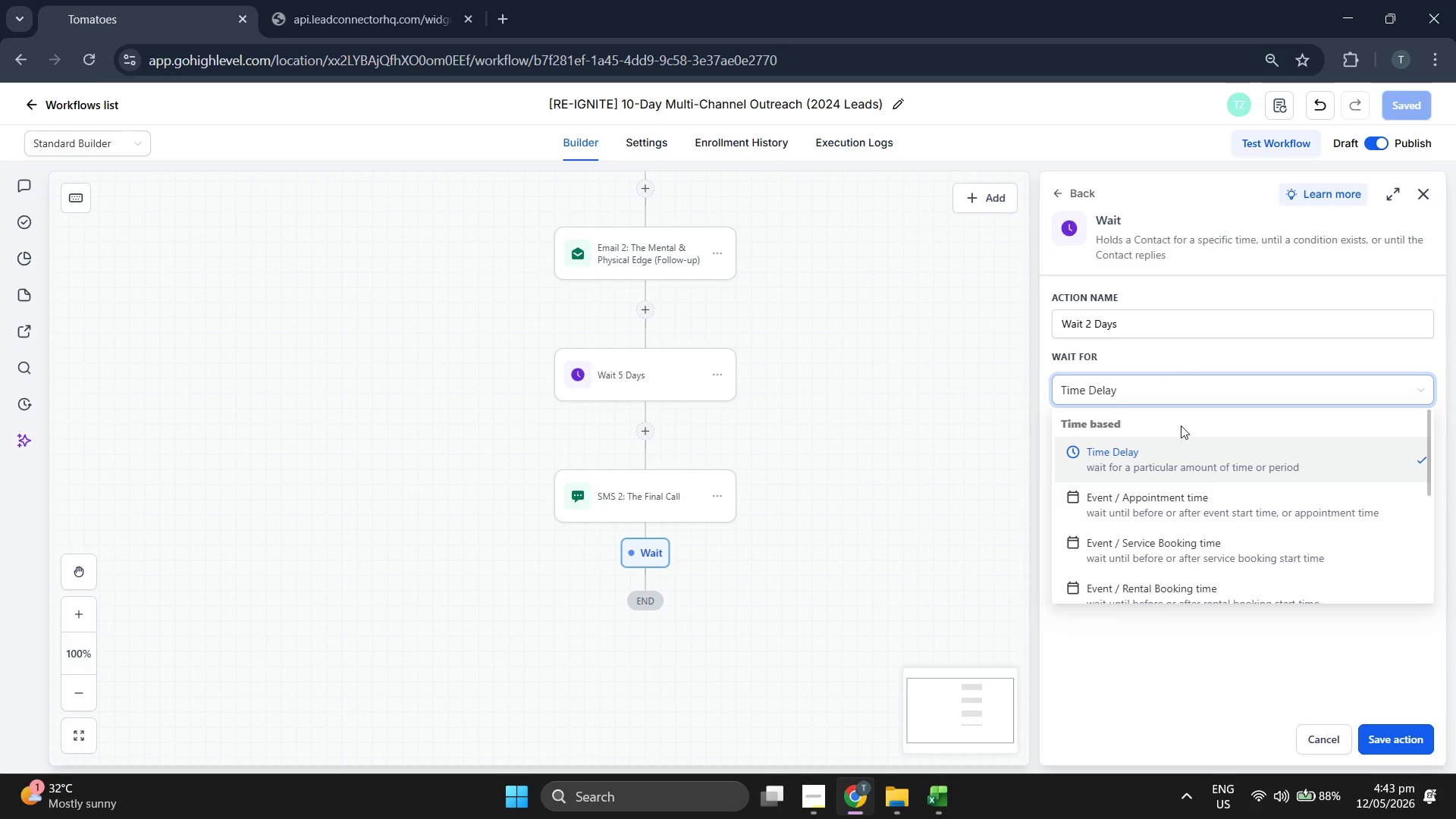 
scroll: coordinate [1205, 486], scroll_direction: down, amount: 3.0
 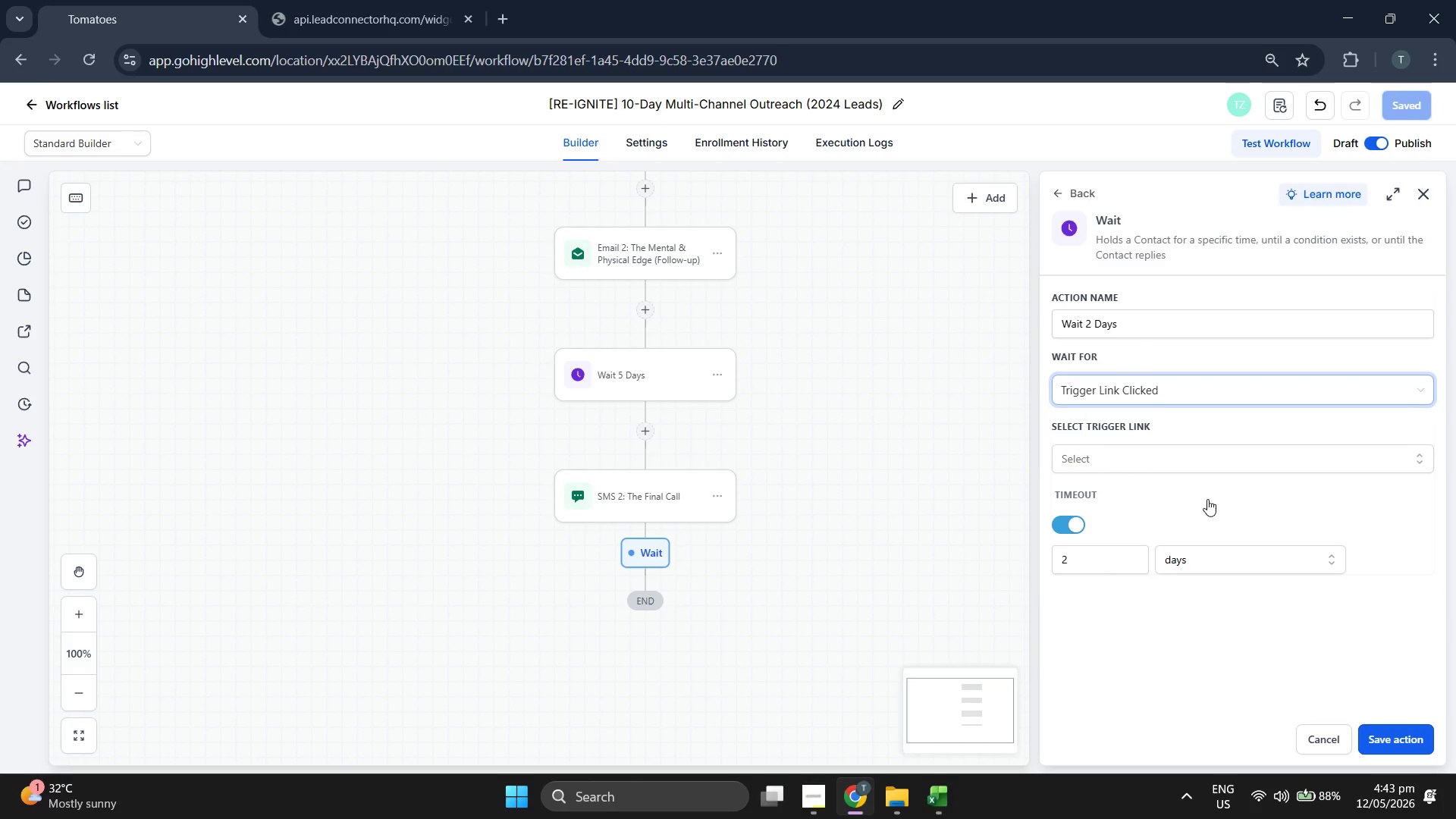 
left_click([1192, 451])
 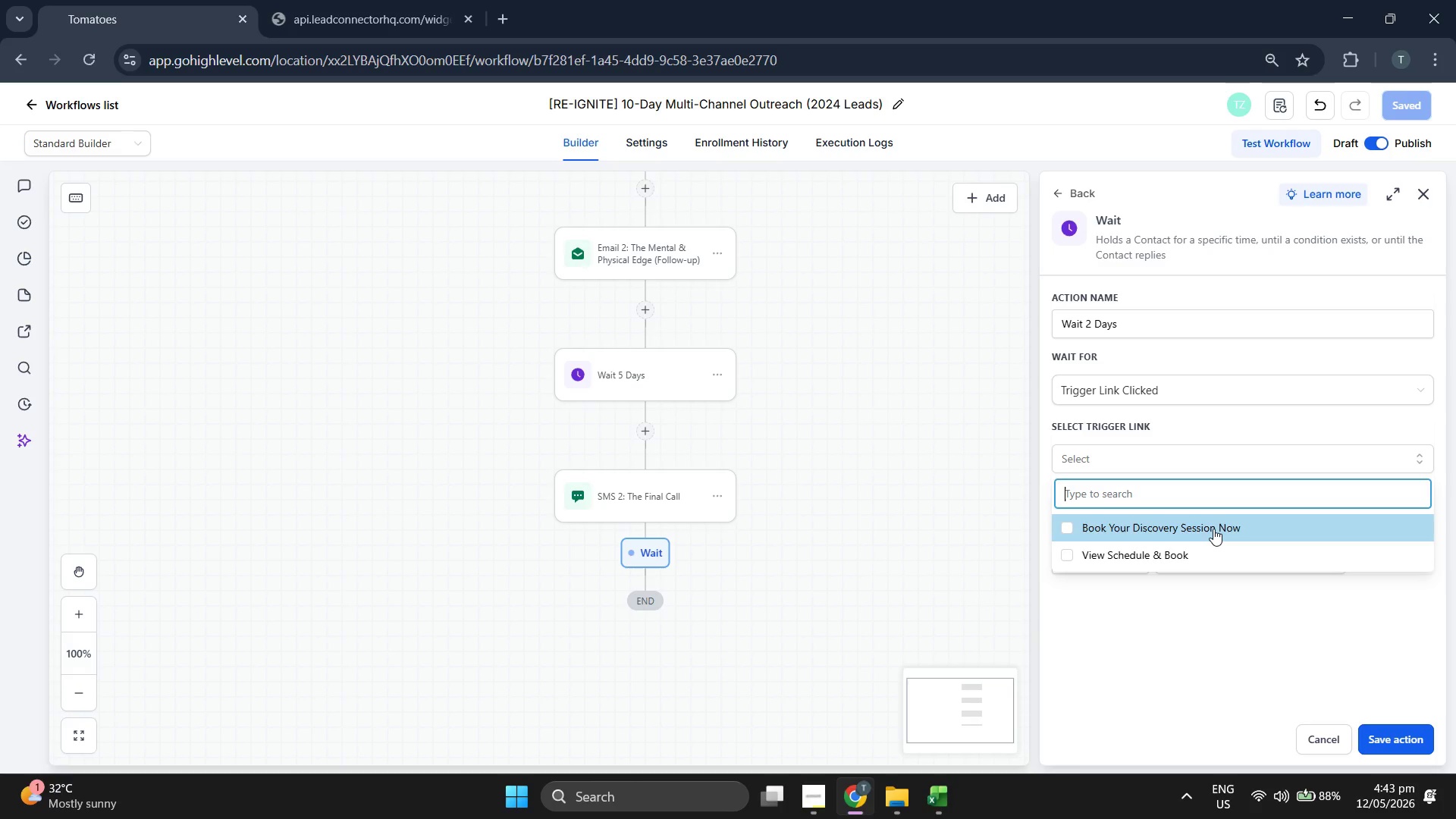 
left_click([1213, 529])
 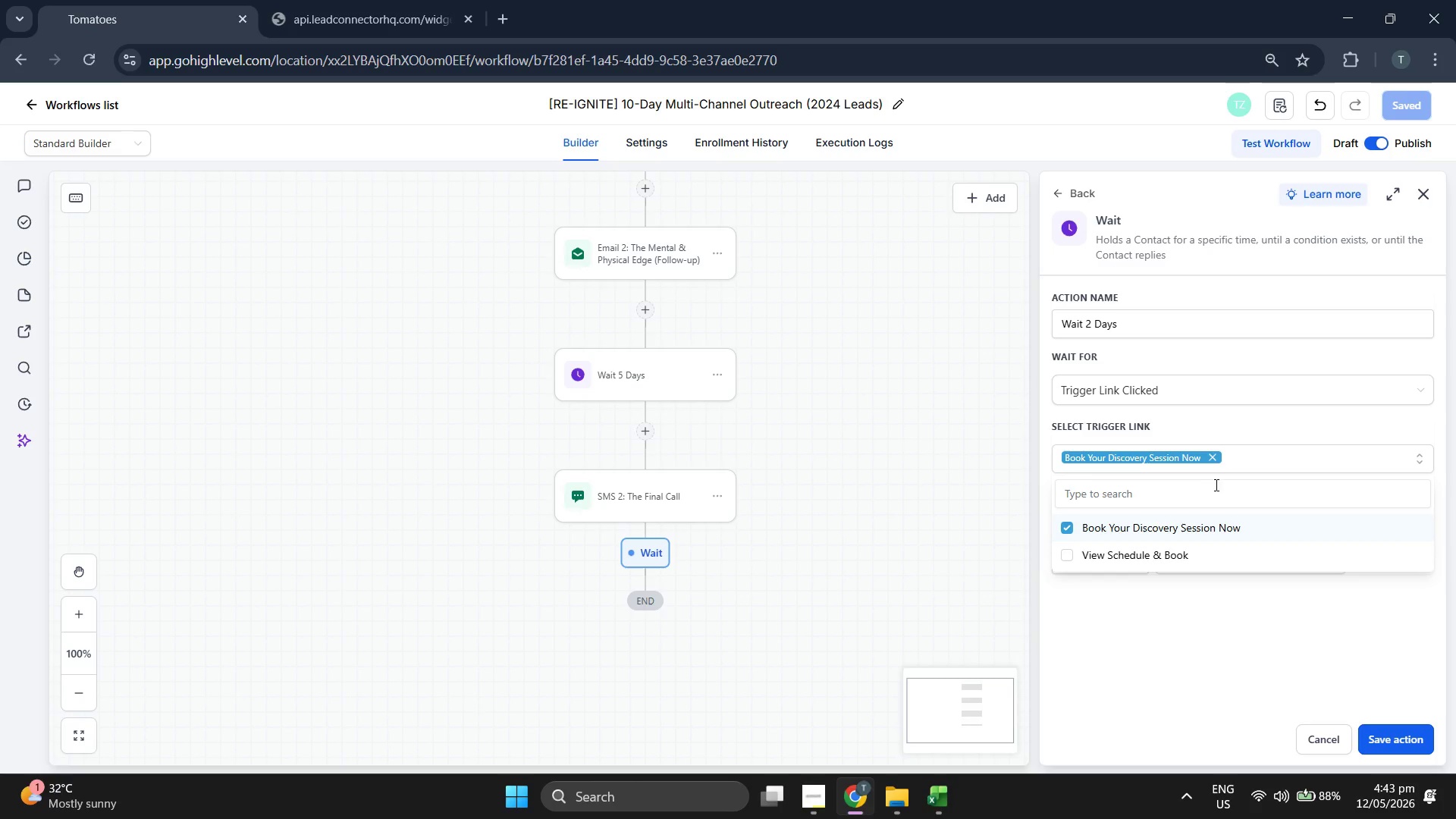 
scroll: coordinate [817, 438], scroll_direction: up, amount: 18.0
 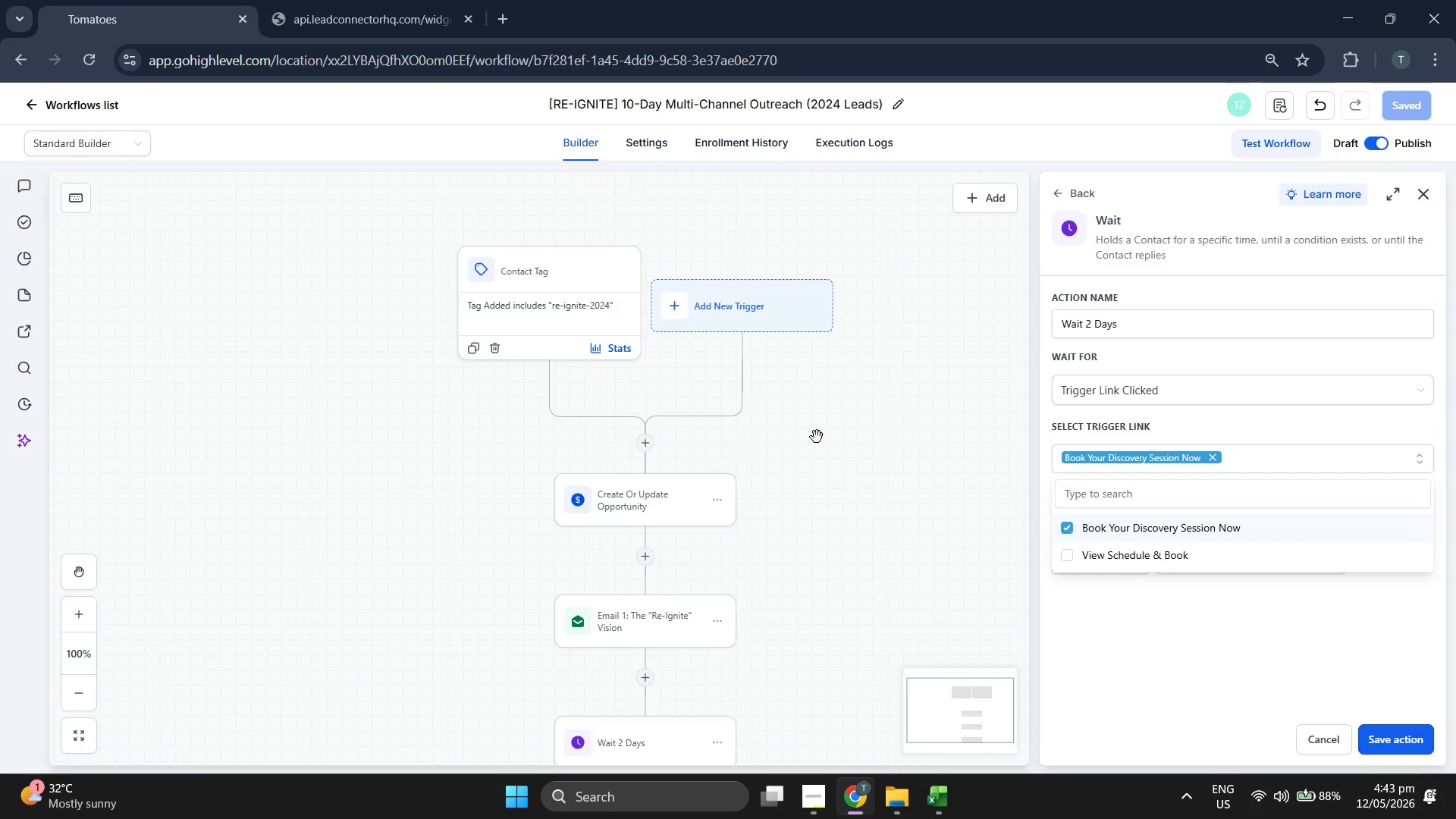 
scroll: coordinate [818, 437], scroll_direction: down, amount: 7.0
 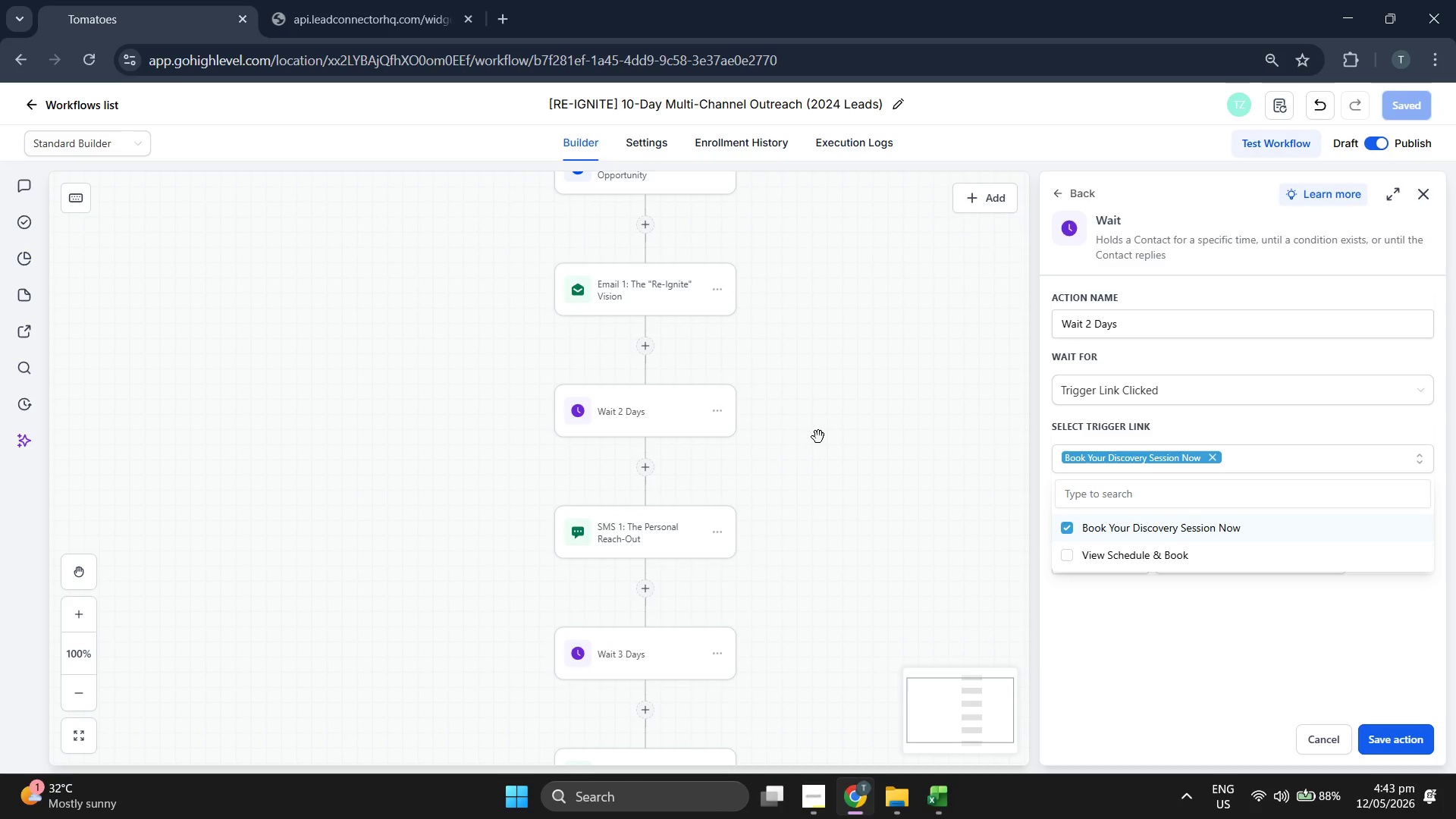 
scroll: coordinate [823, 437], scroll_direction: down, amount: 4.0
 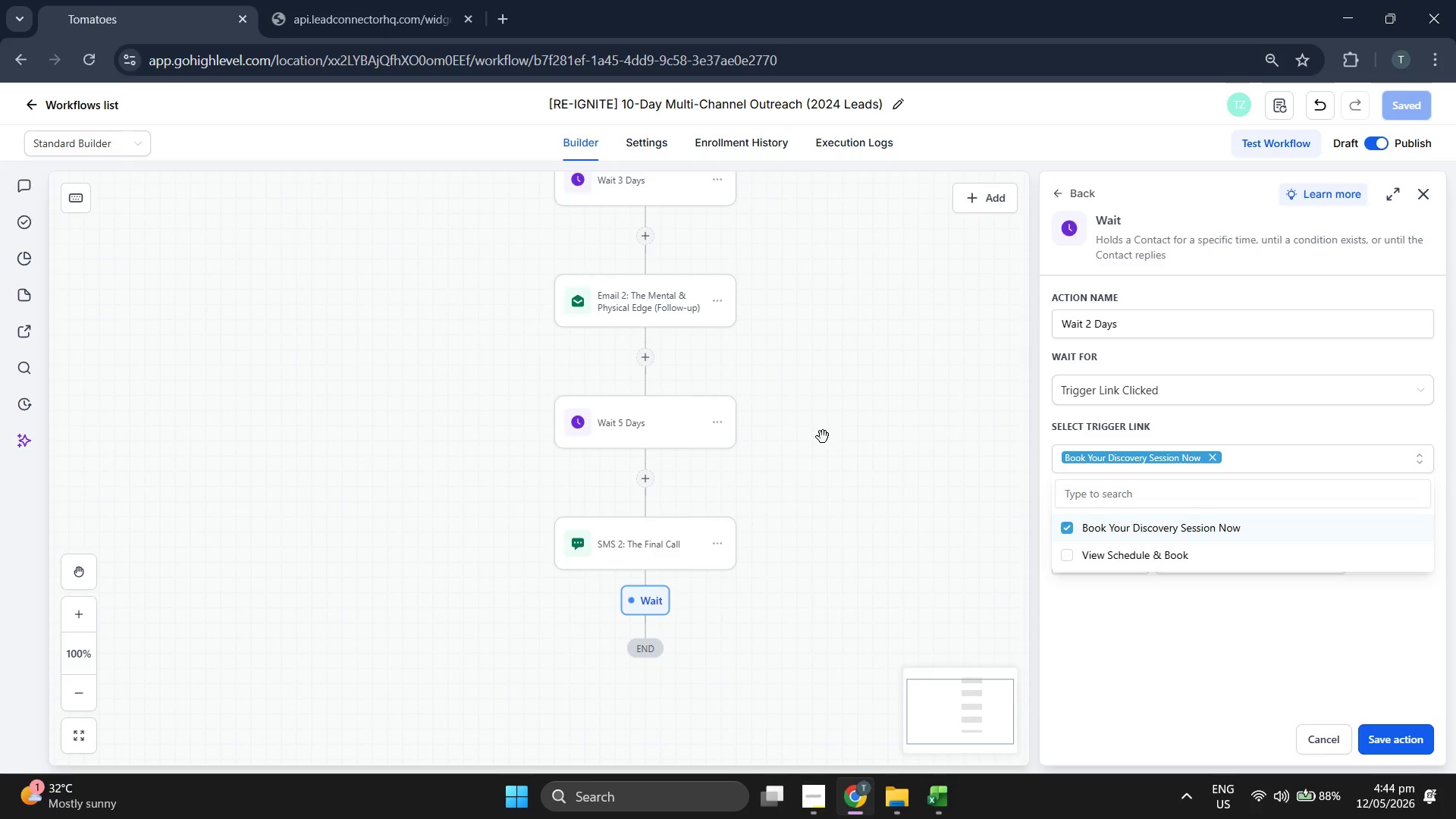 
left_click([1427, 749])
 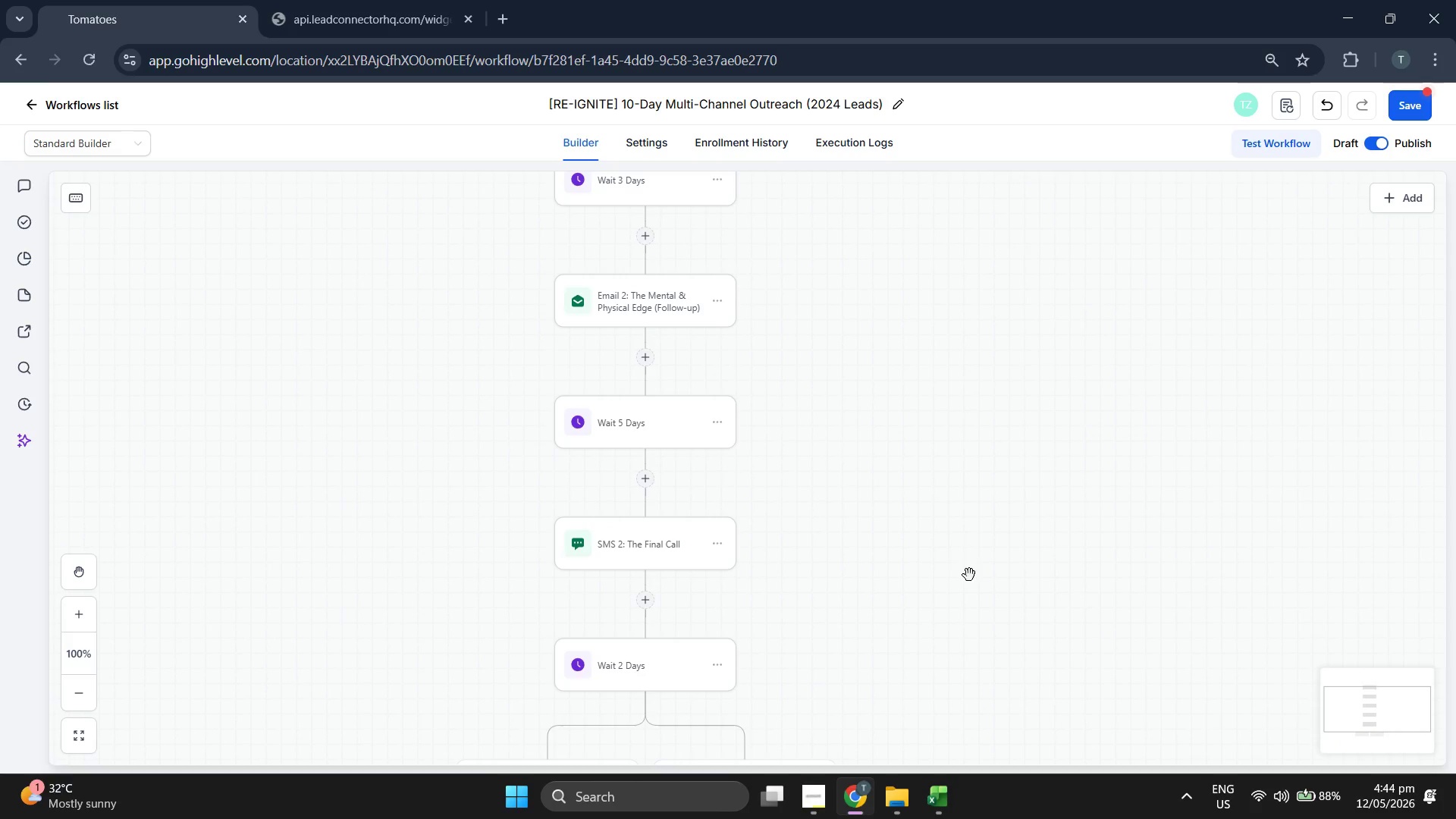 
scroll: coordinate [958, 520], scroll_direction: down, amount: 6.0
 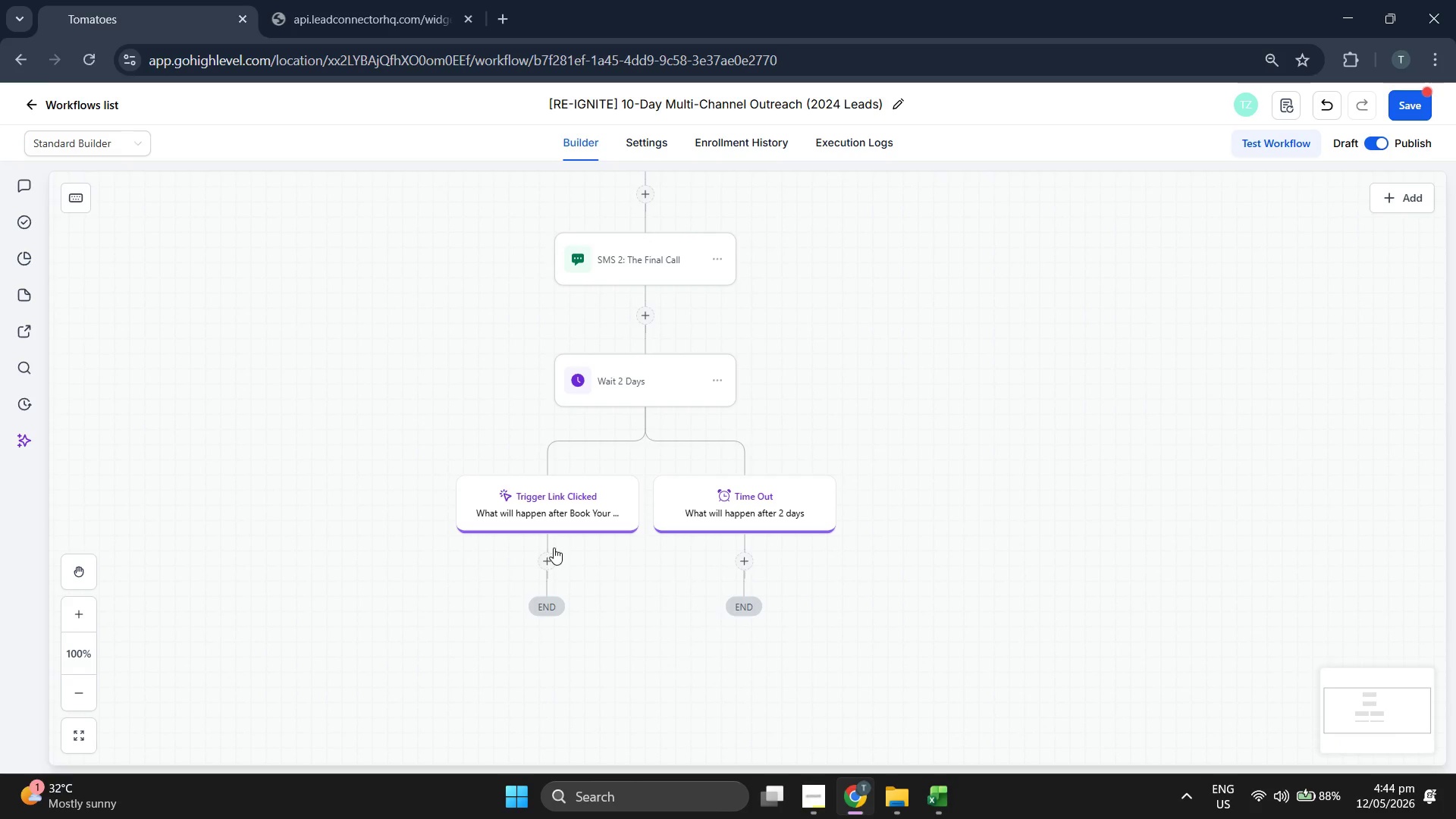 
left_click([548, 557])
 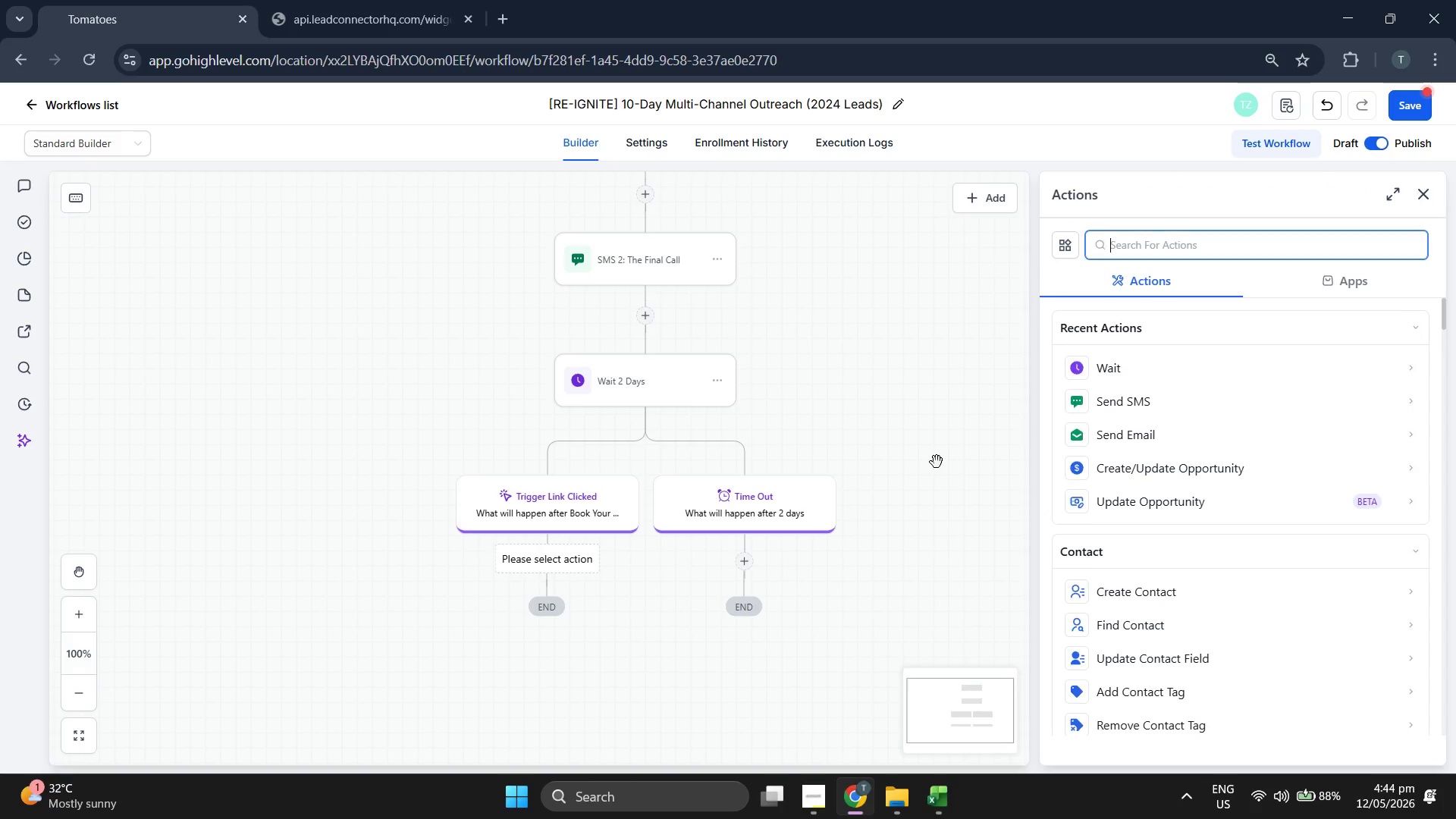 
scroll: coordinate [1227, 447], scroll_direction: down, amount: 5.0
 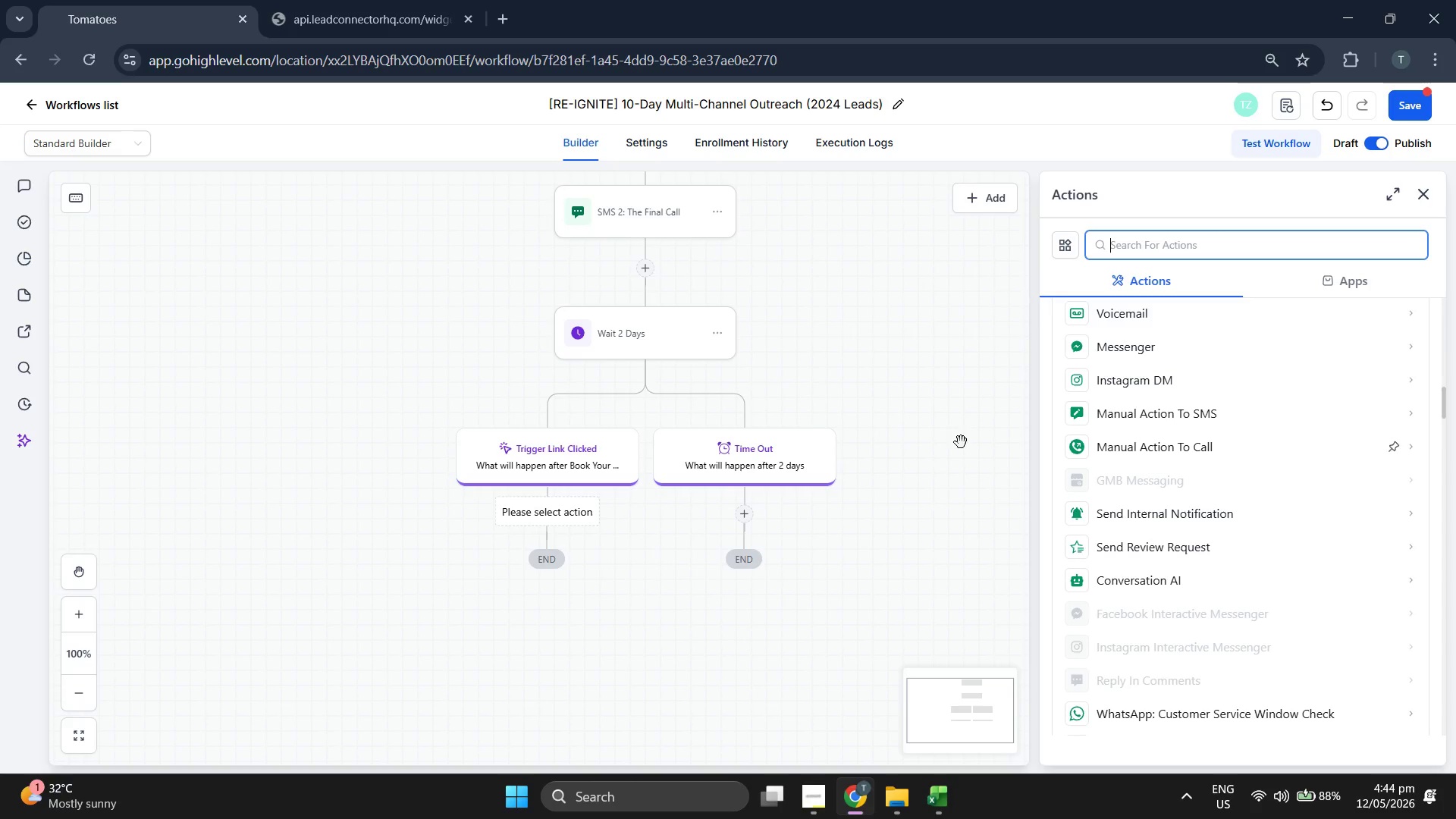 
scroll: coordinate [1221, 476], scroll_direction: down, amount: 8.0
 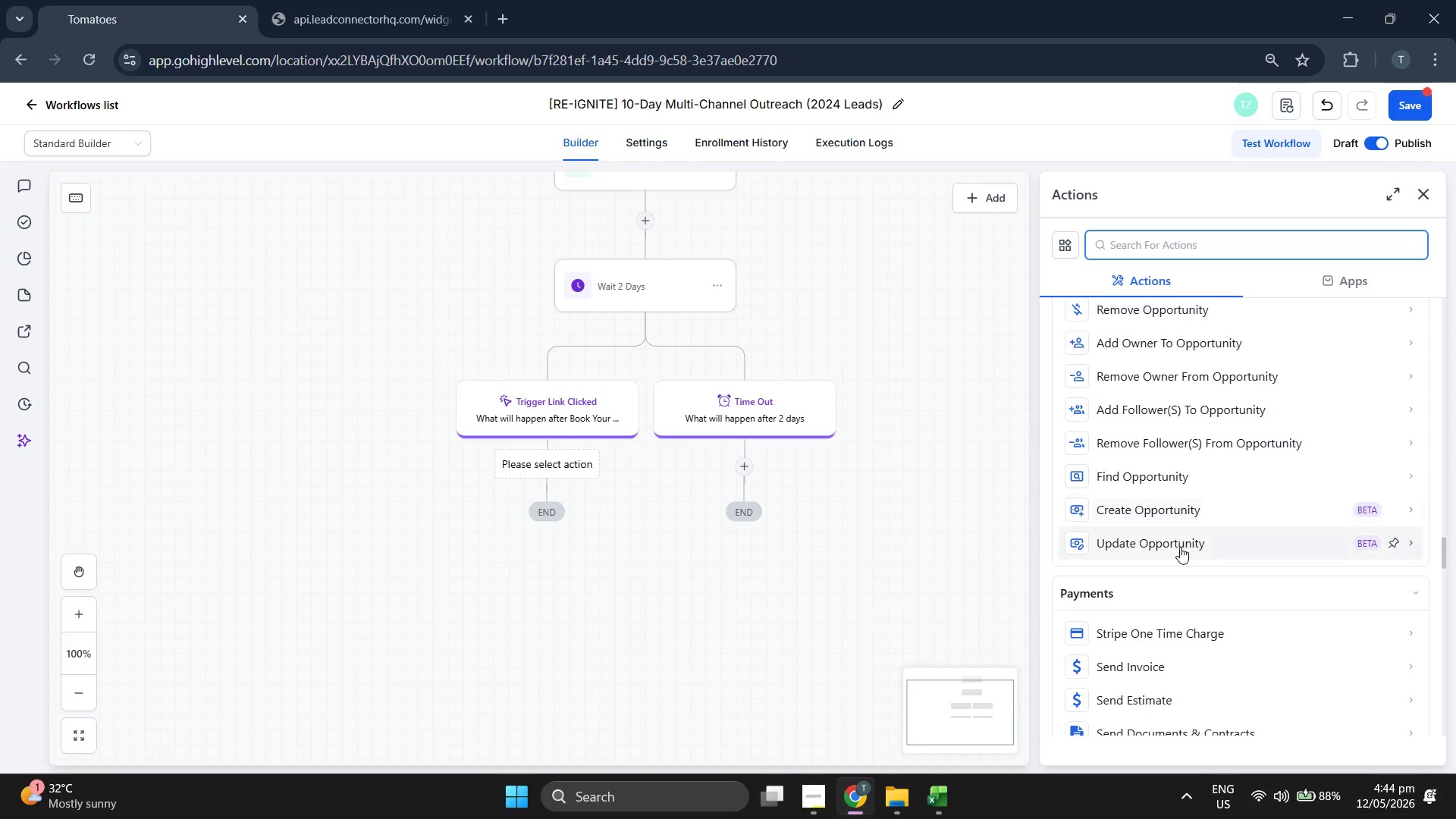 
left_click([1180, 547])
 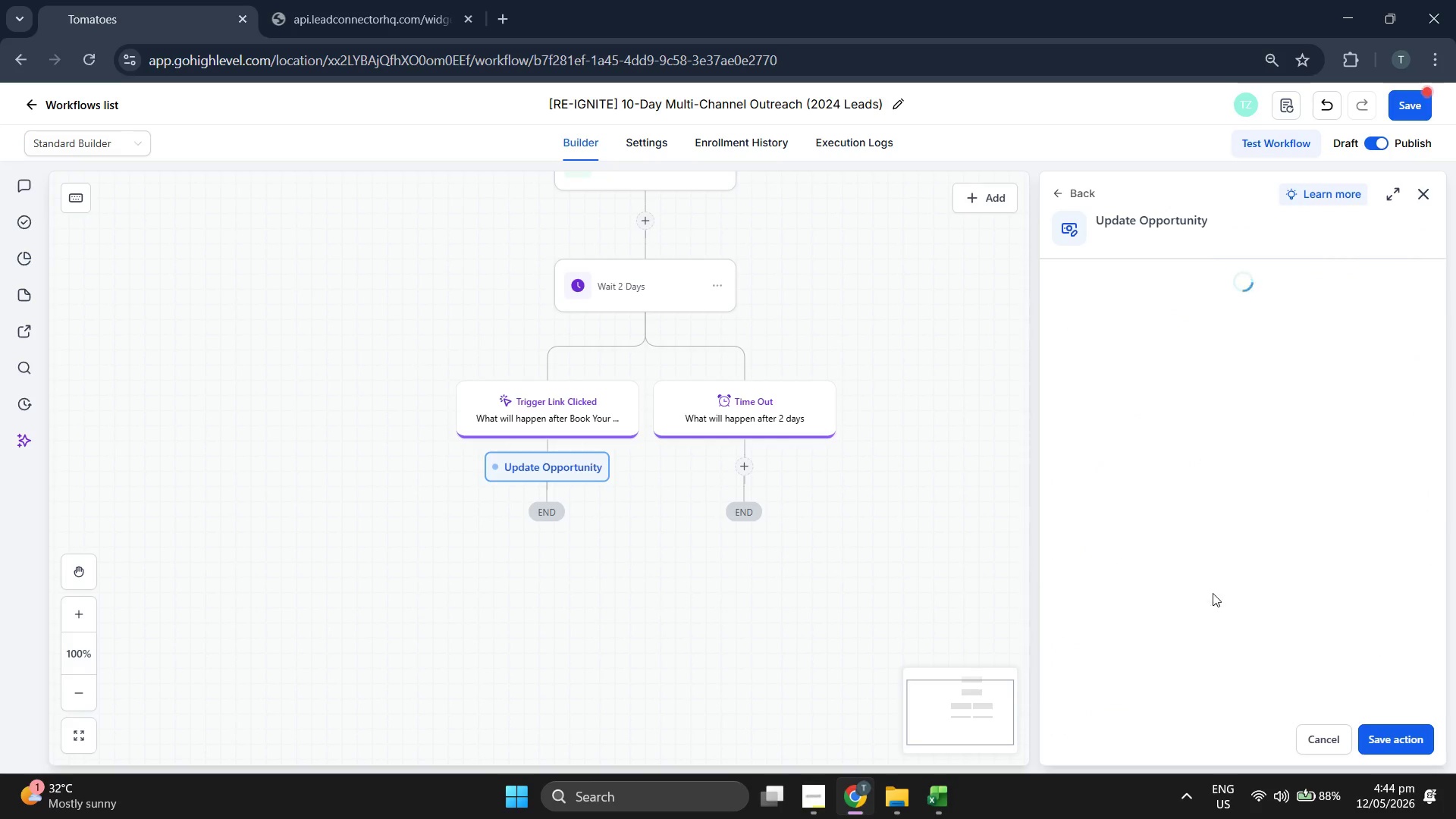 
left_click([1304, 728])
 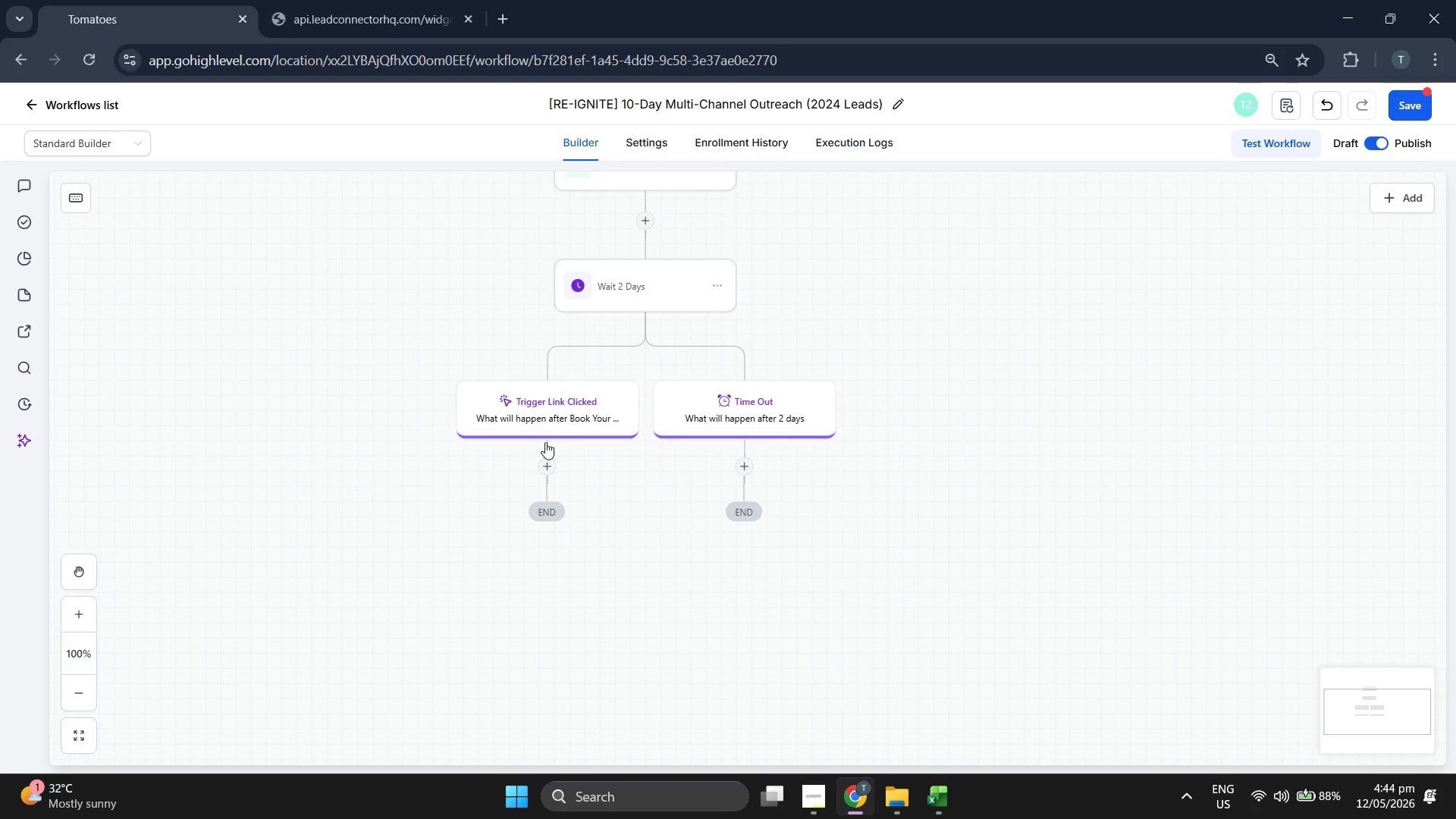 
left_click([549, 460])
 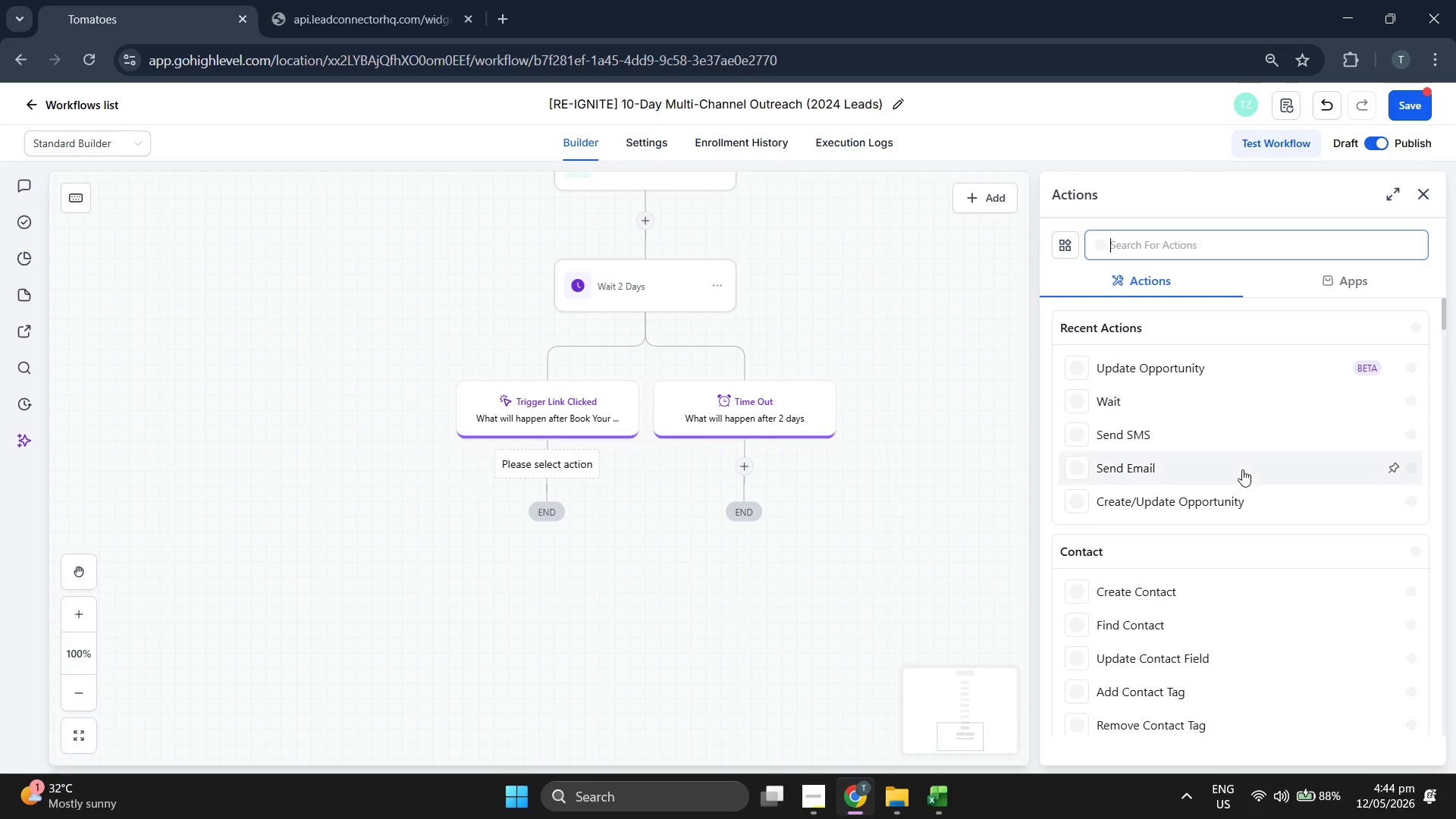 
scroll: coordinate [1242, 469], scroll_direction: down, amount: 26.0
 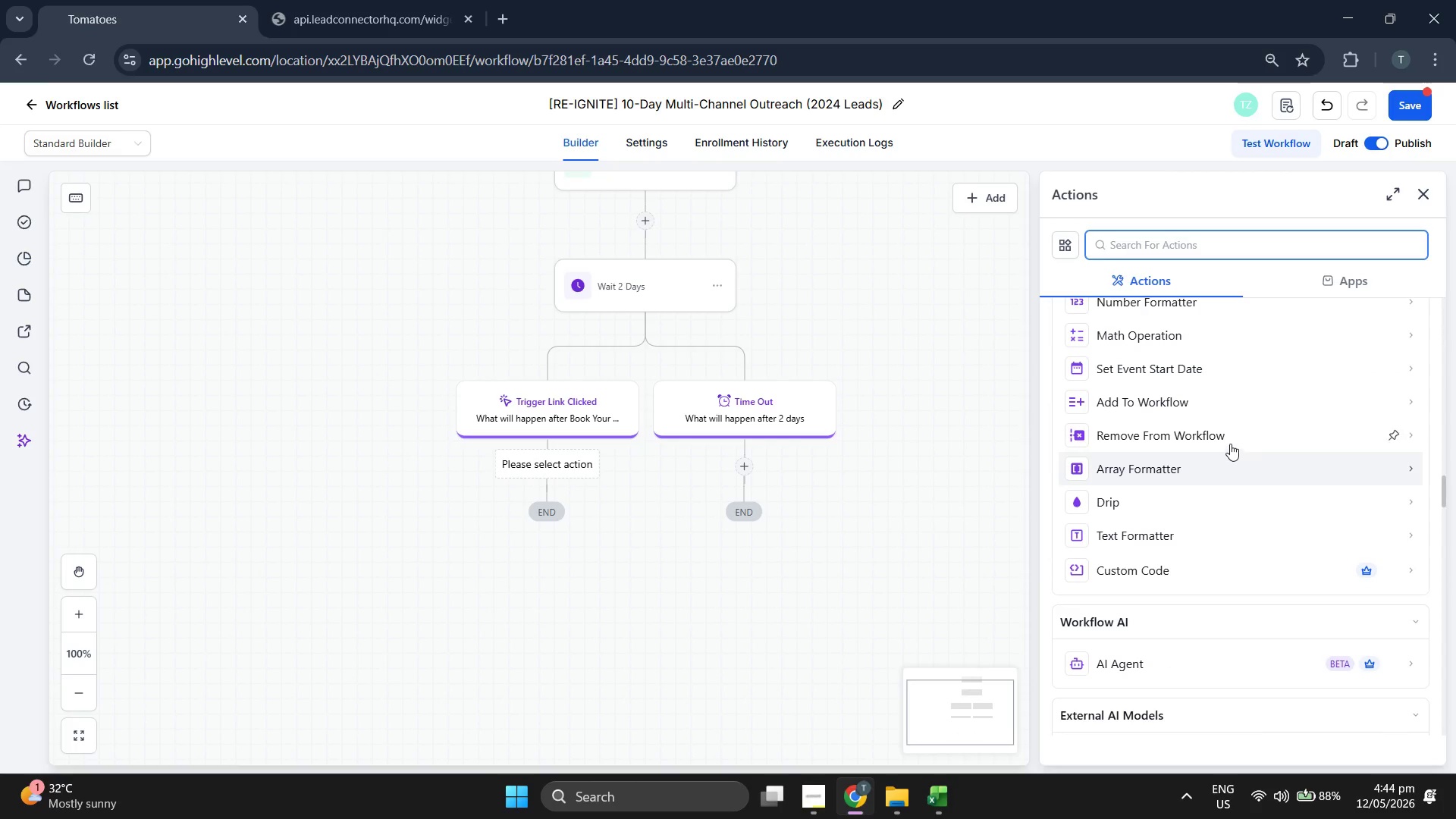 
left_click([1230, 439])
 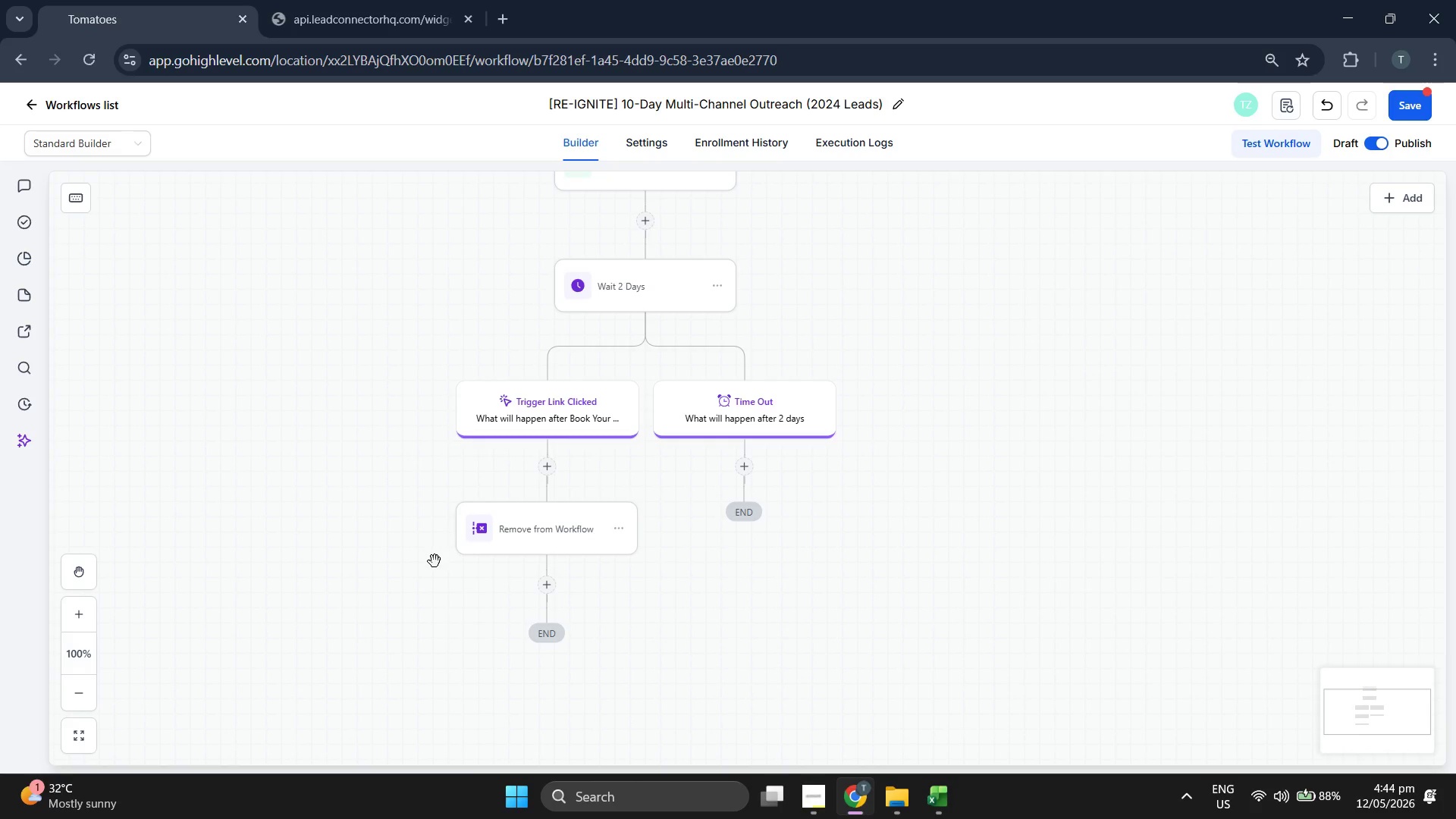 
left_click([548, 579])
 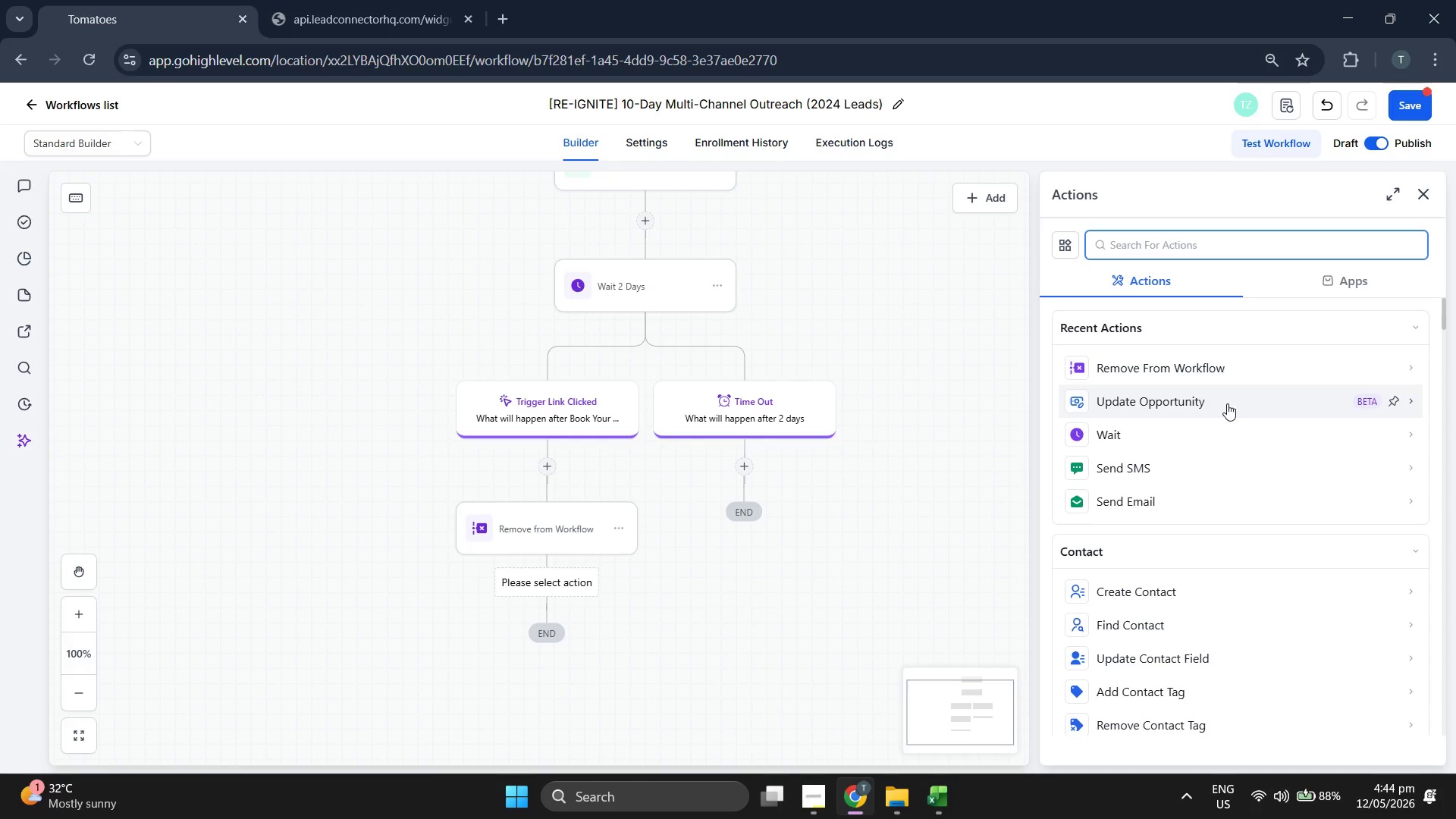 
left_click([1228, 403])
 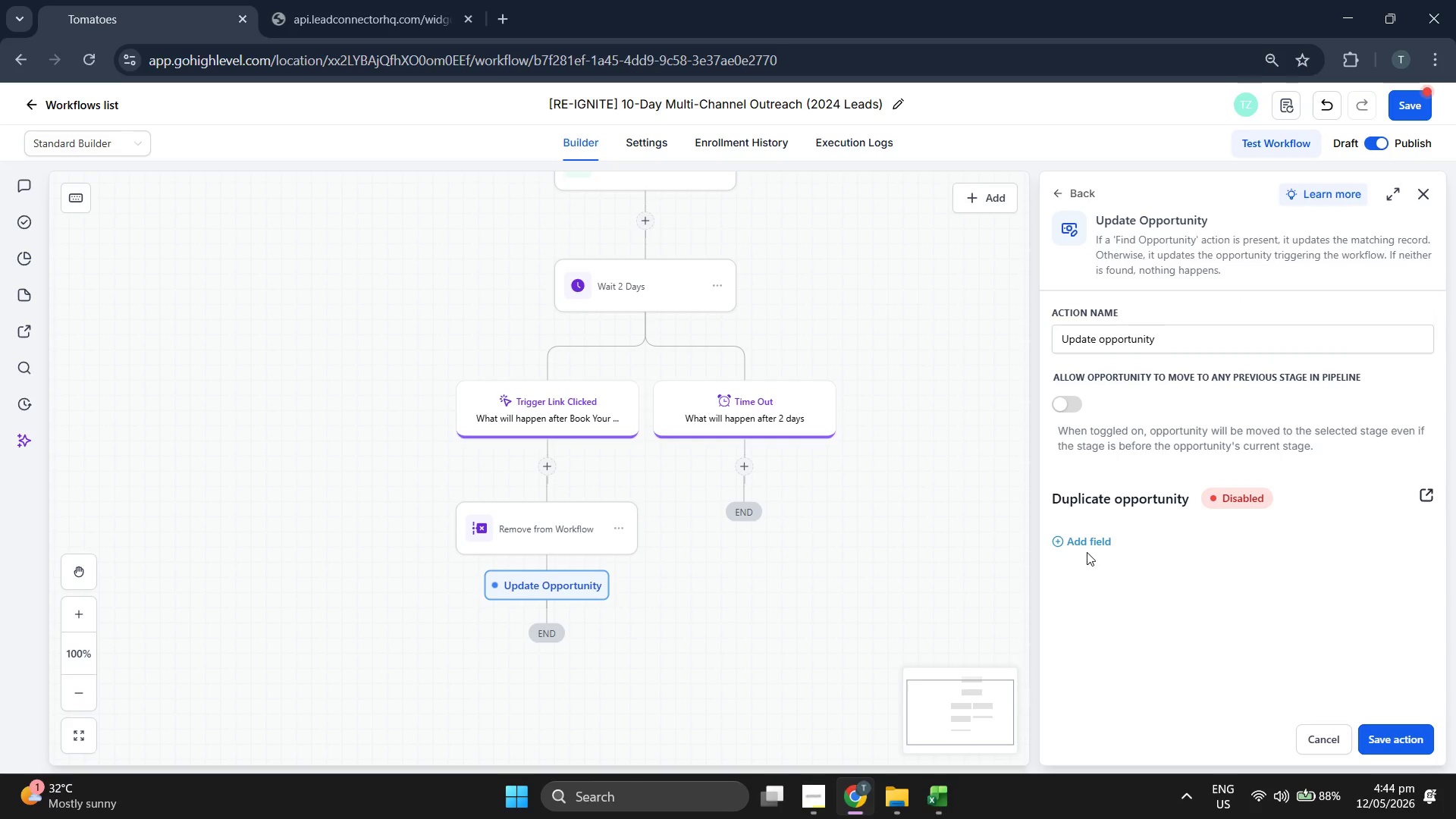 
double_click([1123, 557])
 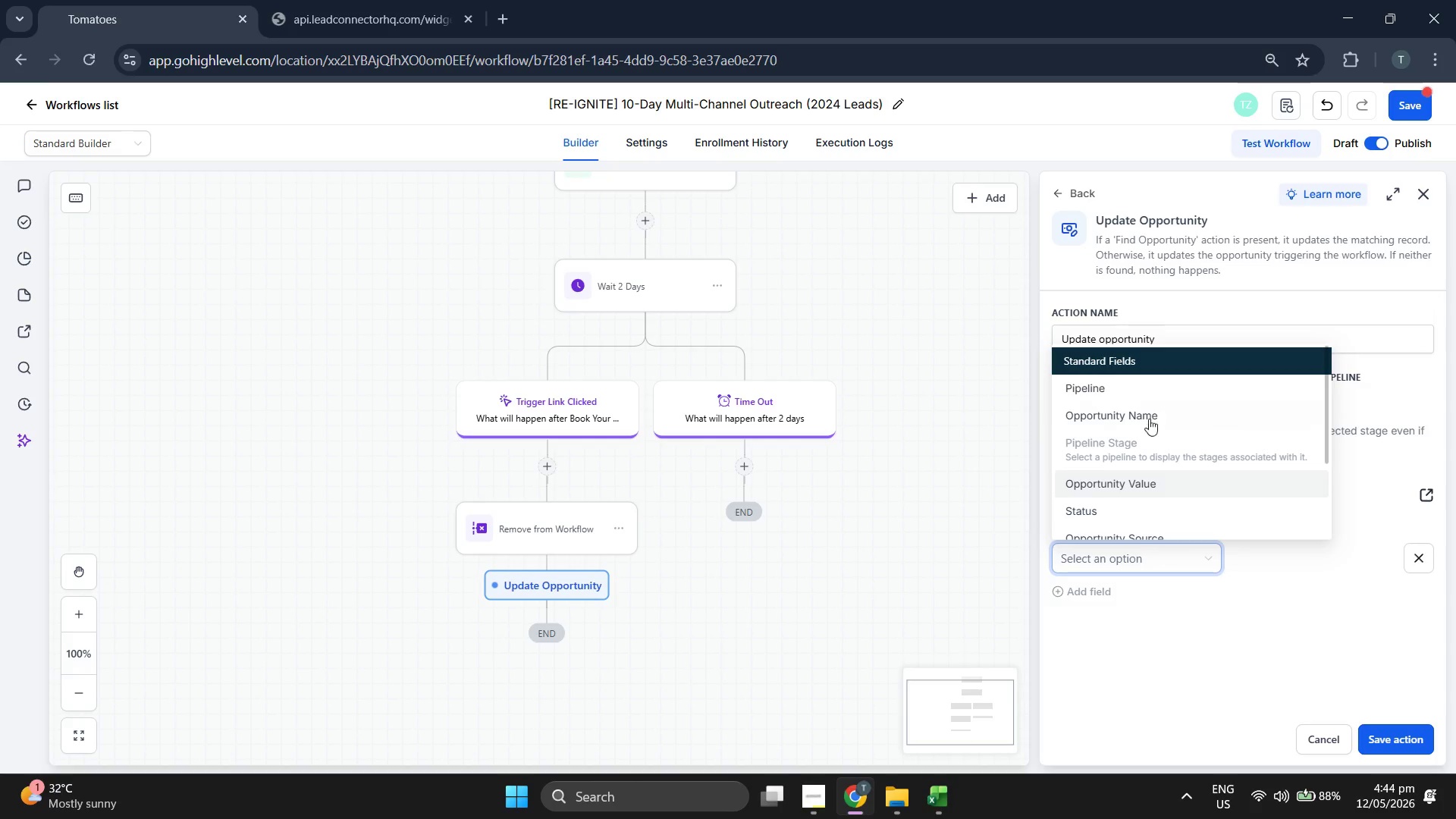 
left_click([1144, 394])
 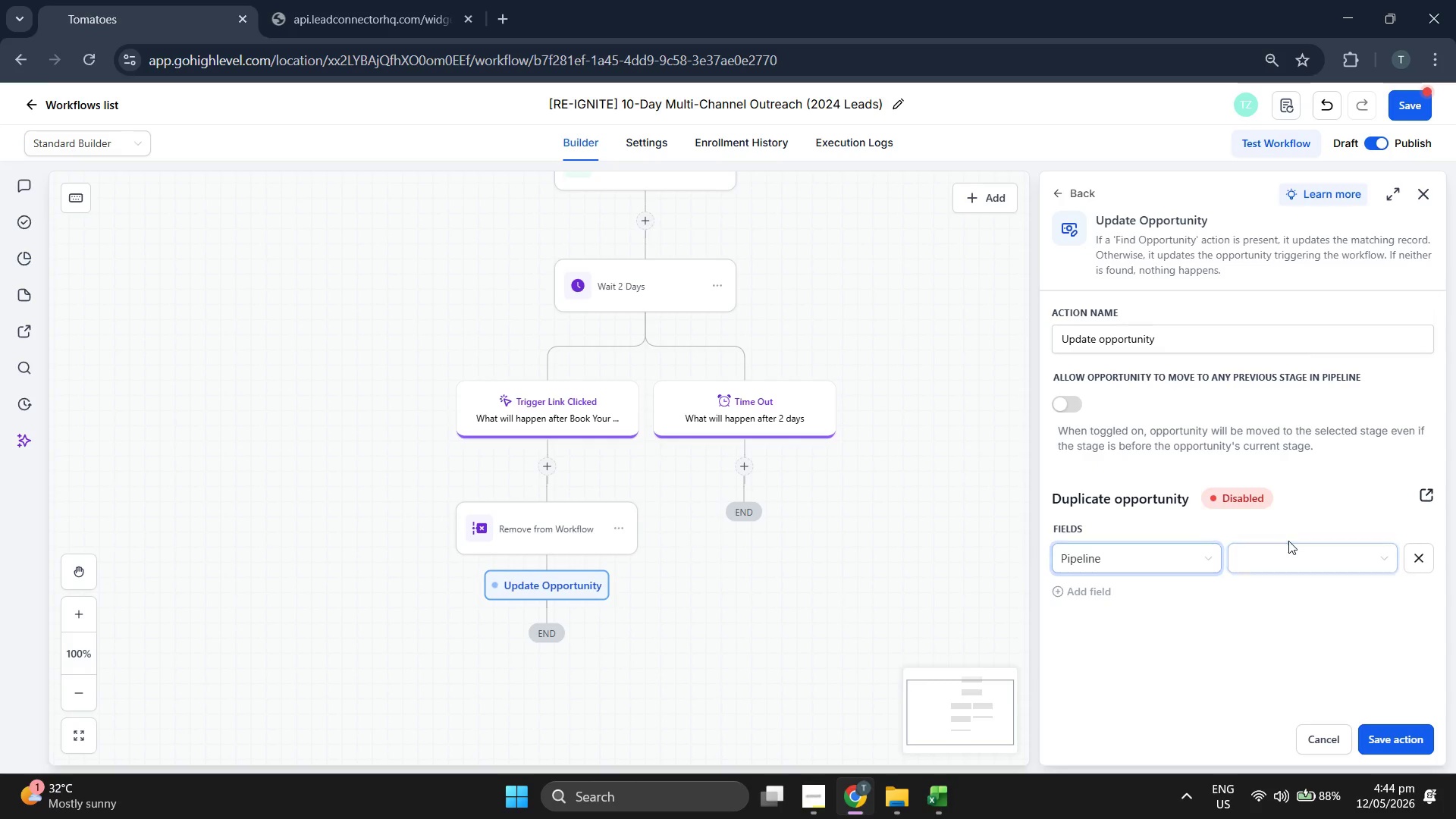 
double_click([1292, 557])
 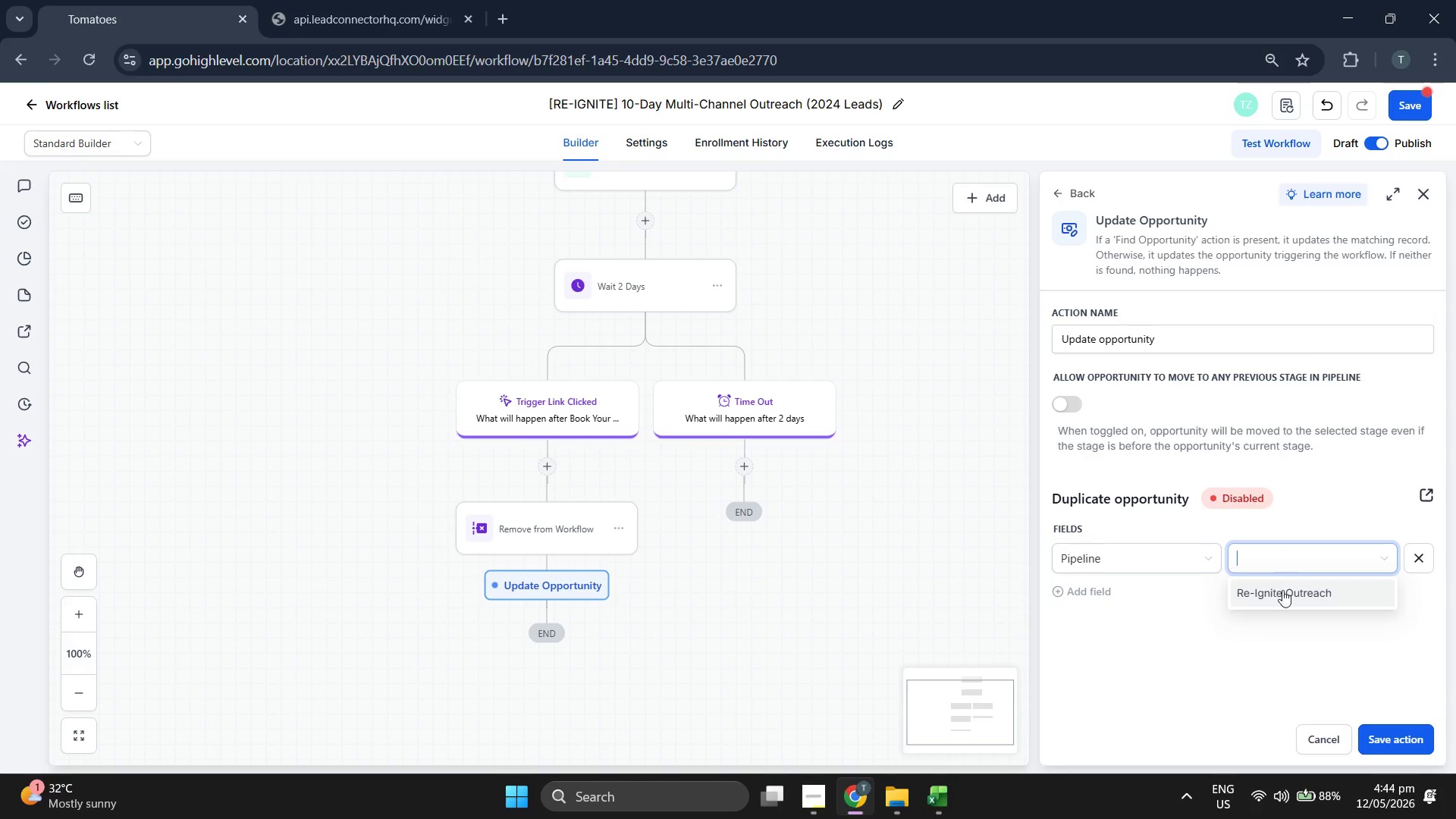 
left_click([1283, 592])
 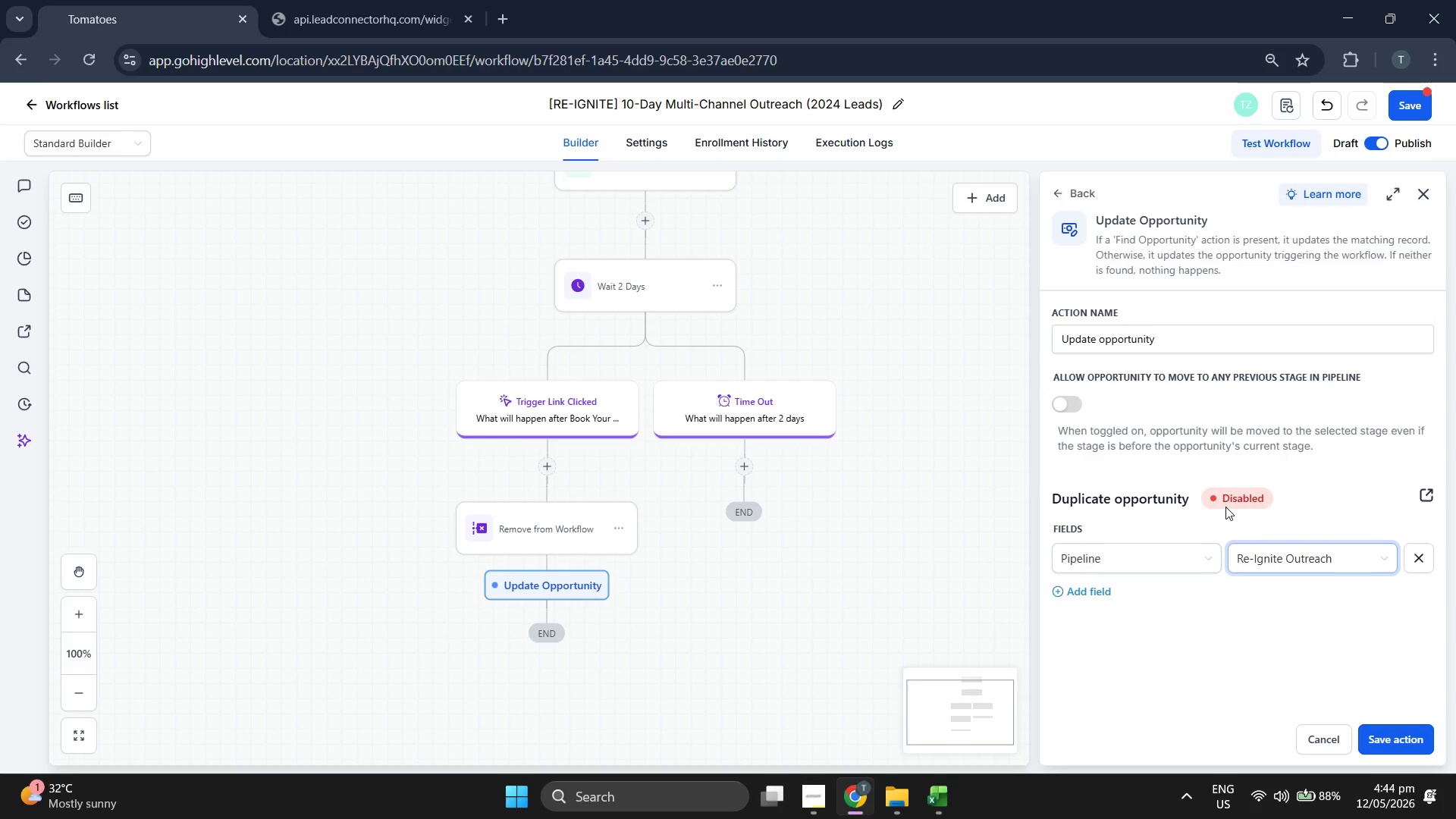 
scroll: coordinate [1224, 505], scroll_direction: down, amount: 1.0
 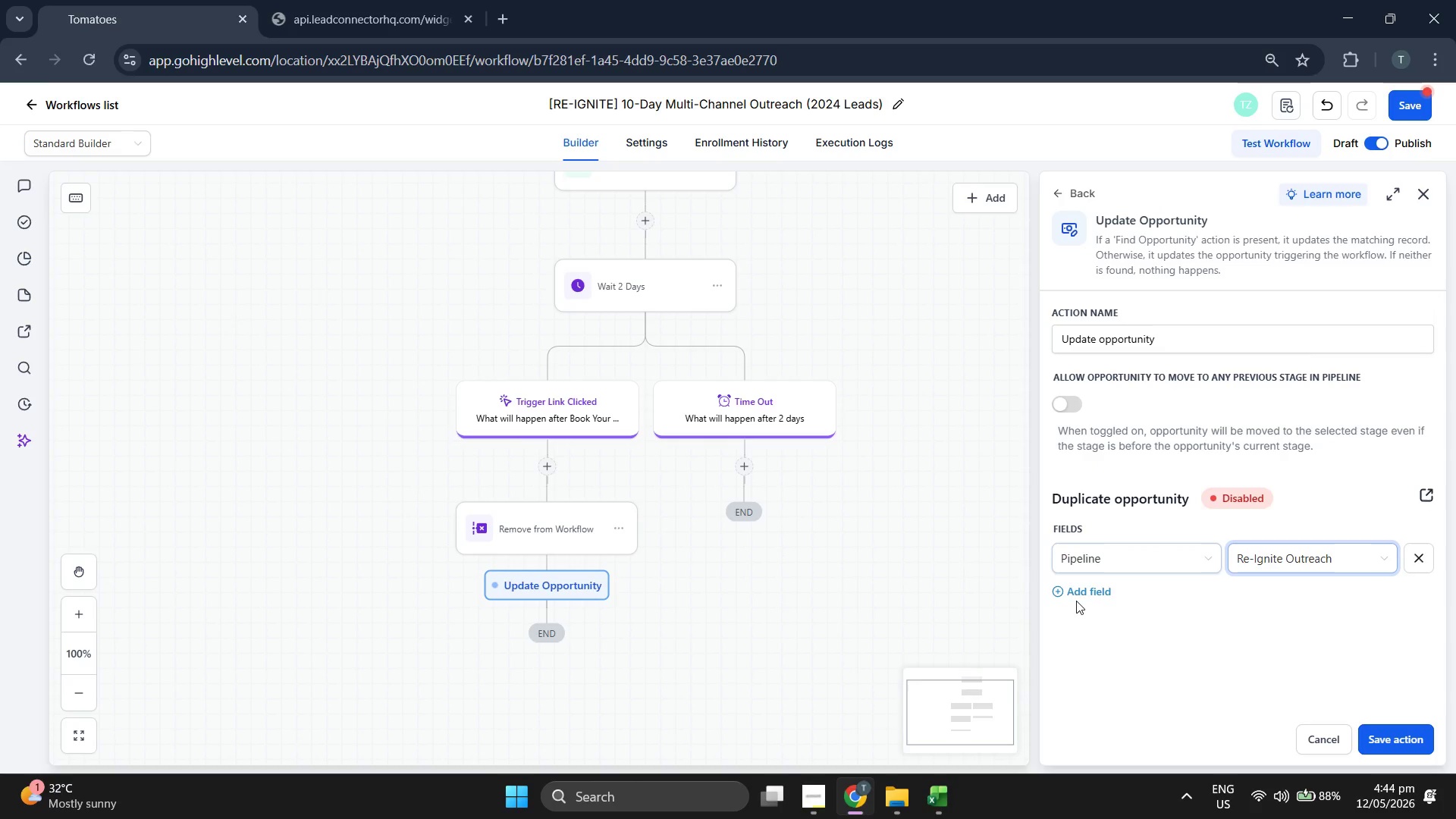 
left_click([1083, 593])
 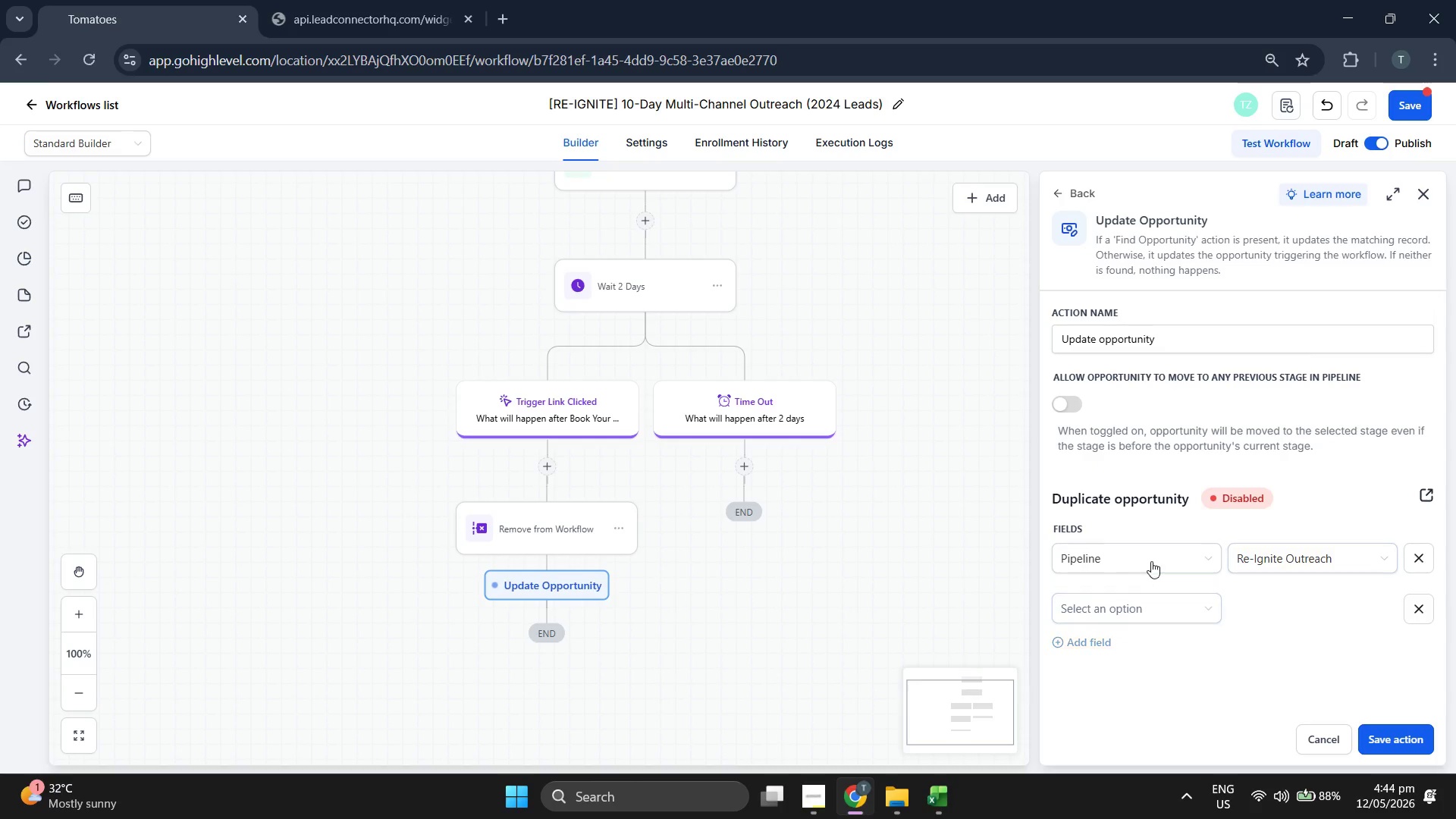 
scroll: coordinate [1159, 555], scroll_direction: down, amount: 1.0
 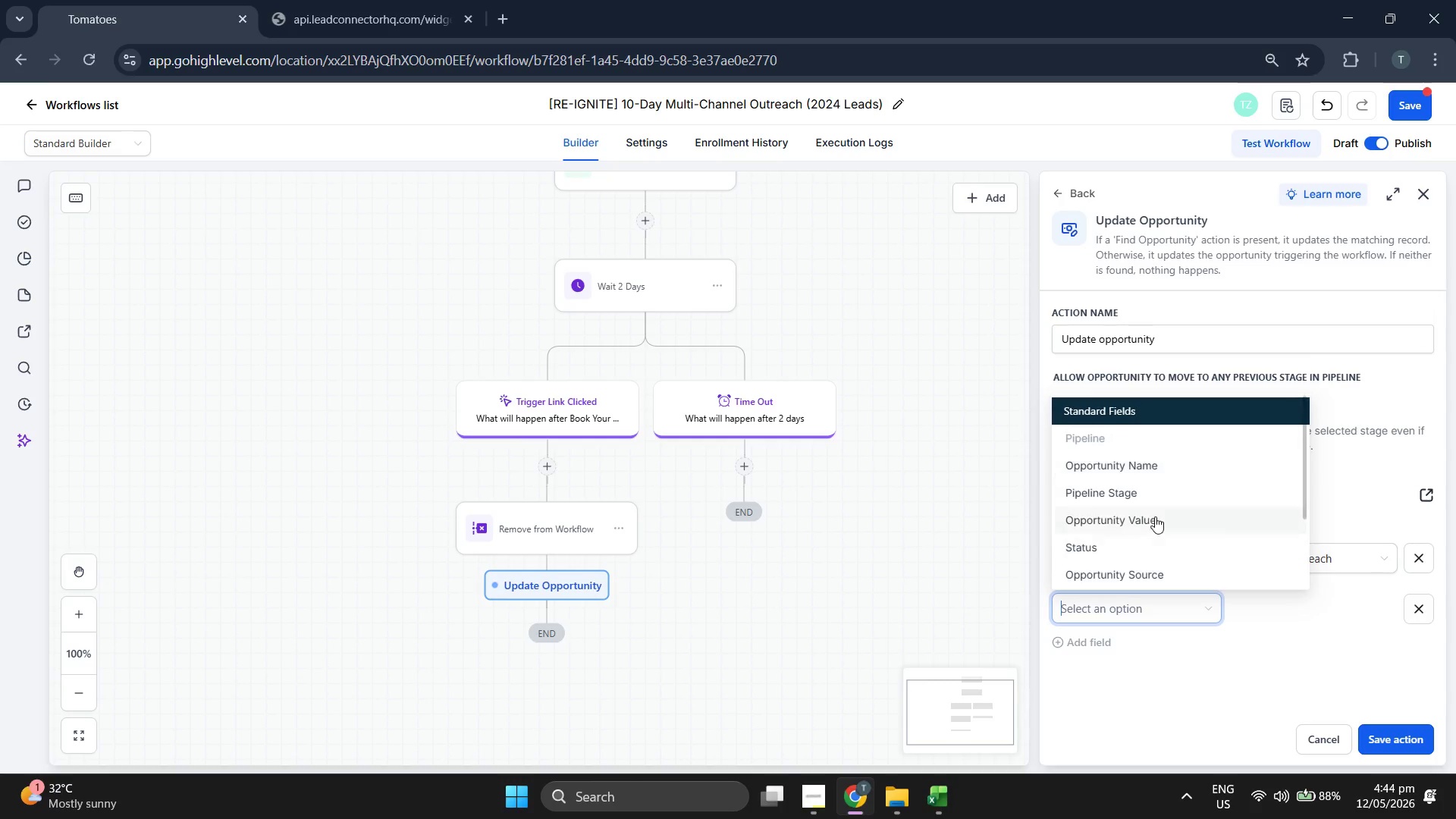 
left_click([1156, 494])
 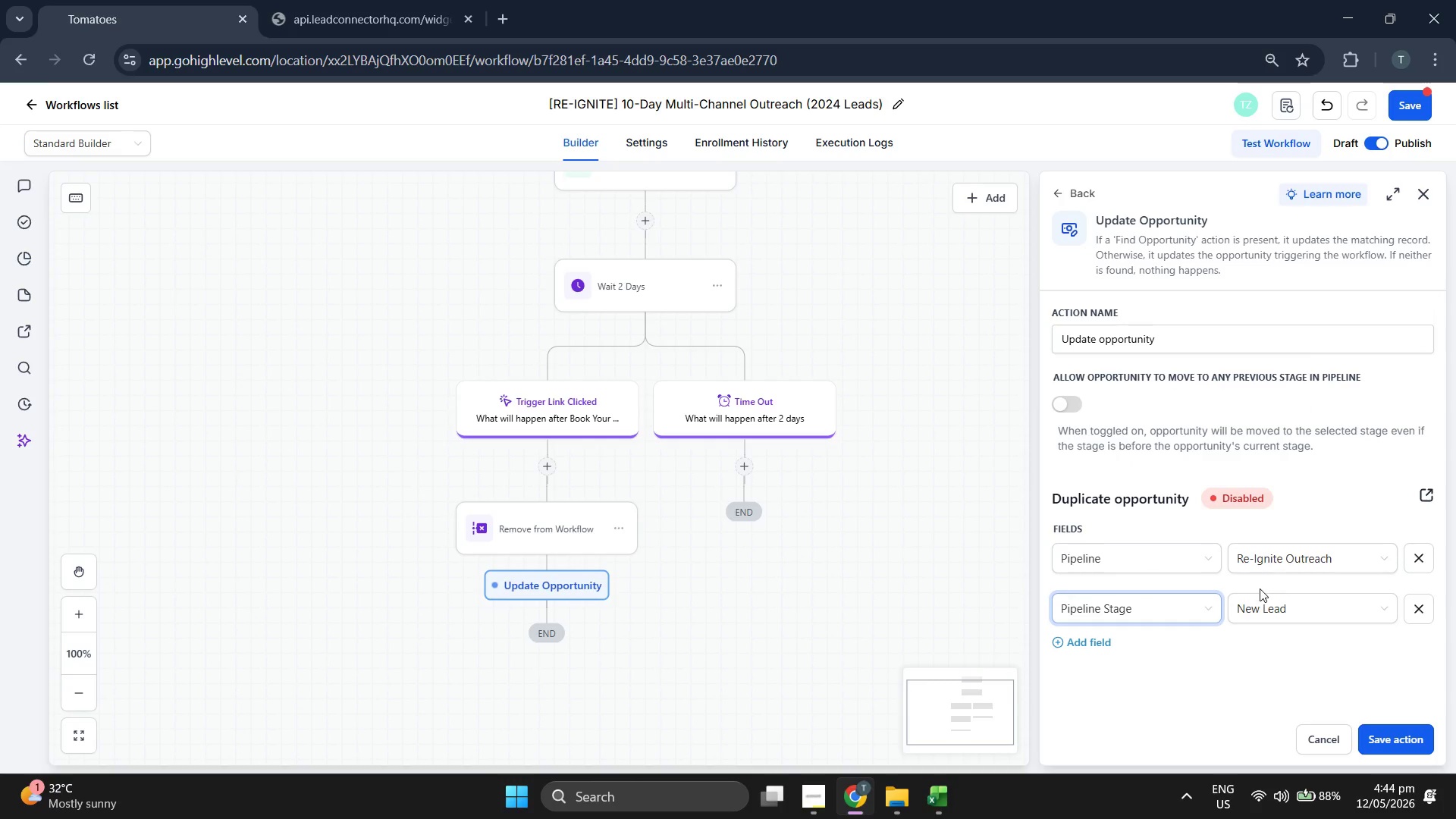 
left_click([1261, 599])
 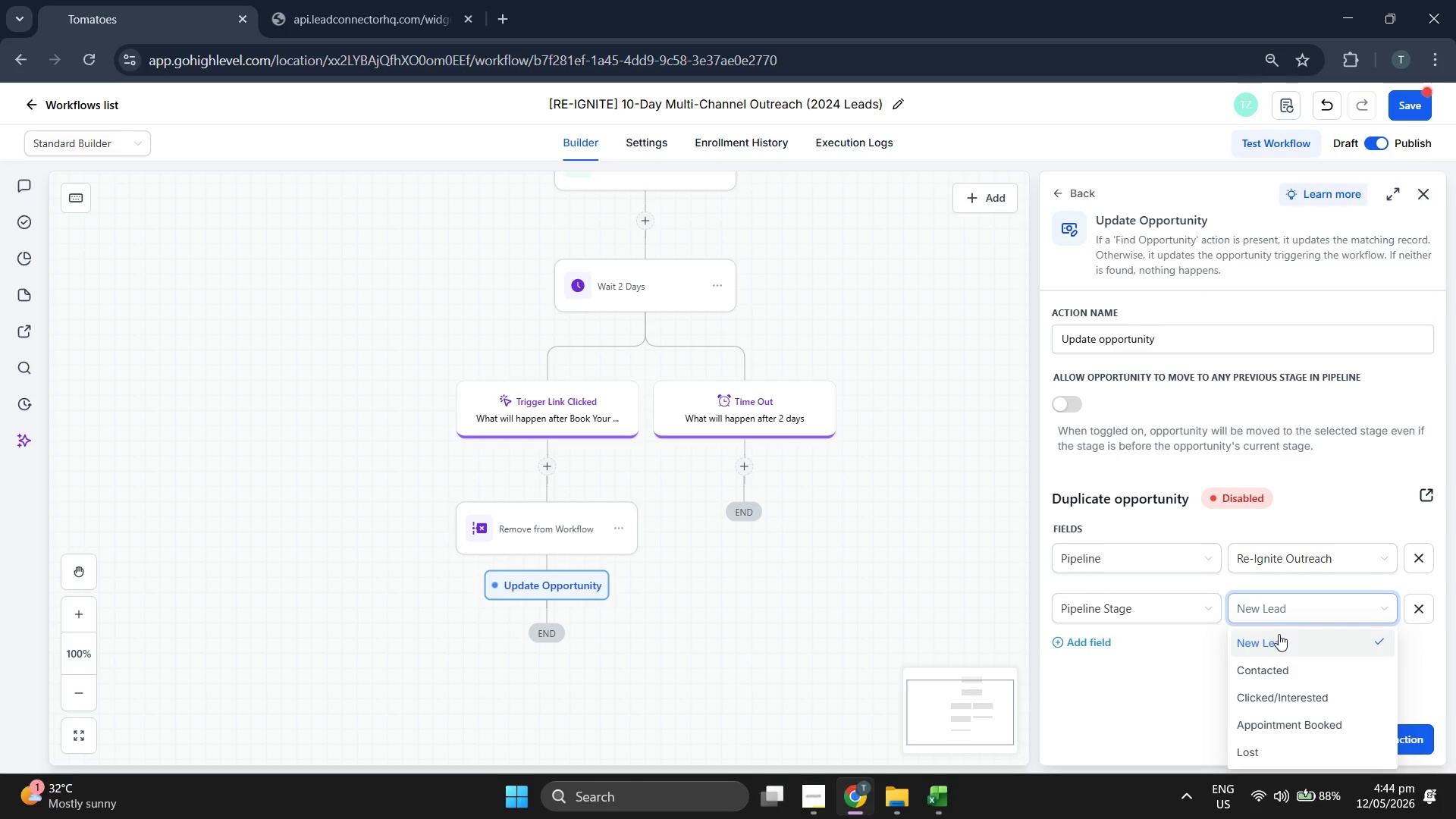 
left_click([1289, 695])
 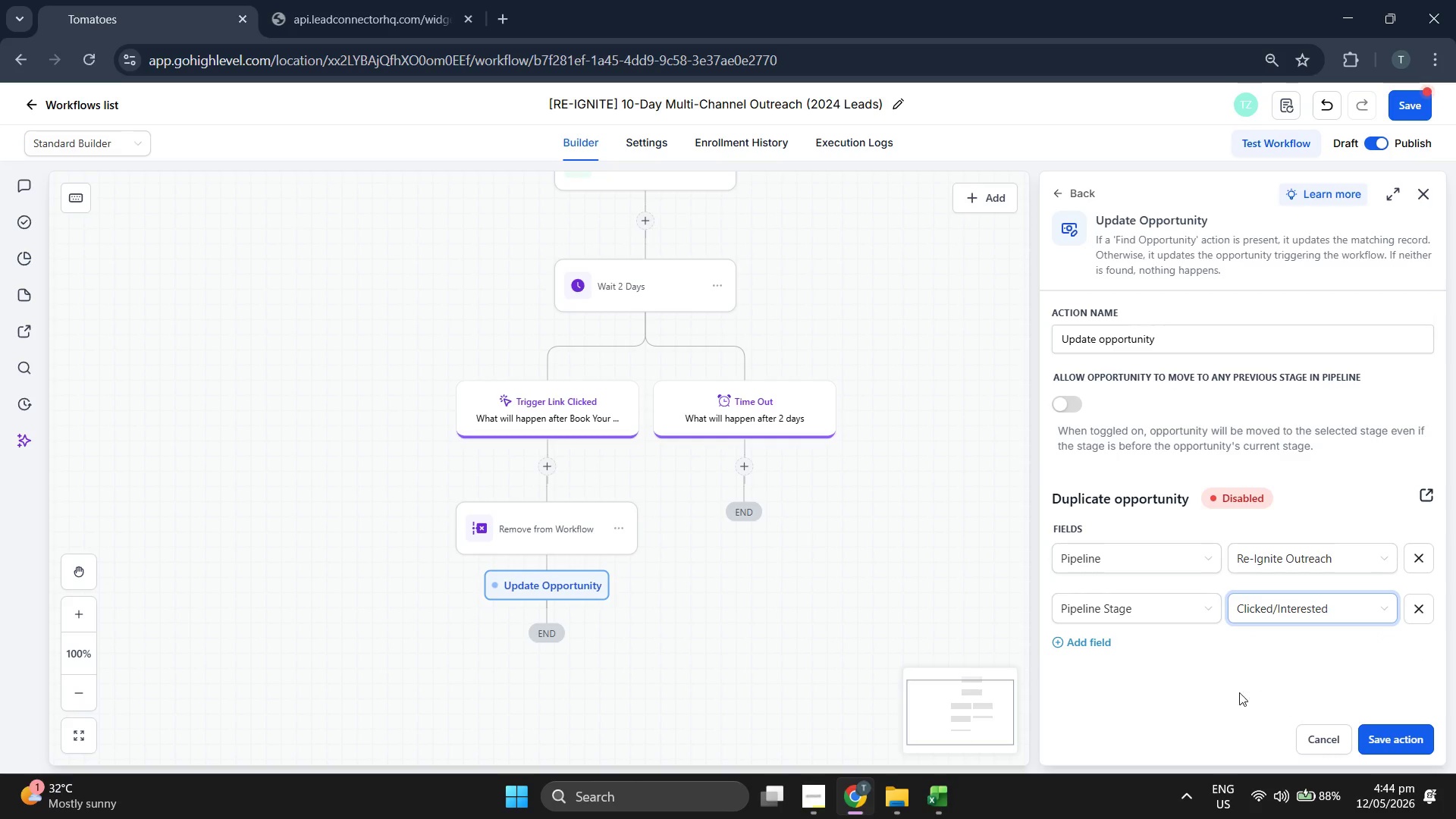 
left_click([1230, 692])
 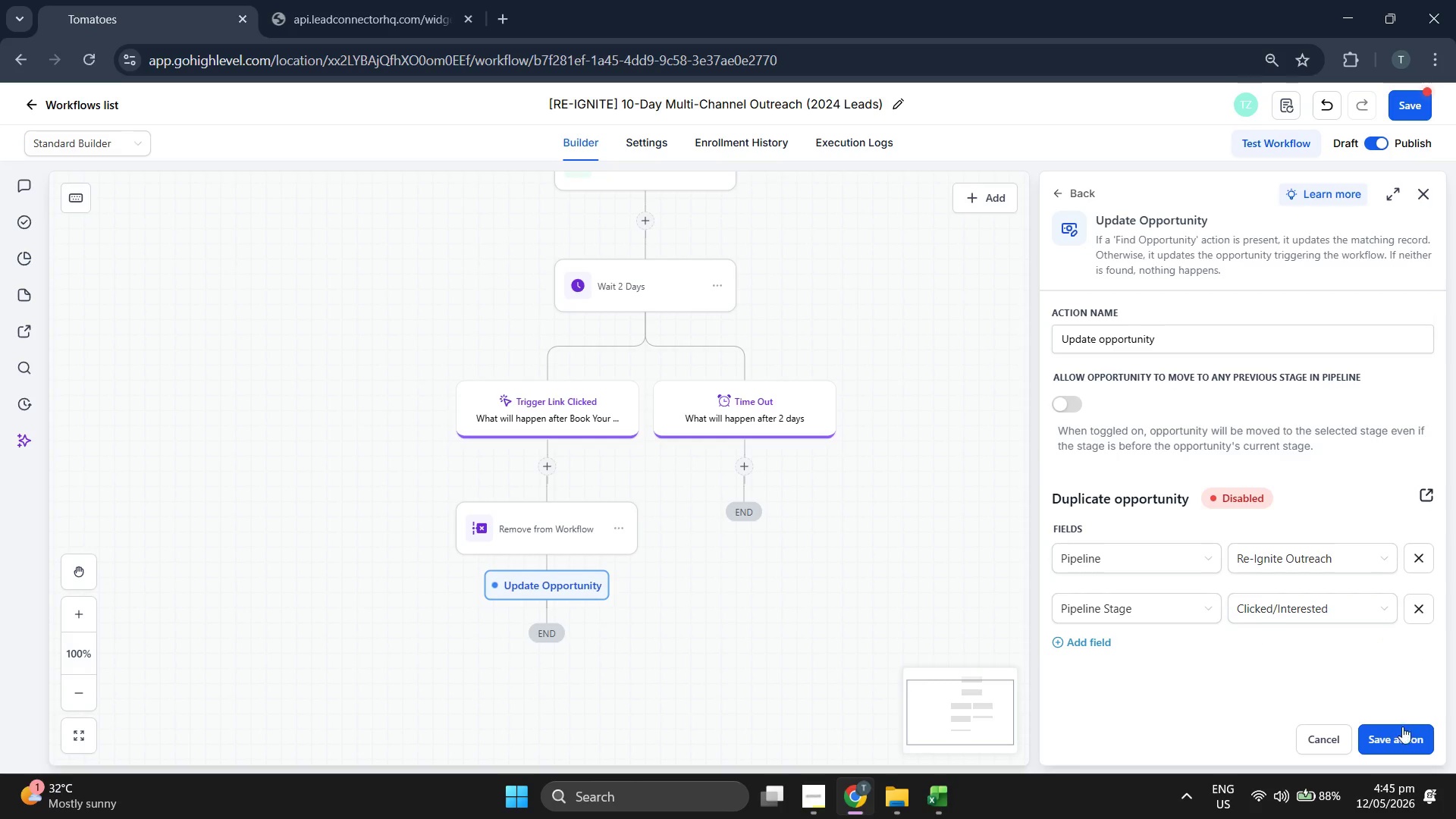 
left_click([1402, 733])
 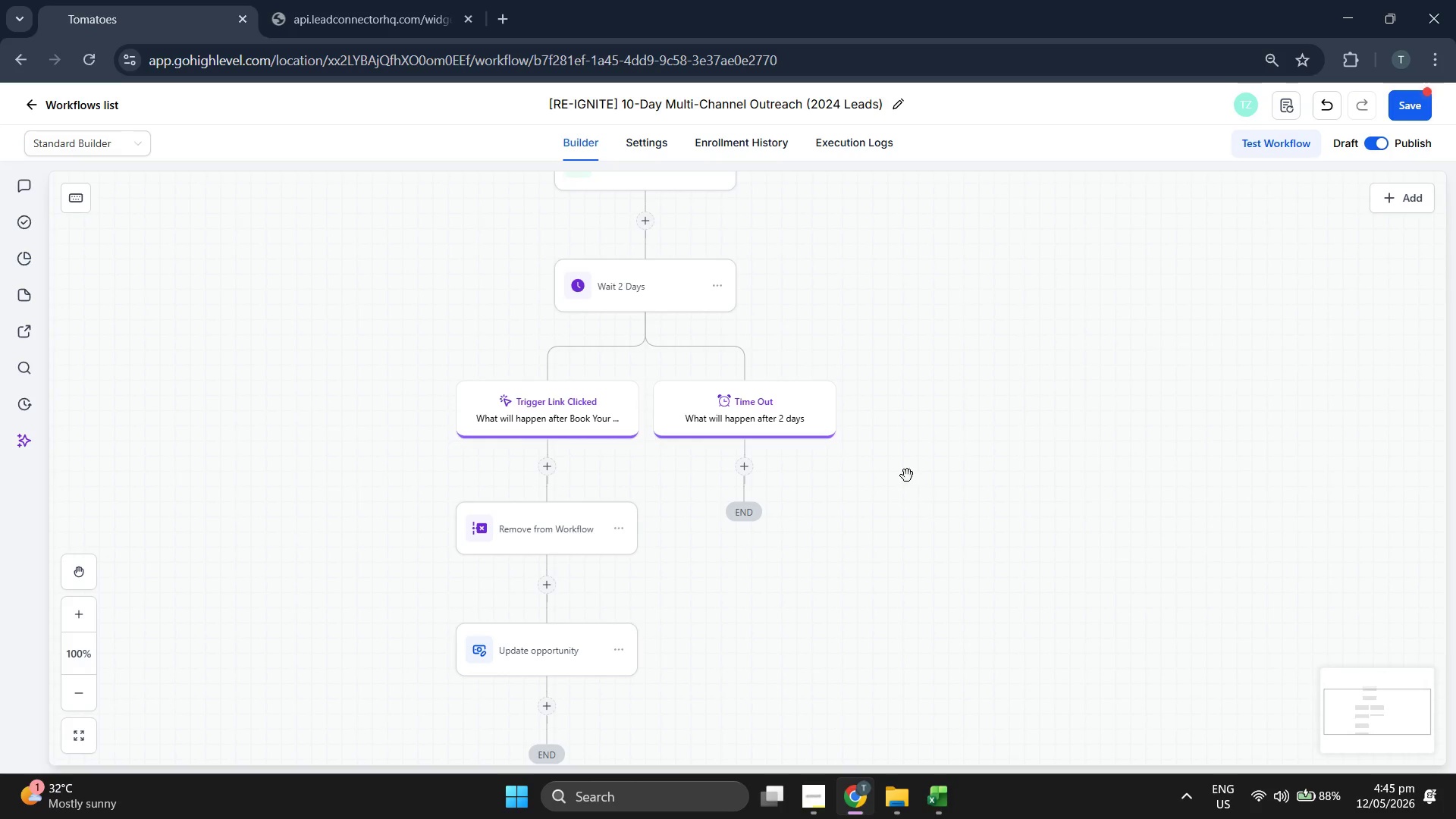 
scroll: coordinate [905, 469], scroll_direction: down, amount: 4.0
 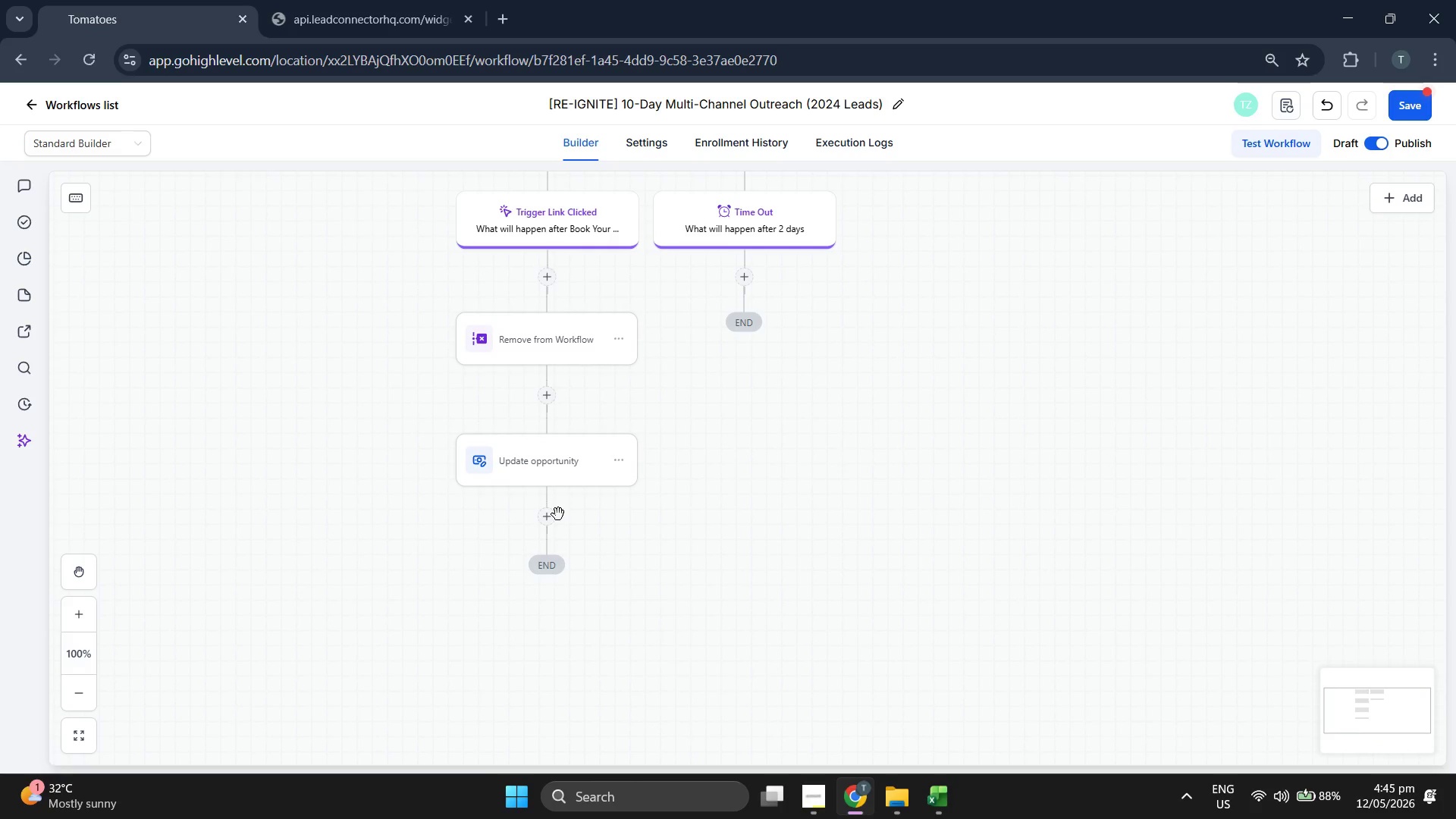 
left_click([555, 513])
 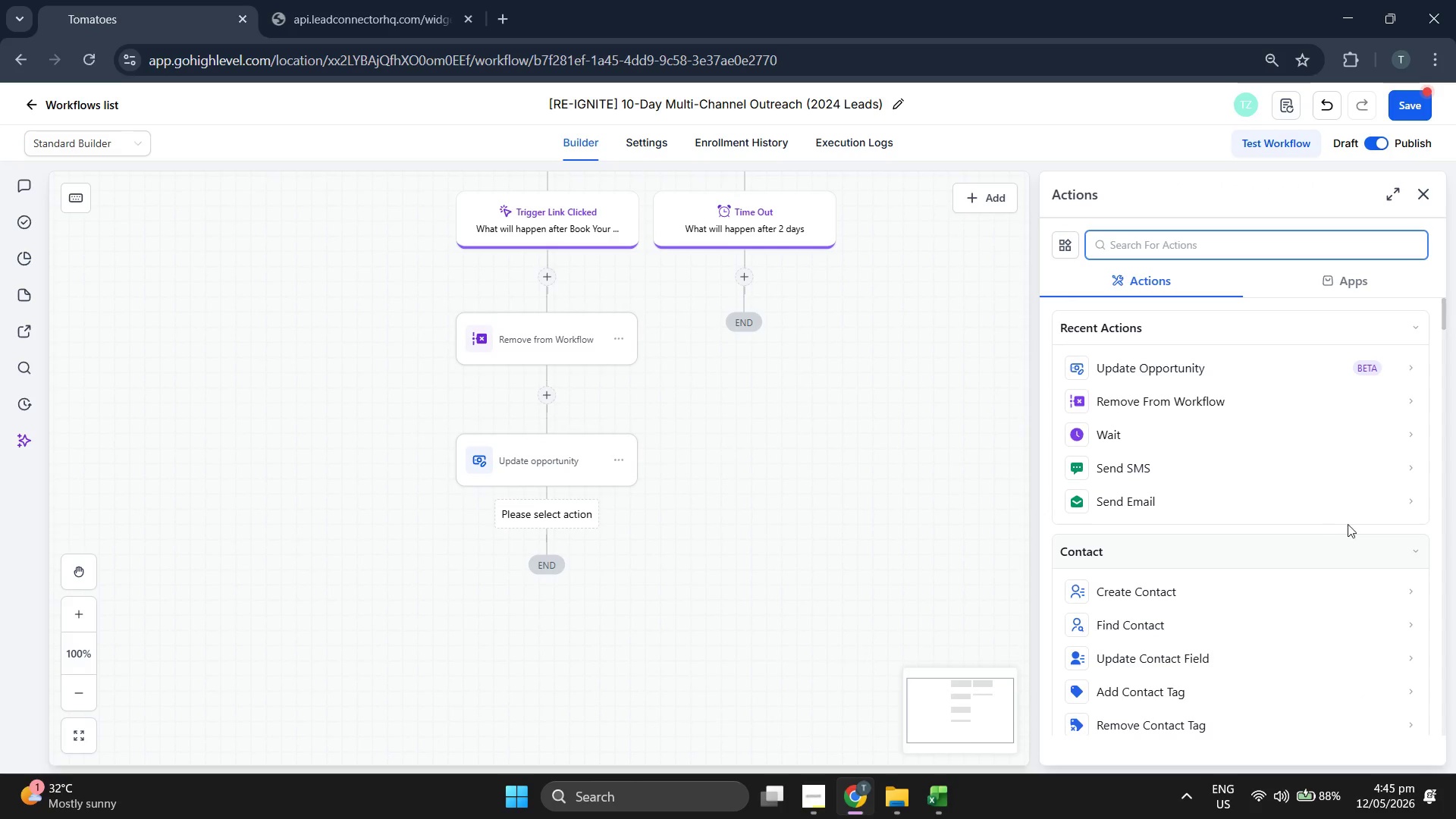 
scroll: coordinate [1221, 484], scroll_direction: down, amount: 6.0
 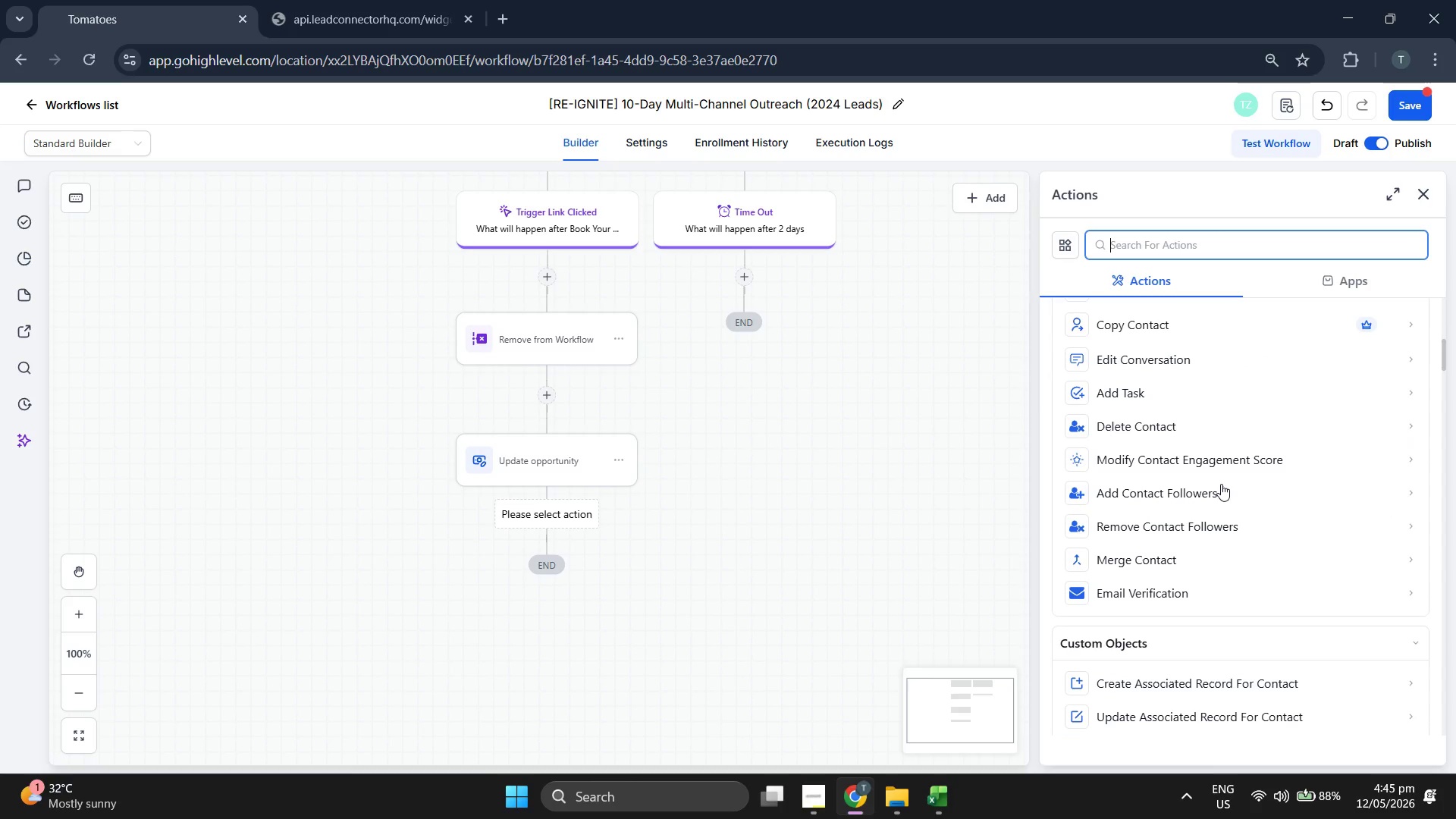 
scroll: coordinate [1221, 484], scroll_direction: down, amount: 5.0
 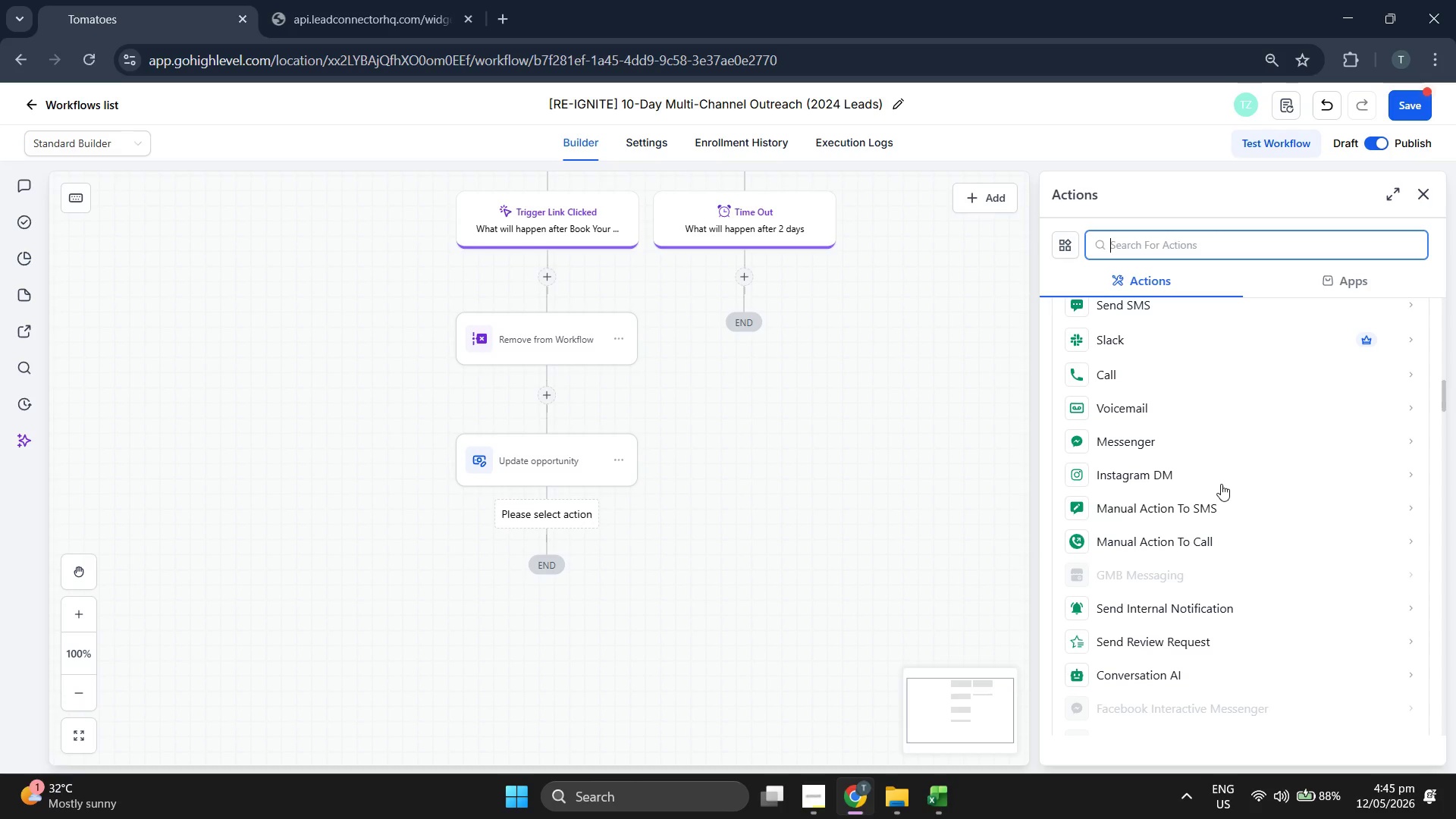 
scroll: coordinate [1210, 509], scroll_direction: down, amount: 6.0
 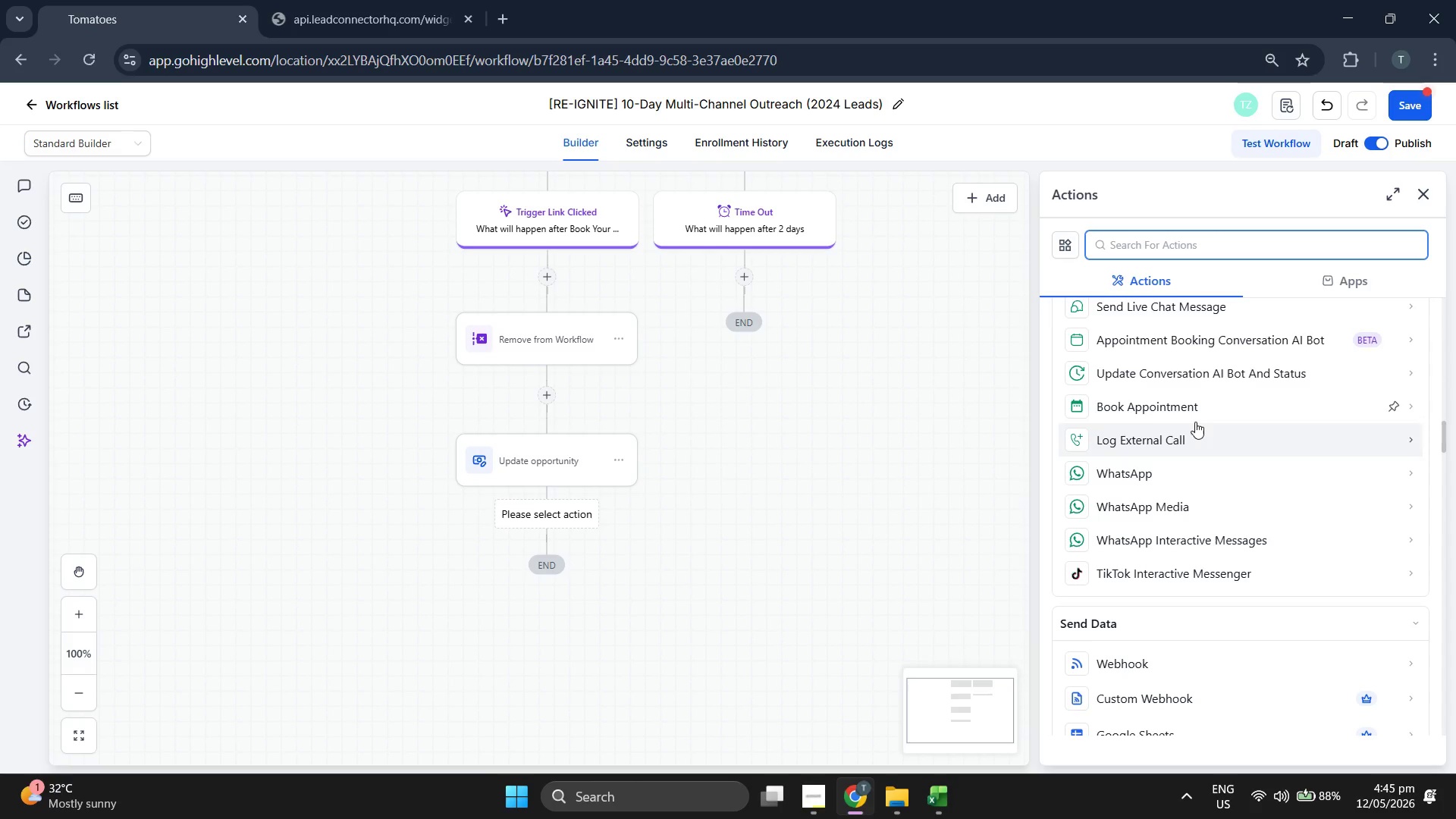 
scroll: coordinate [1202, 490], scroll_direction: up, amount: 5.0
 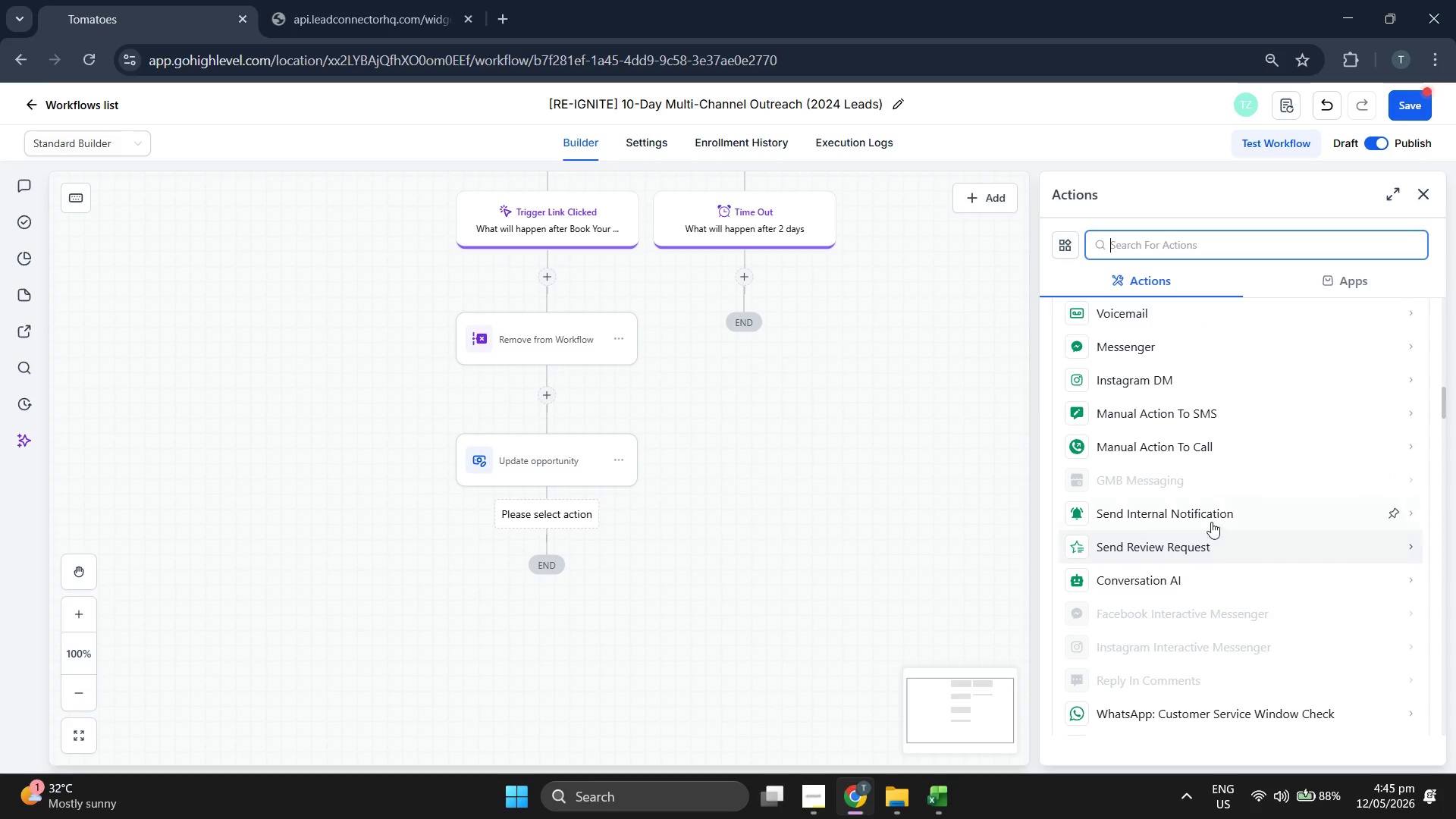 
left_click([1216, 513])
 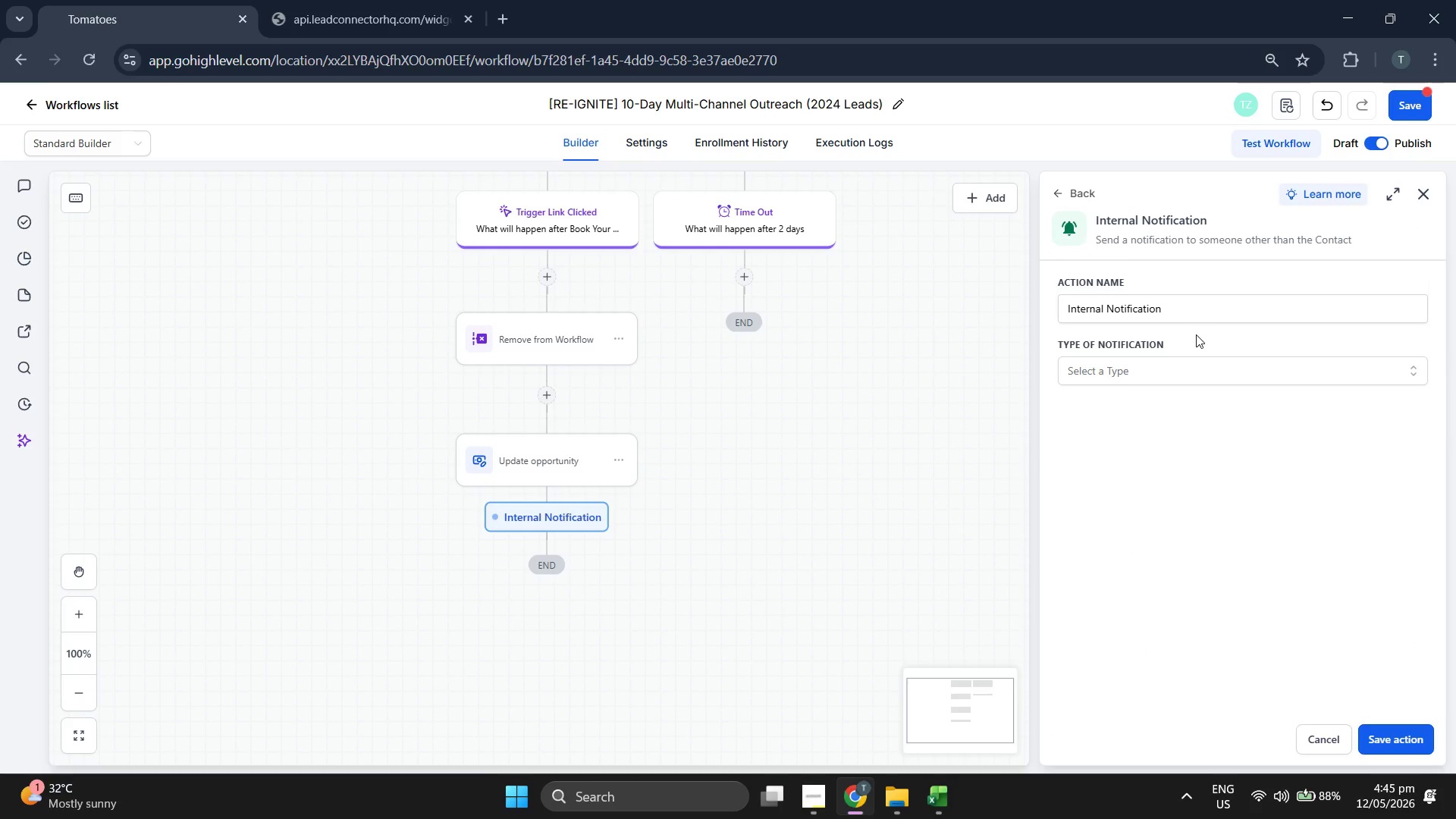 
left_click([1150, 378])
 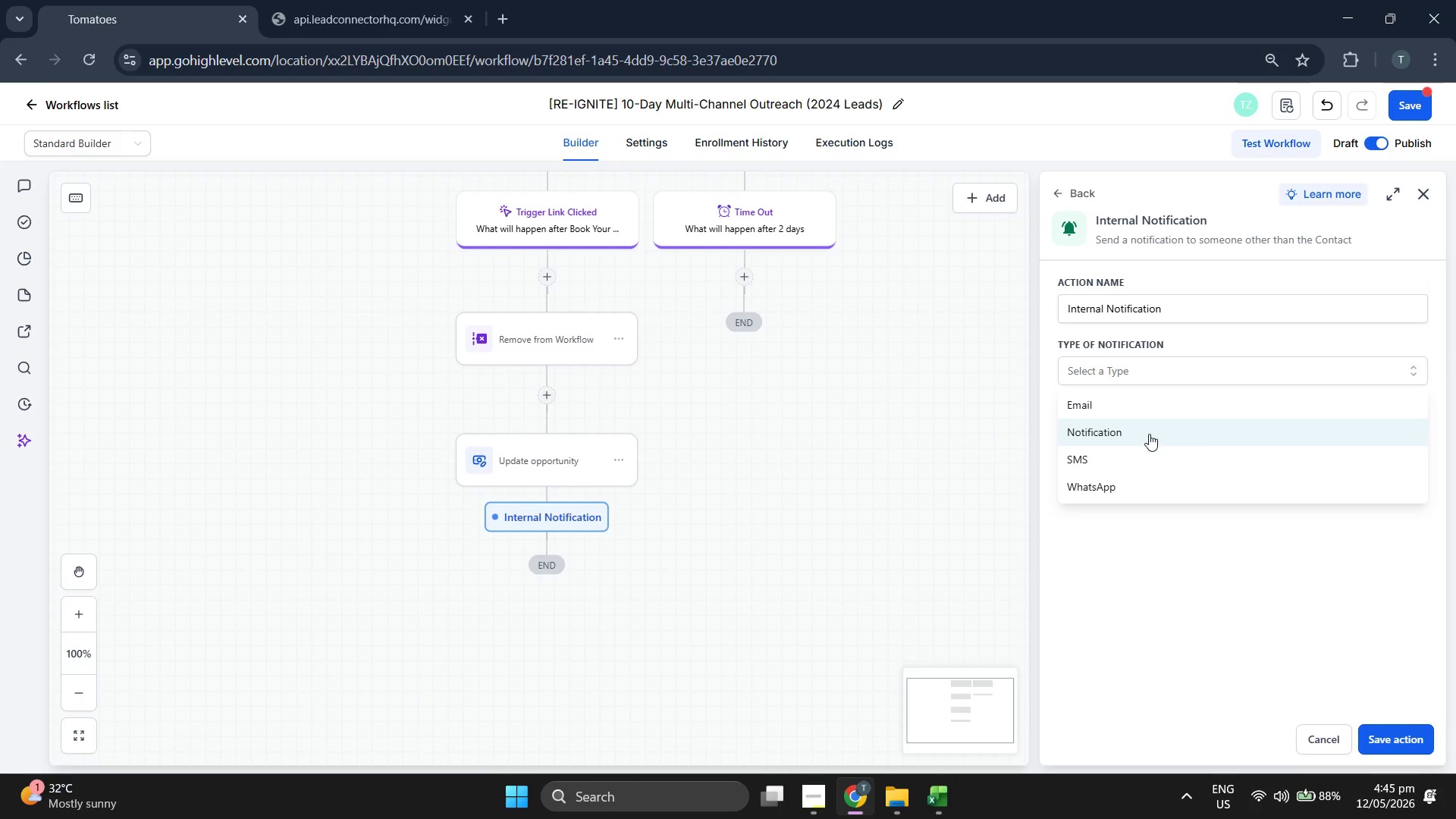 
left_click([1149, 432])
 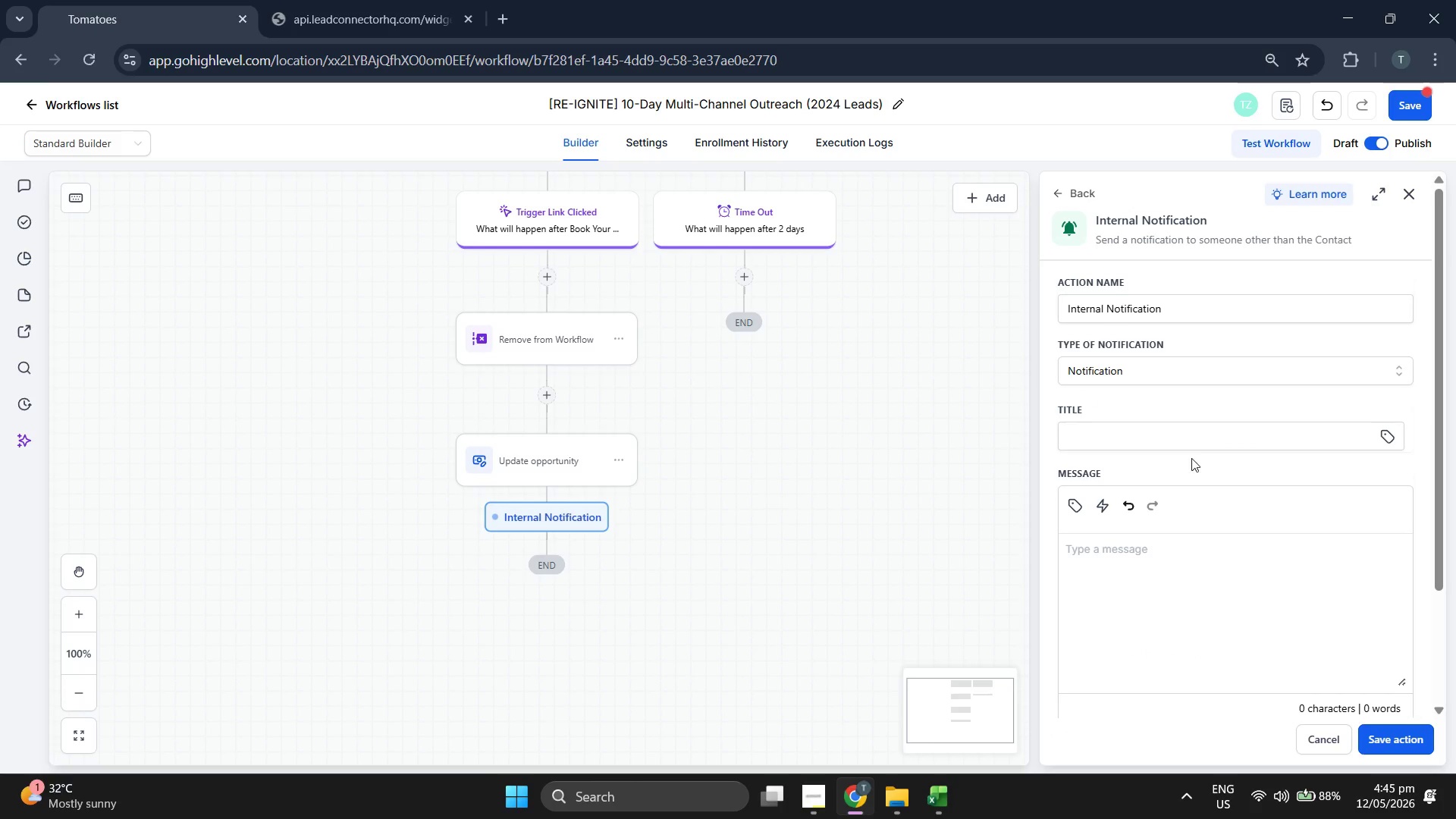 
left_click([1180, 436])
 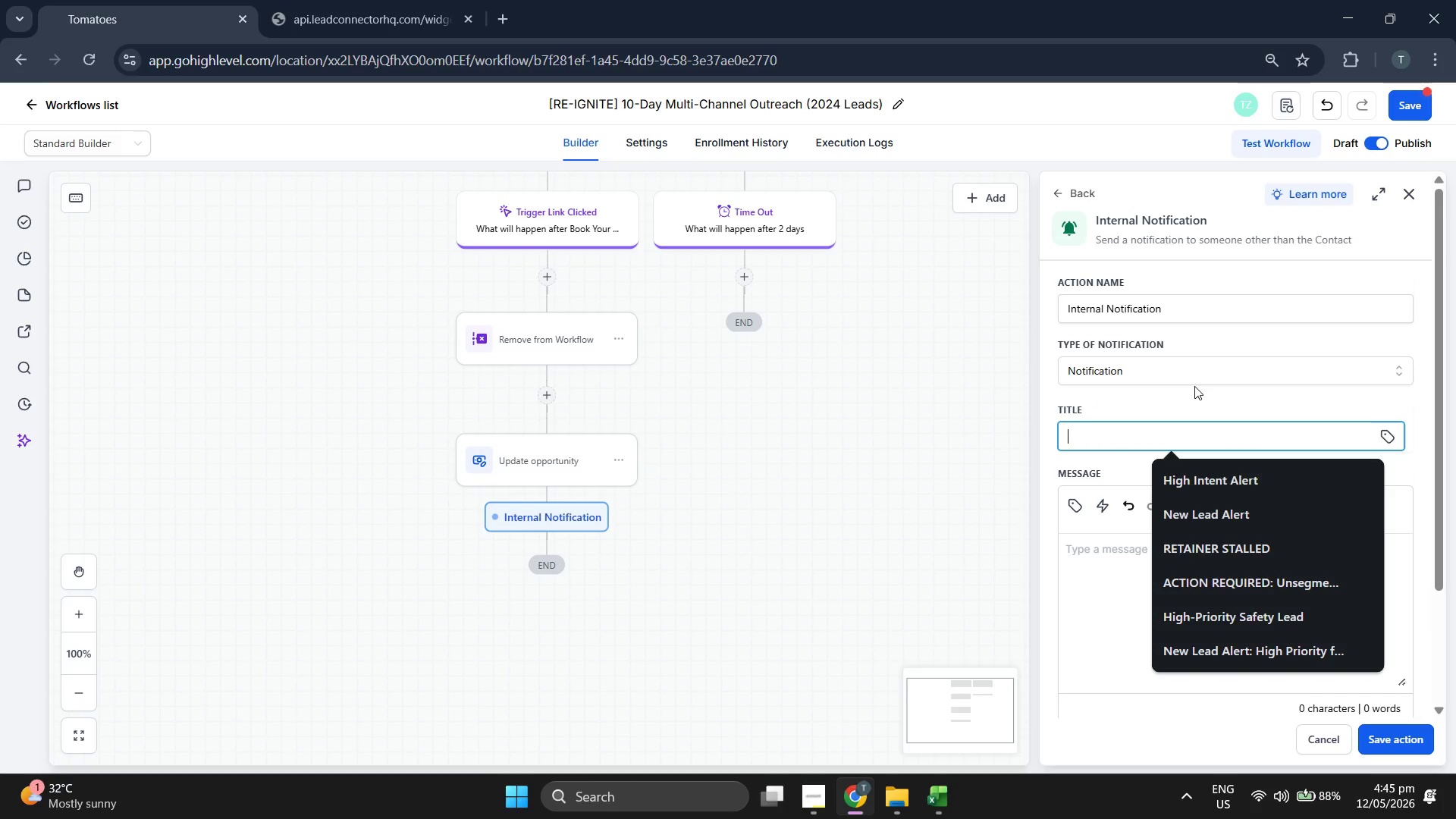 
type(New Hot Lead: )
 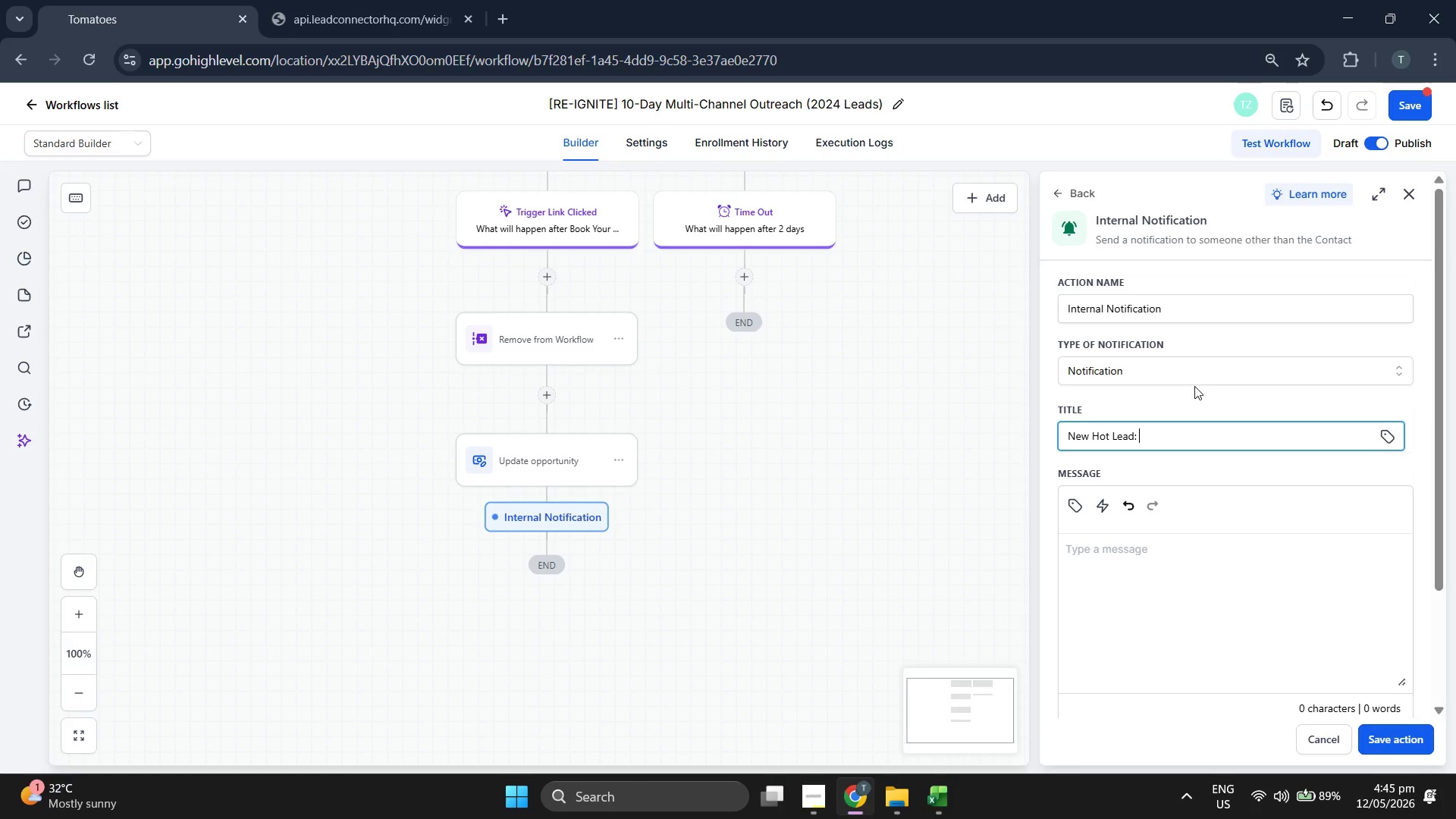 
left_click([1375, 438])
 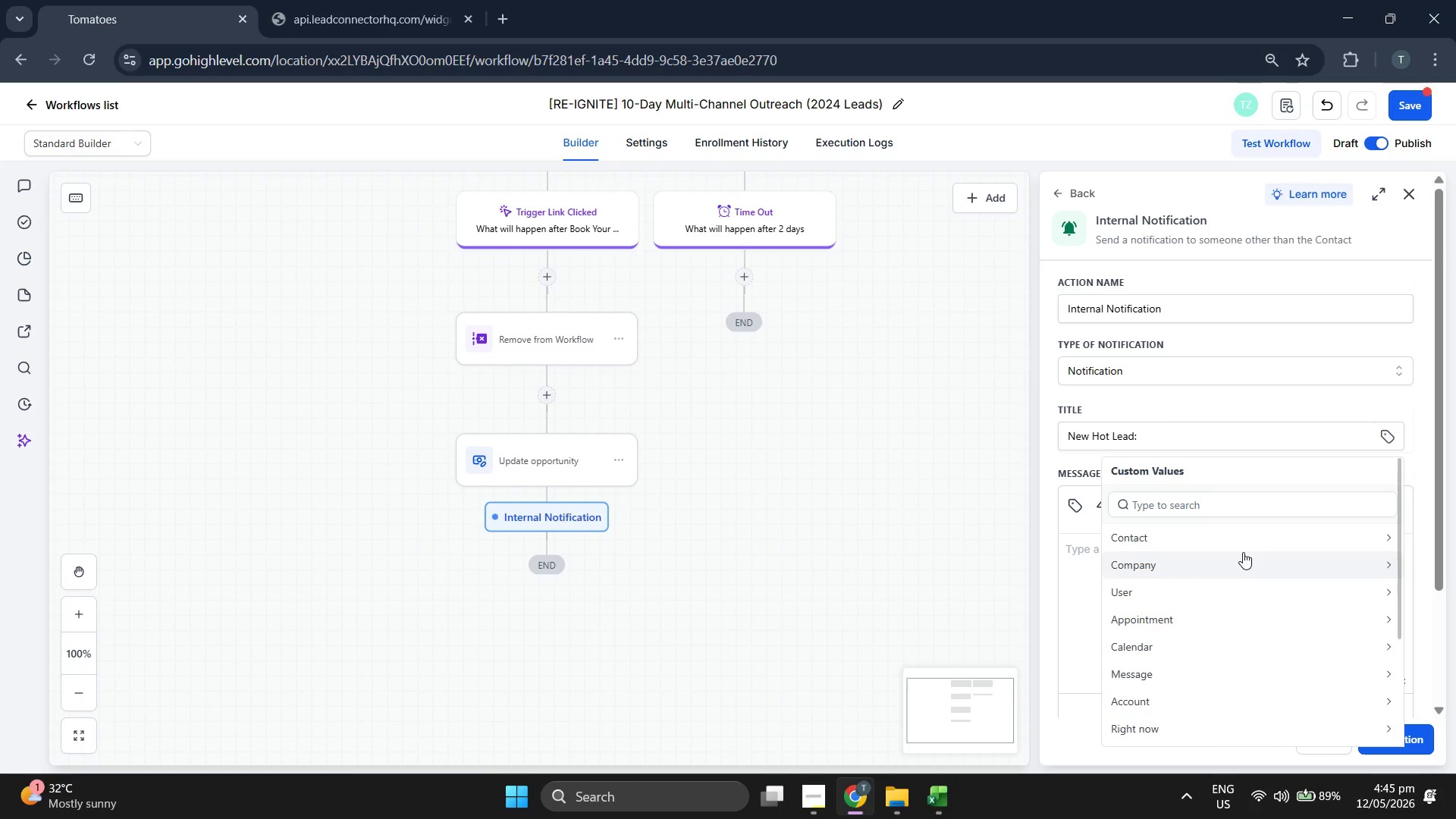 
left_click([1242, 541])
 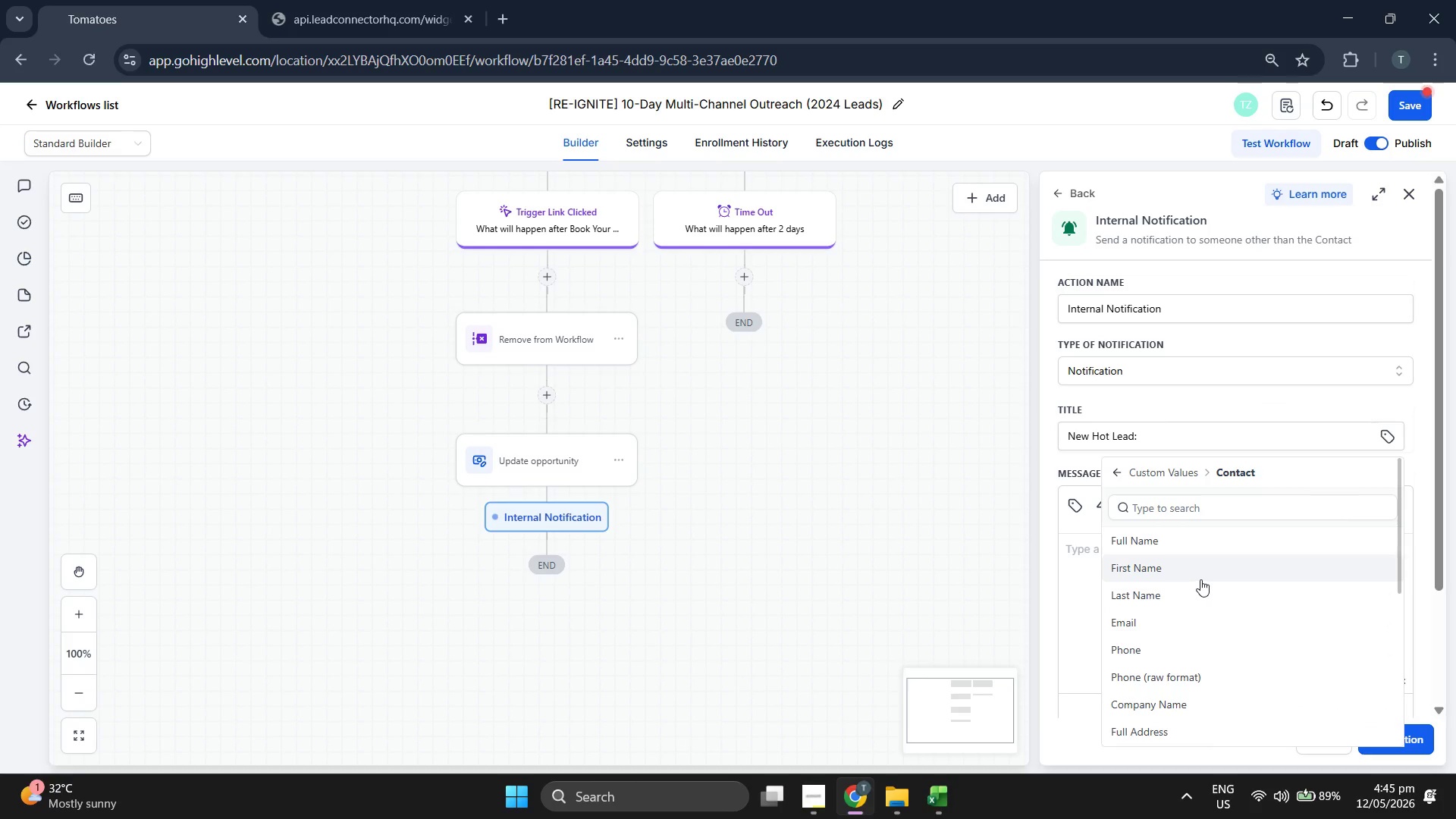 
double_click([1167, 588])
 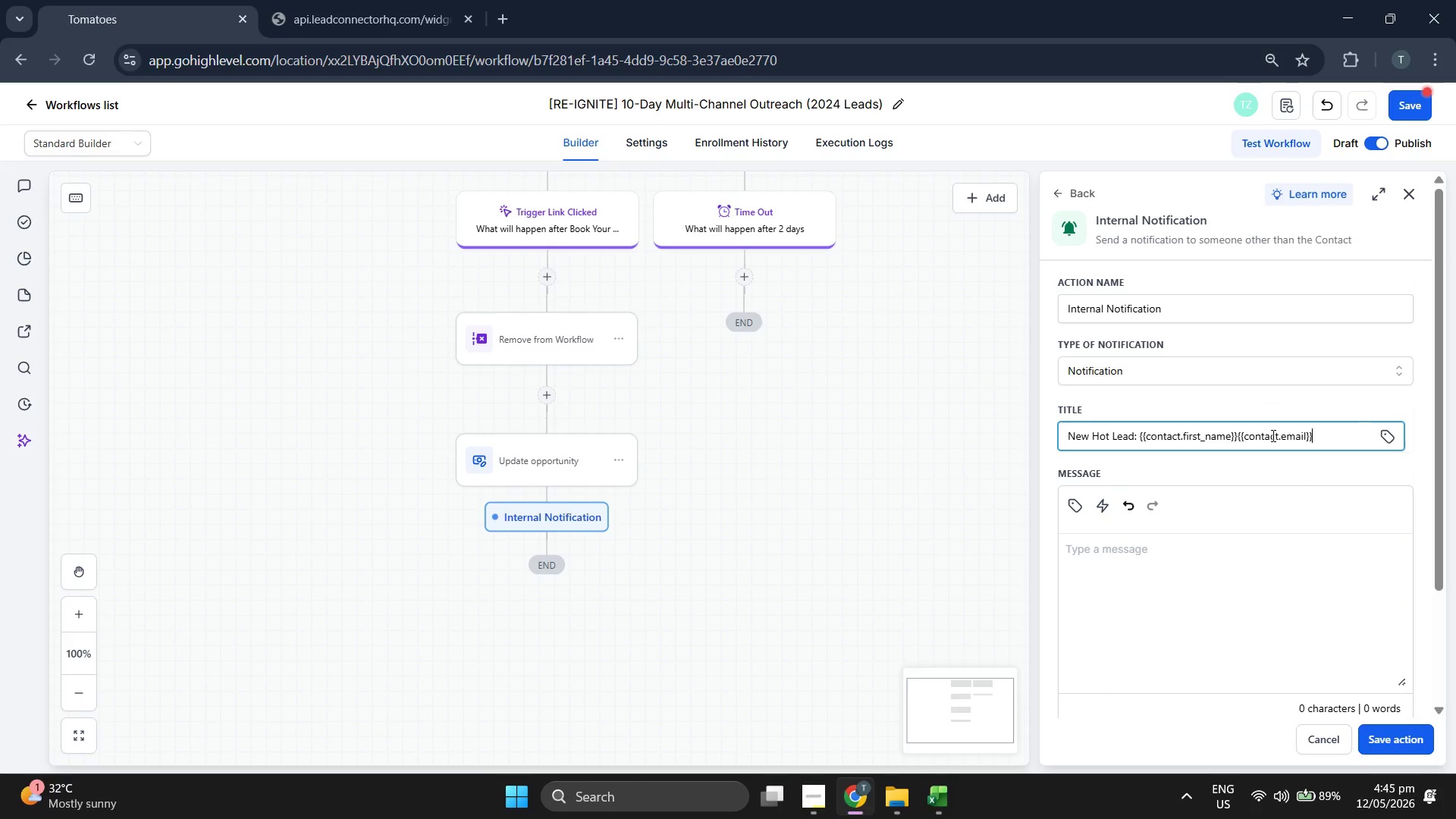 
scroll: coordinate [1272, 435], scroll_direction: down, amount: 1.0
 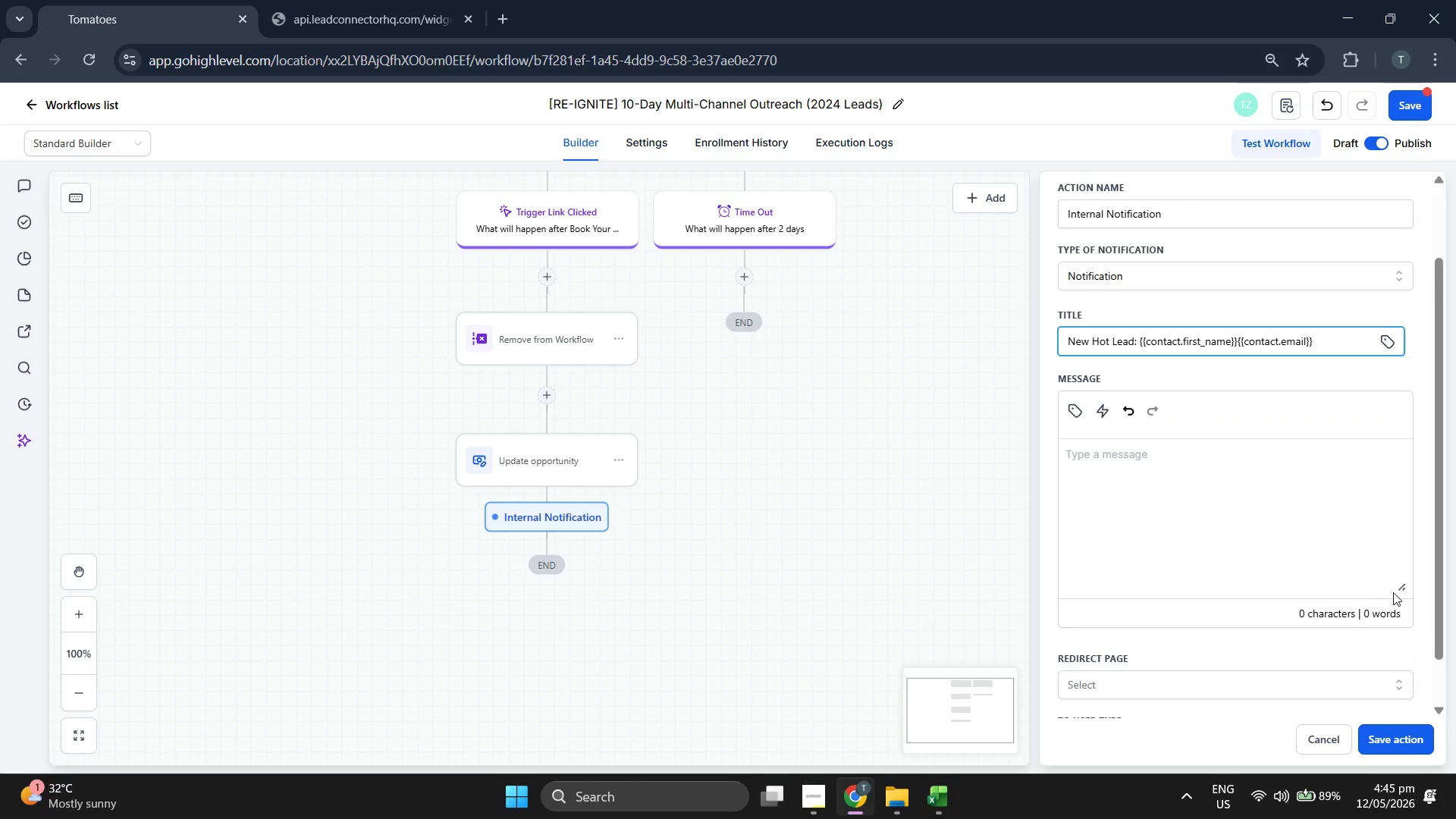 
left_click_drag(start_coordinate=[1399, 590], to_coordinate=[1441, 702])
 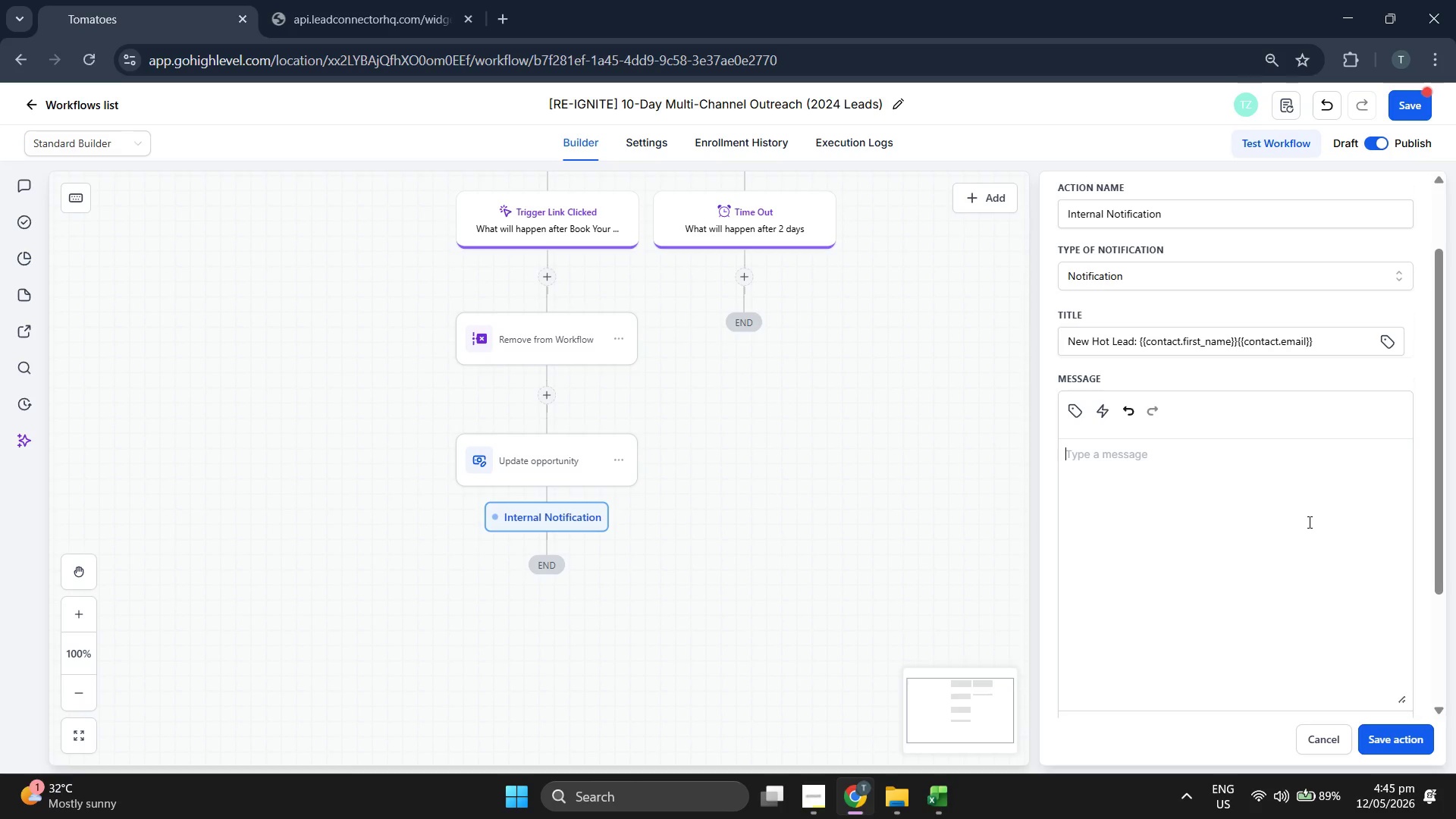 
left_click([1074, 409])
 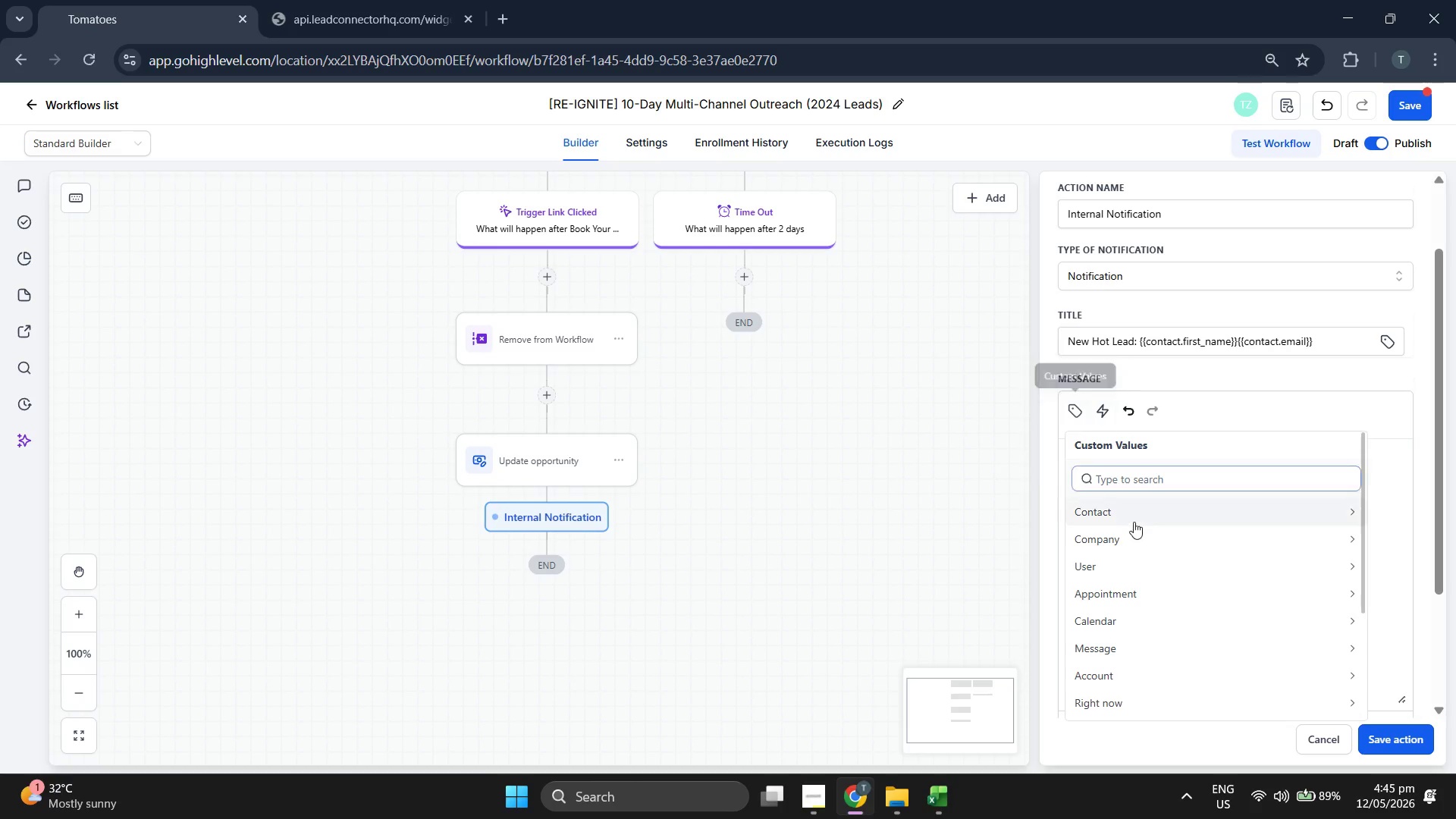 
left_click([1135, 521])
 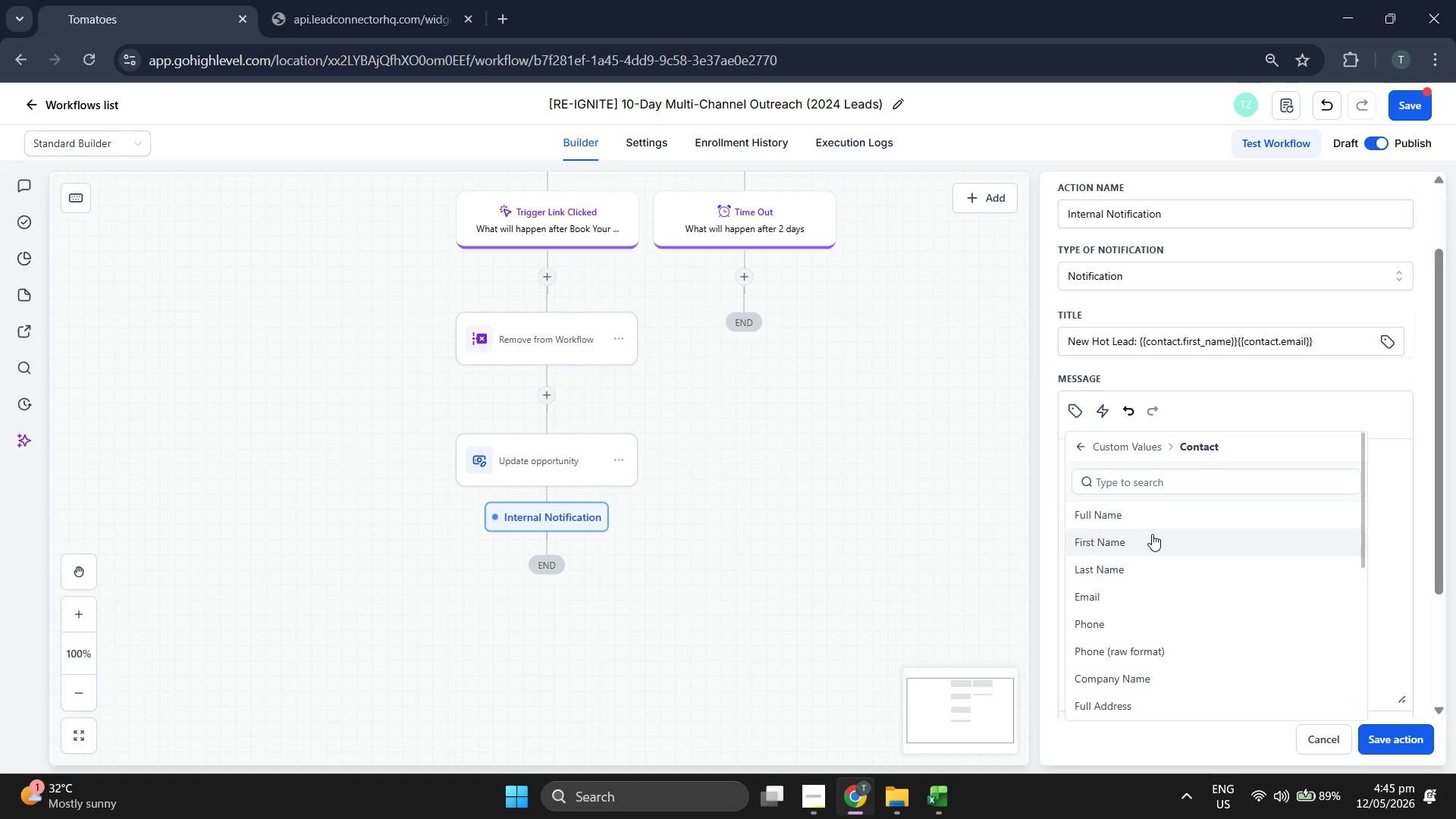 
left_click([1152, 535])
 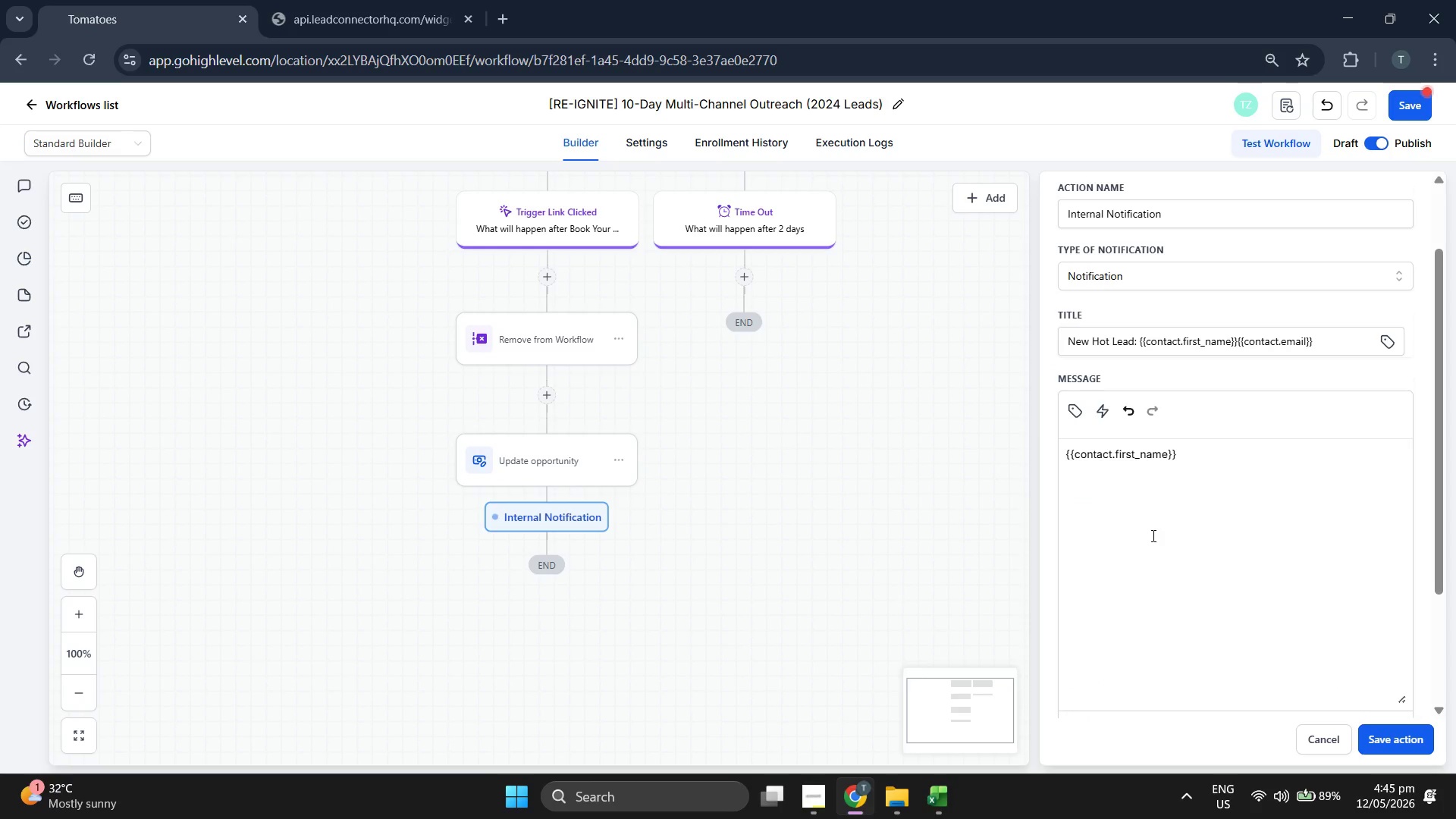 
type( just clicked the "BOO)
key(Backspace)
key(Backspace)
type(ook Now" link in the rE)
key(Backspace)
key(Backspace)
type(Re-Ignite Cmapa)
key(Backspace)
key(Backspace)
key(Backspace)
key(Backspace)
type(amapa)
key(Backspace)
key(Backspace)
key(Backspace)
type(paign!)
 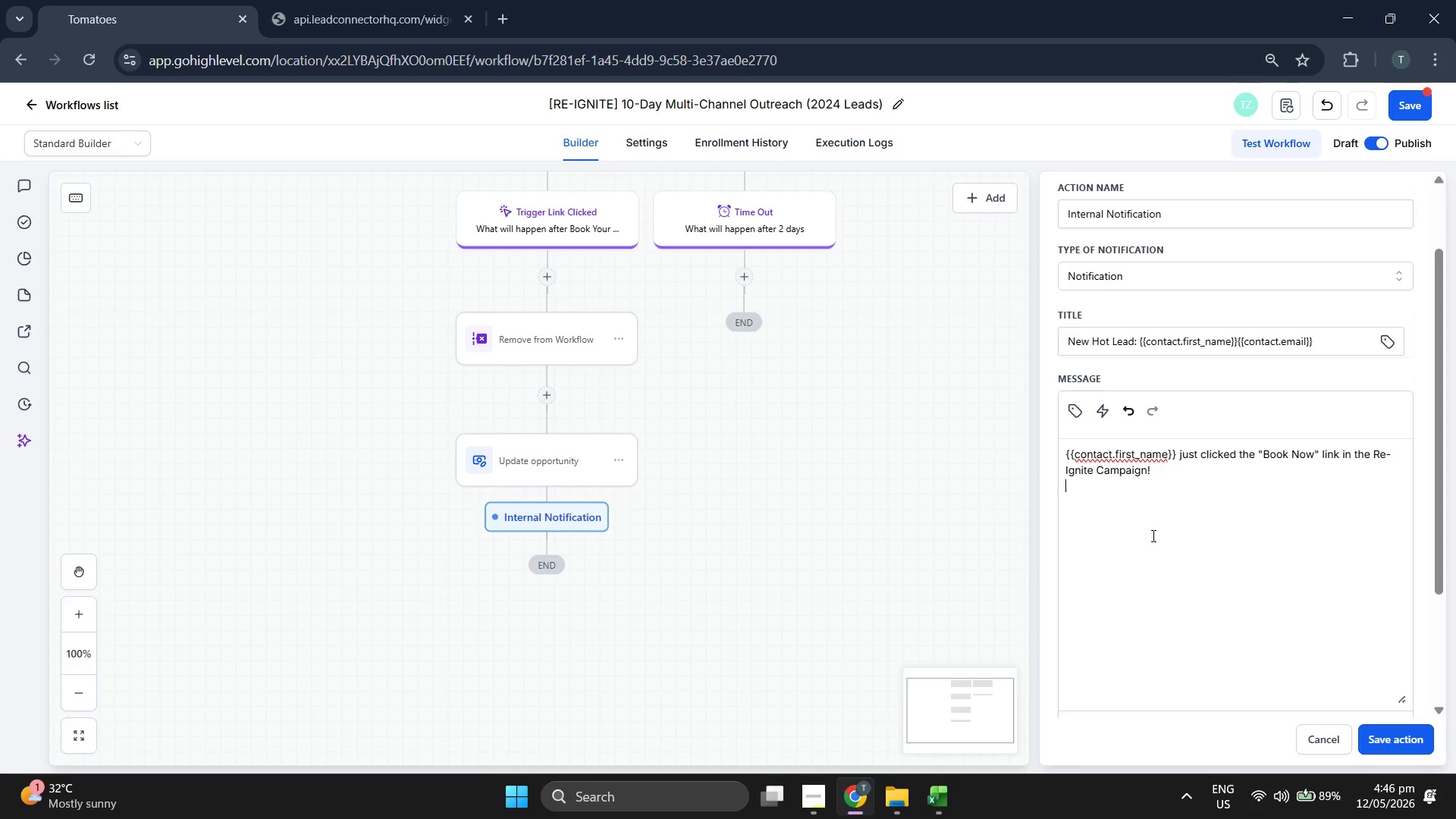 
 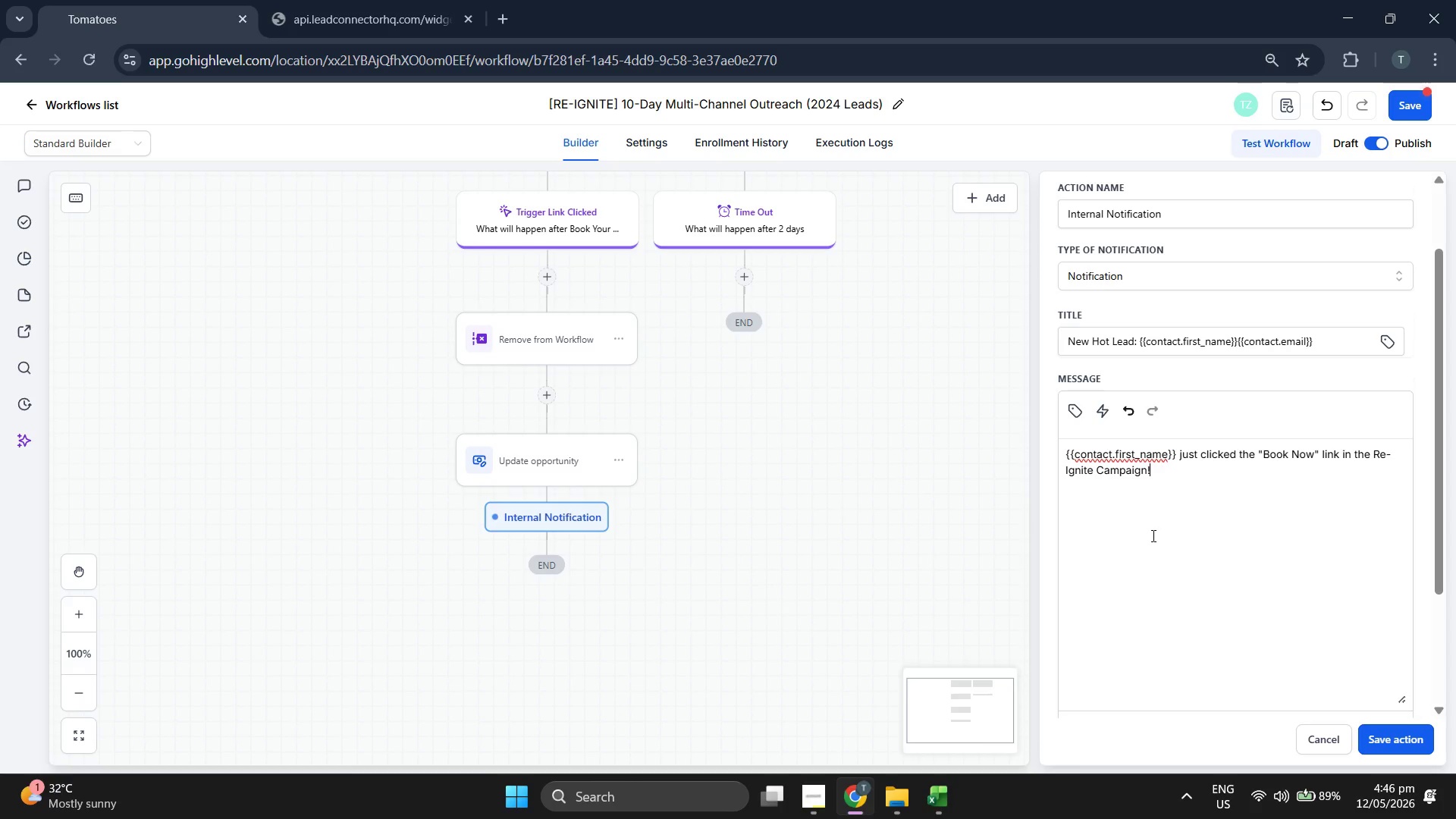 
key(Enter)
 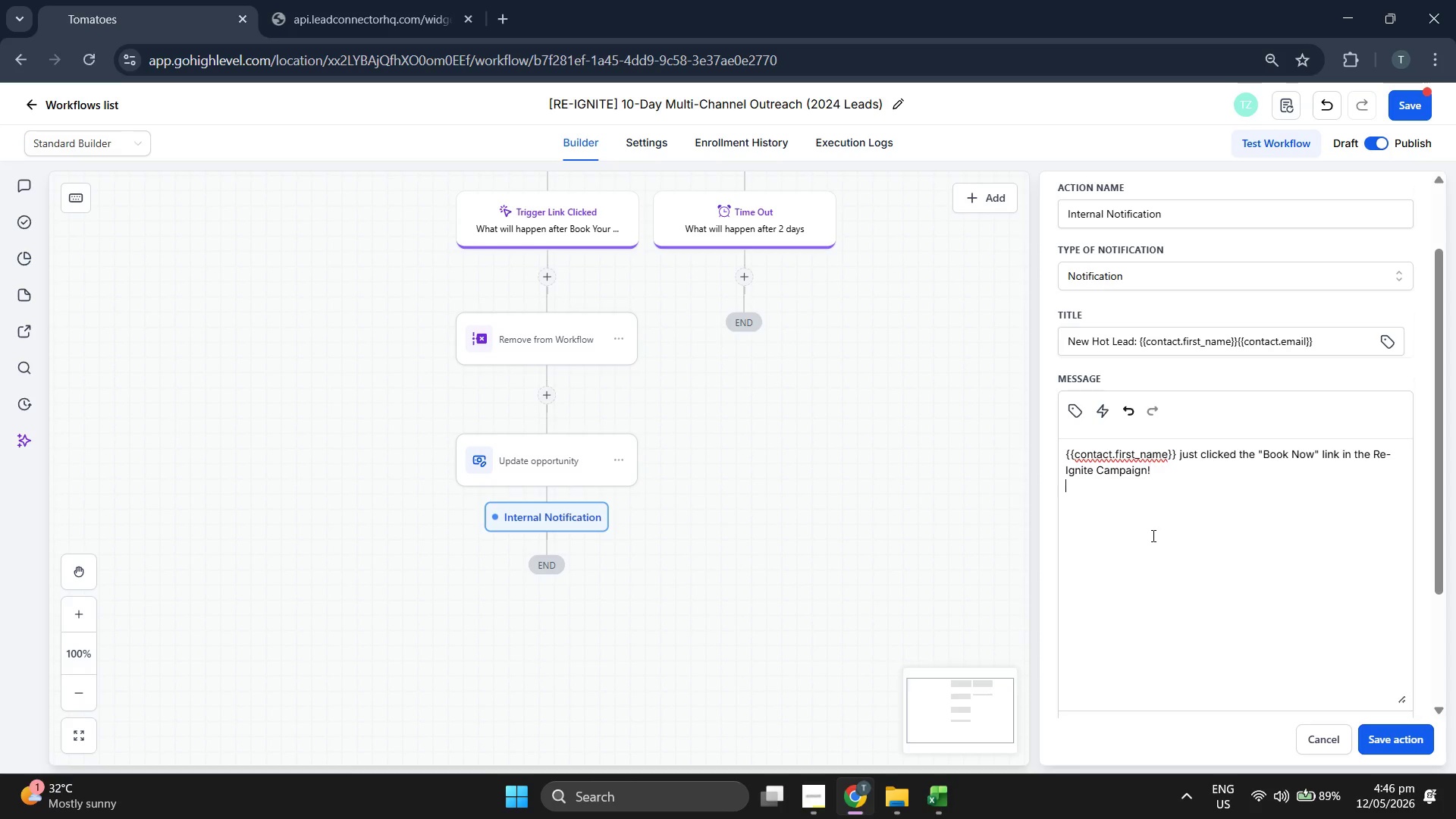 
key(Enter)
 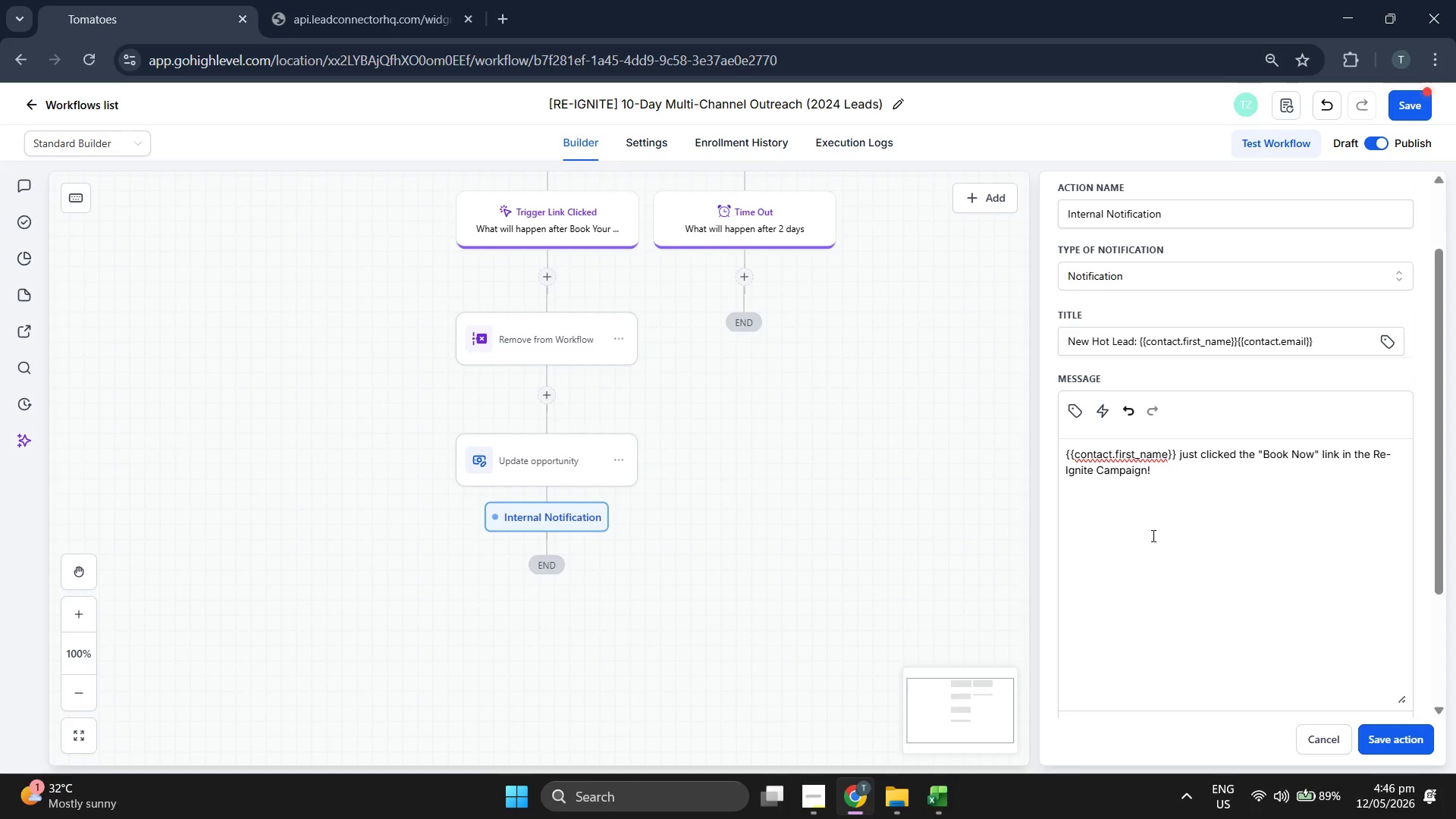 
type(Interest:)
 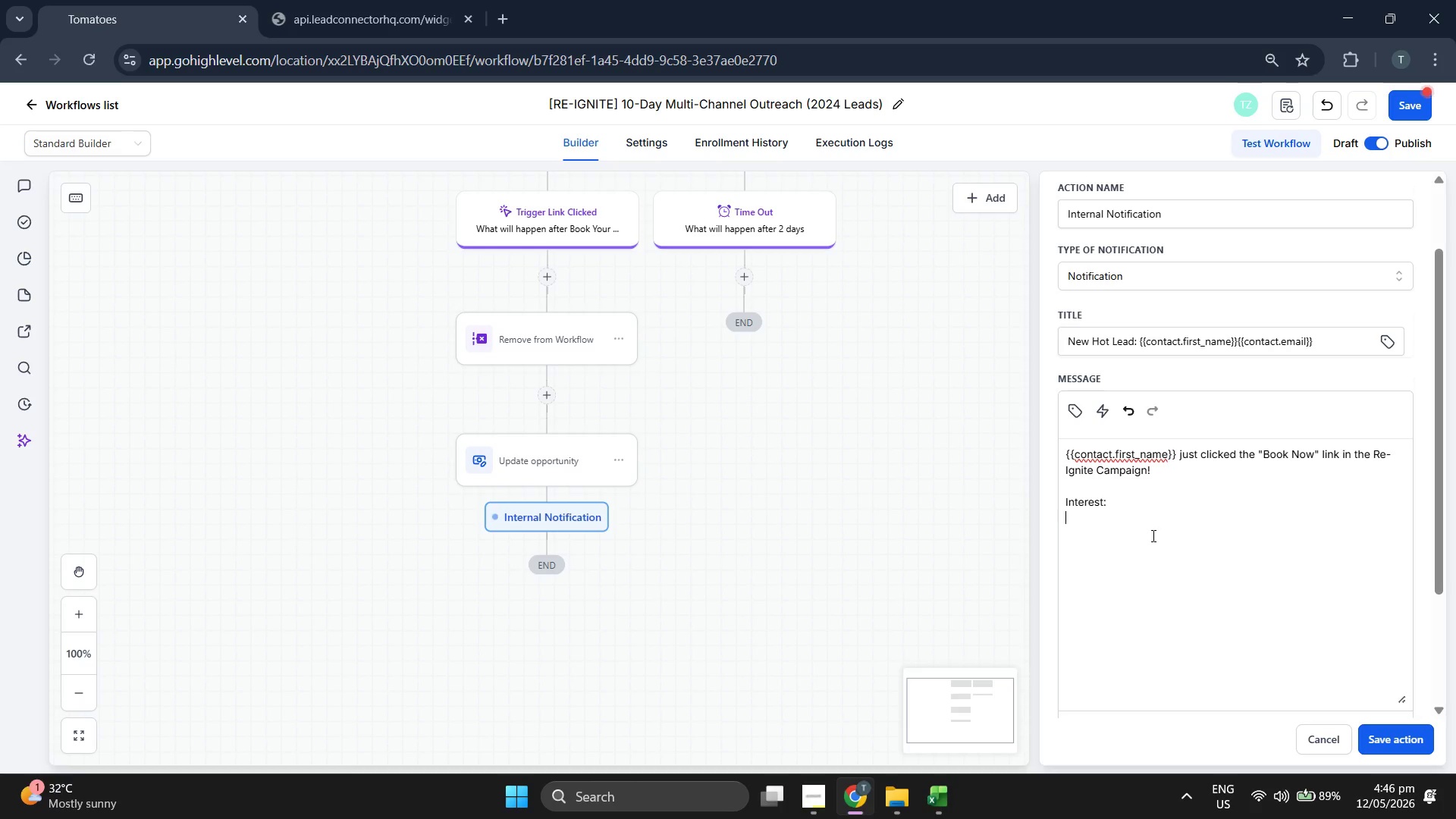 
 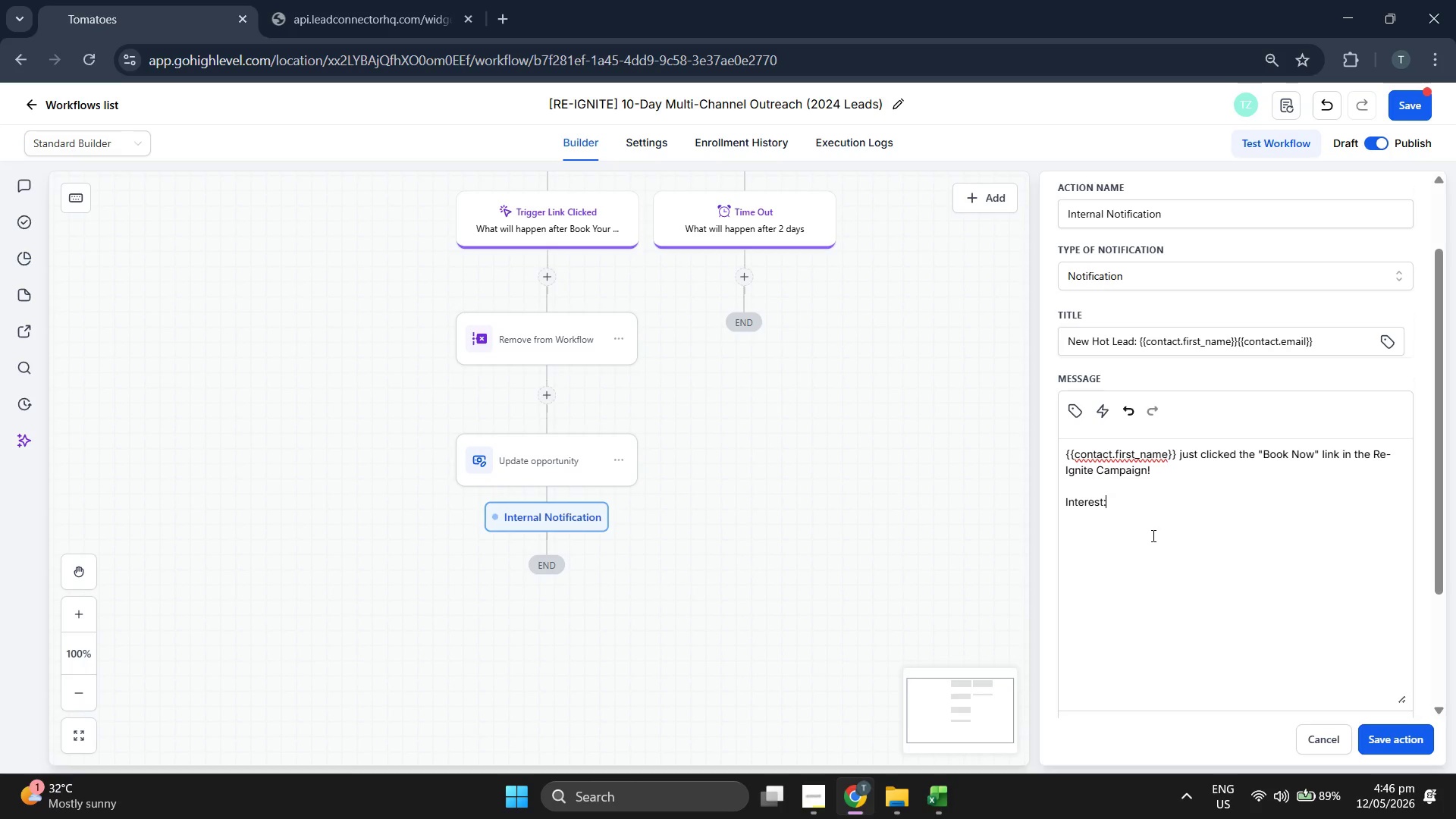 
key(Enter)
 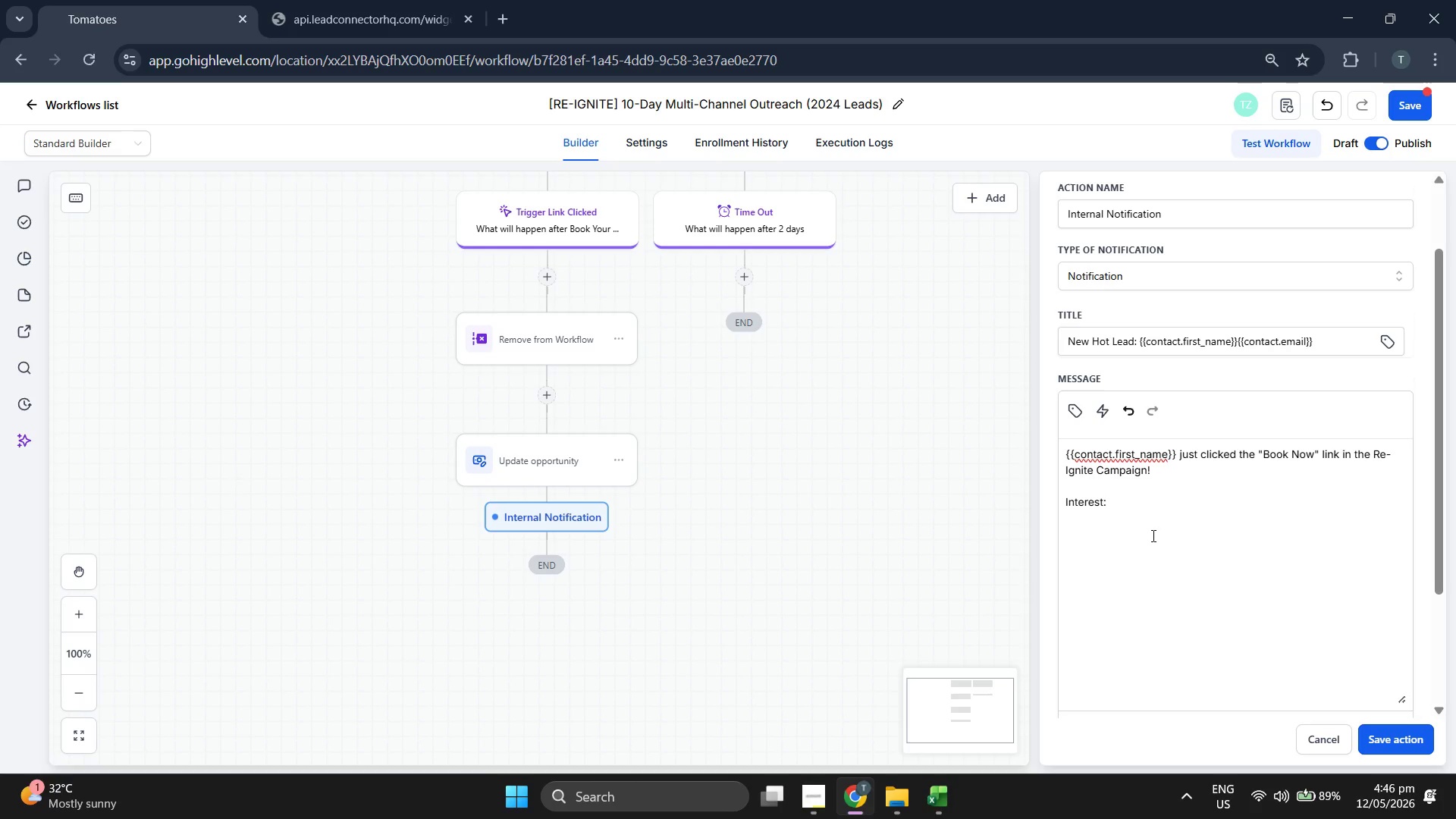 
key(Backspace)
 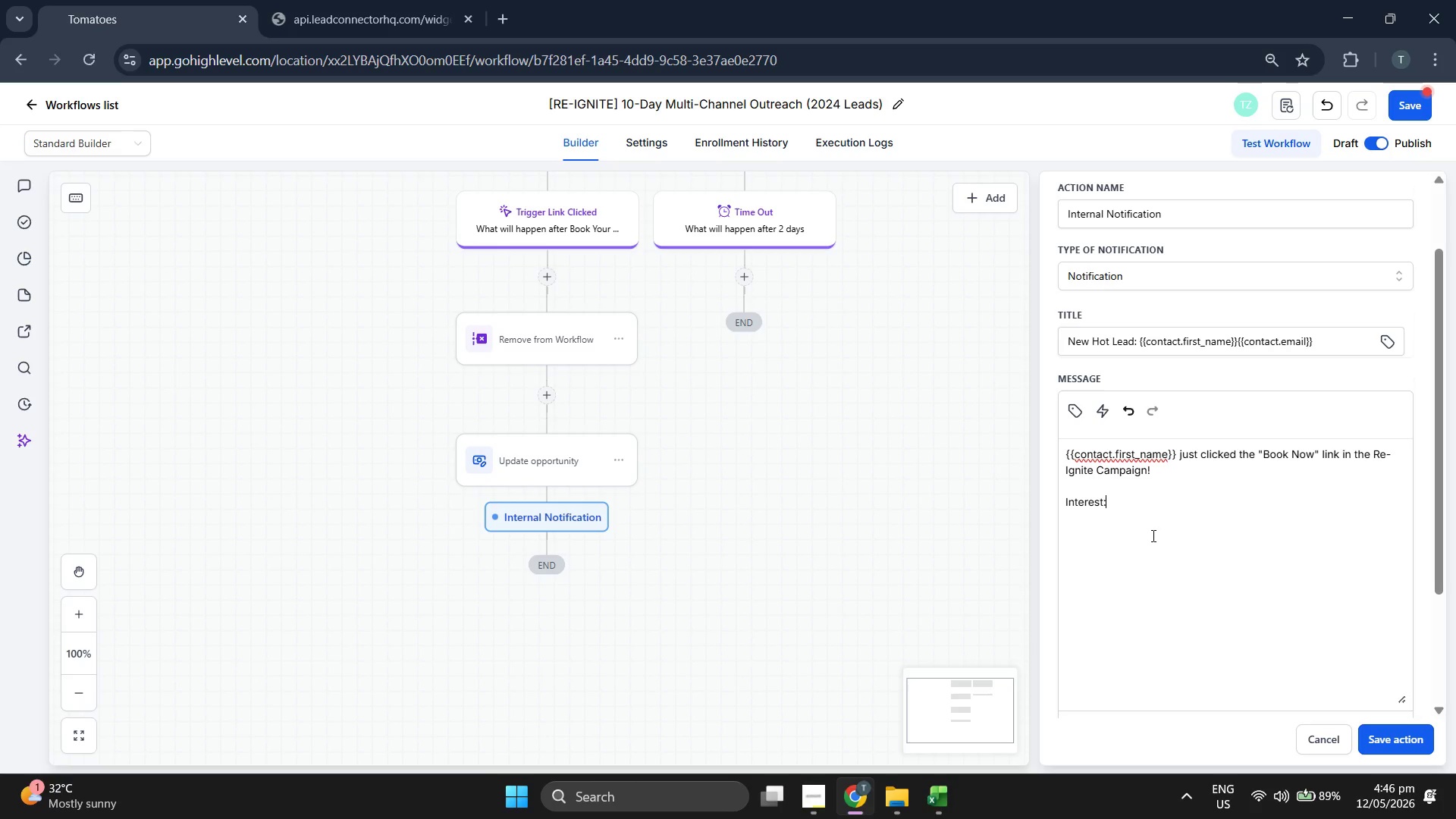 
key(Space)
 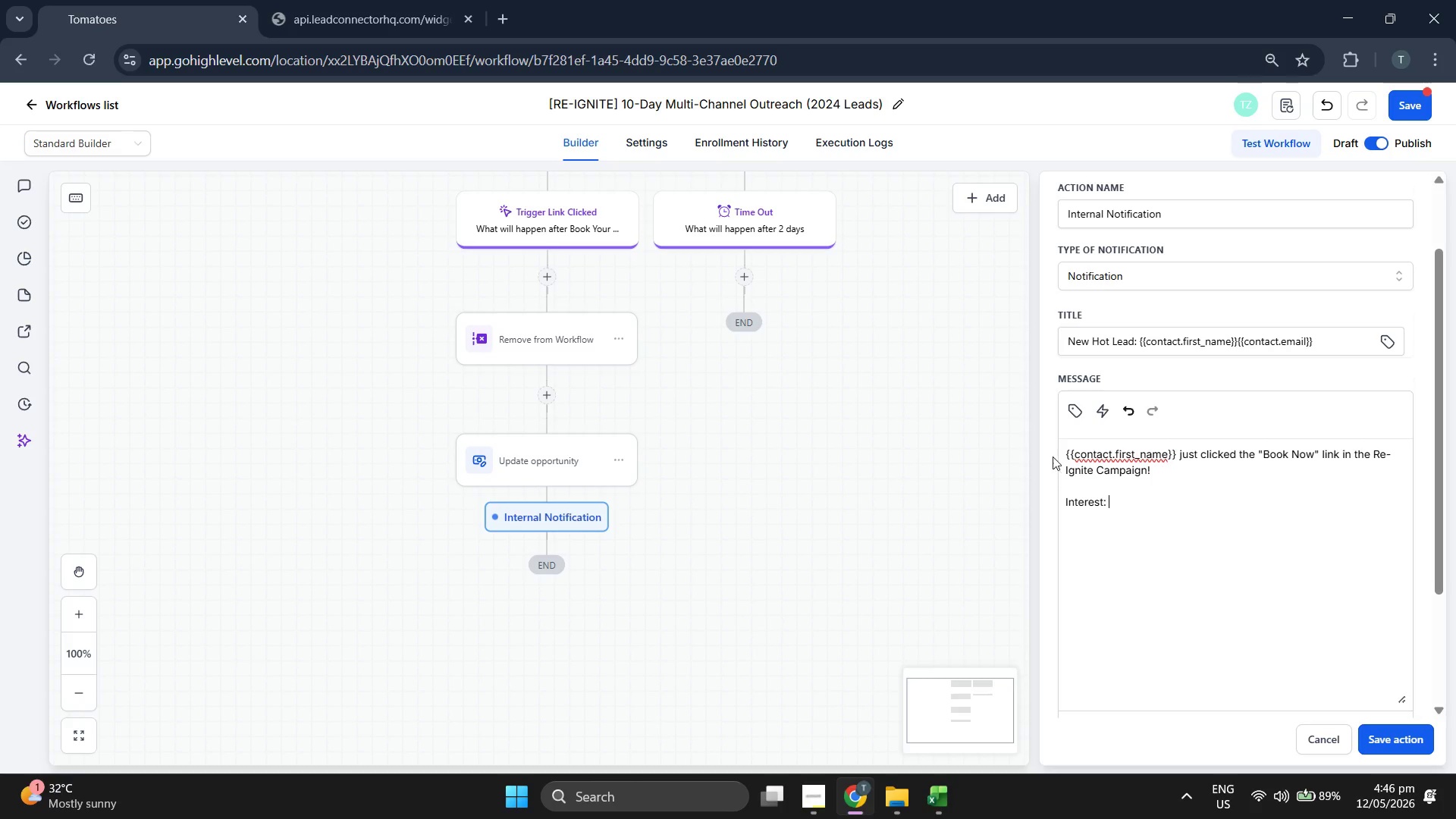 
left_click([1070, 409])
 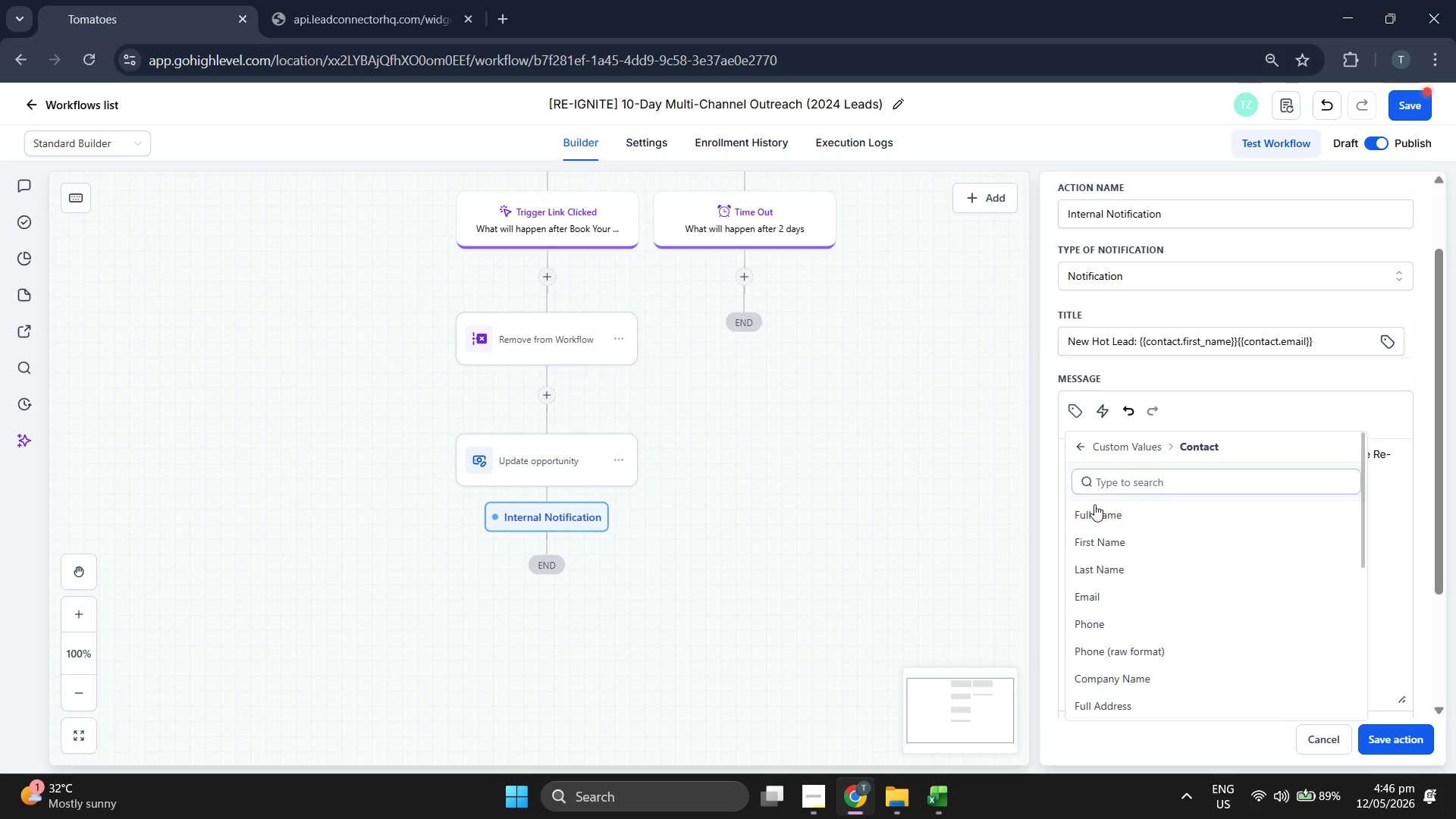 
left_click([1178, 699])
 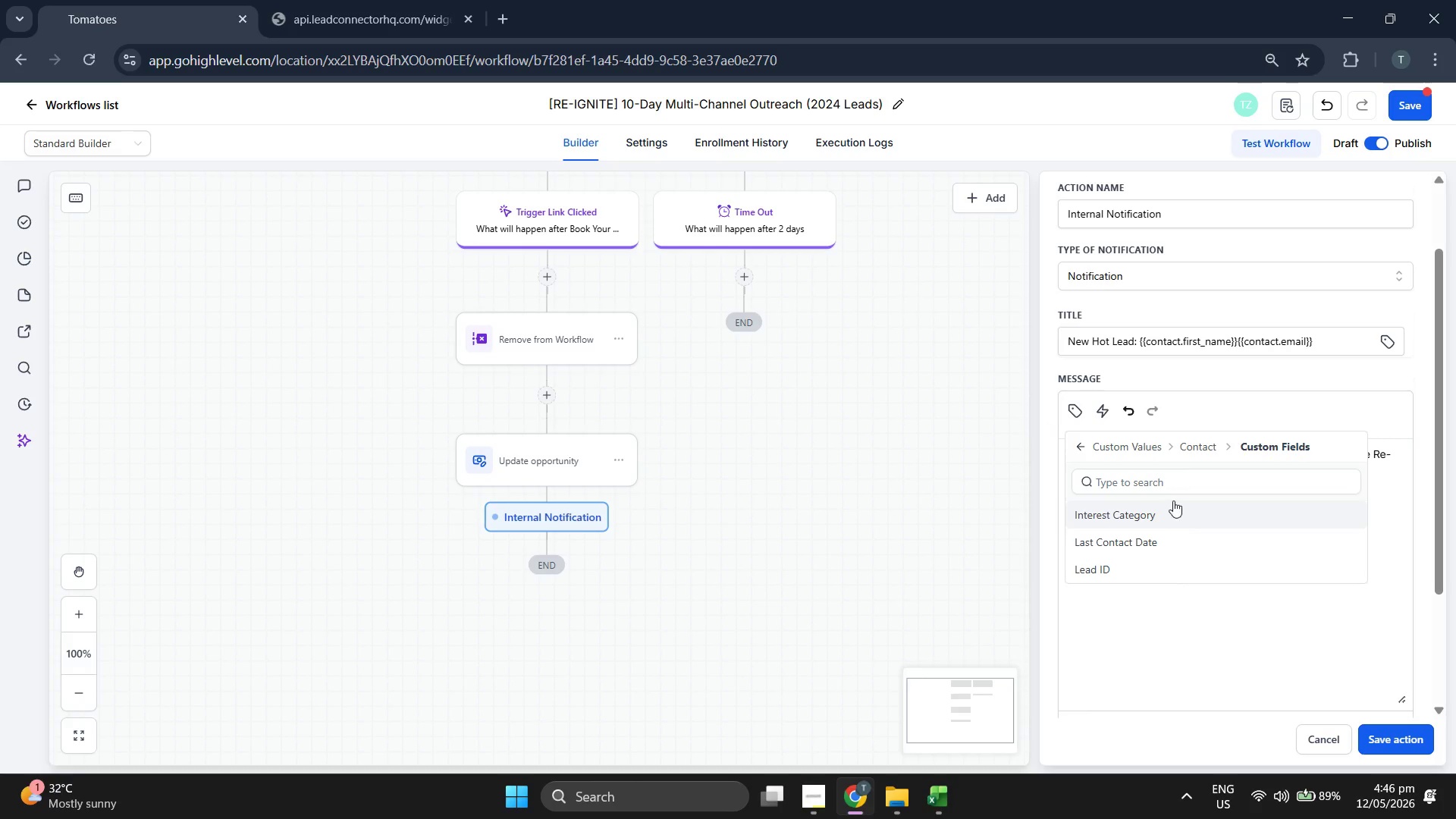 
scroll: coordinate [1192, 641], scroll_direction: down, amount: 9.0
 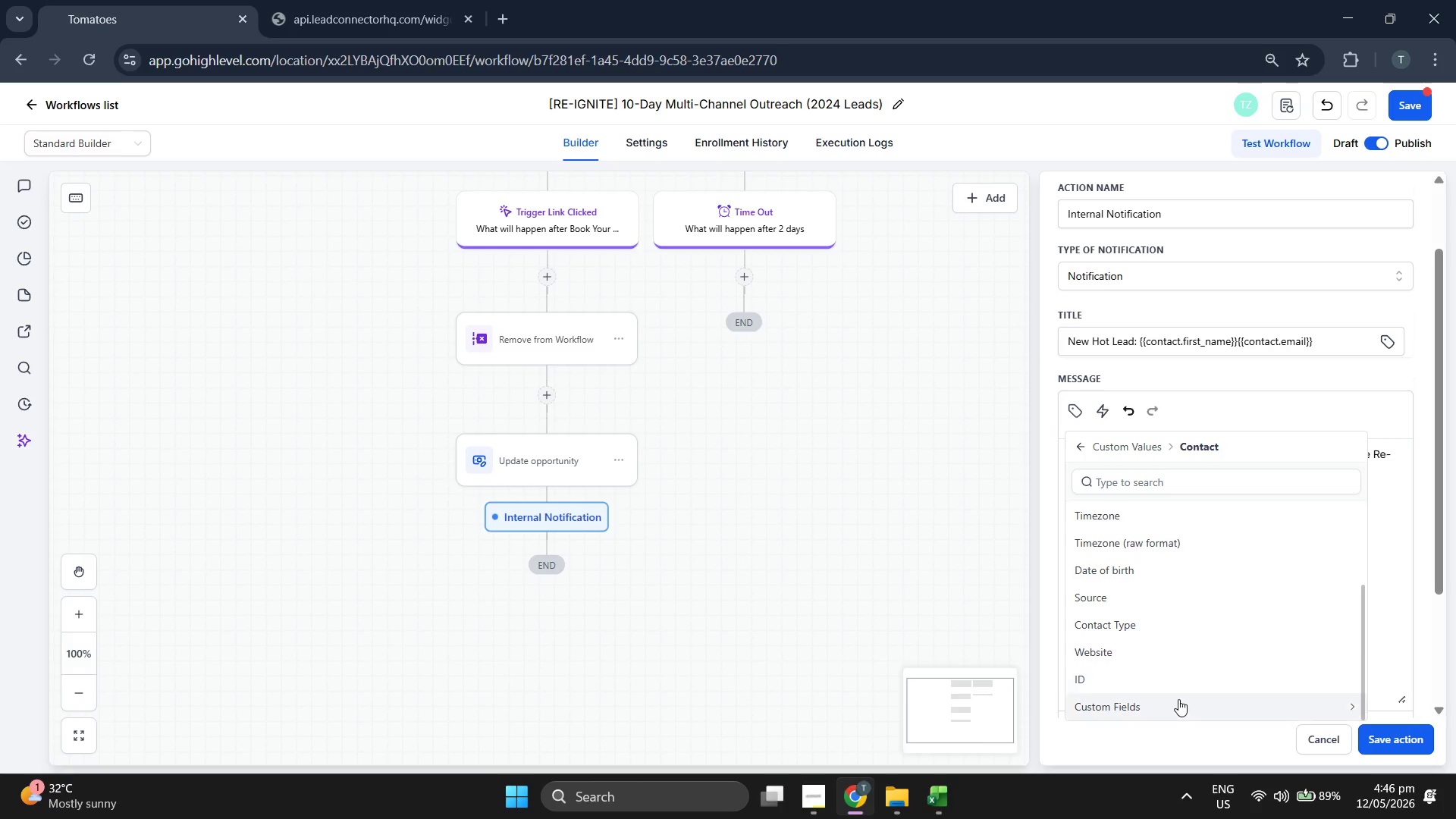 
left_click([1177, 511])
 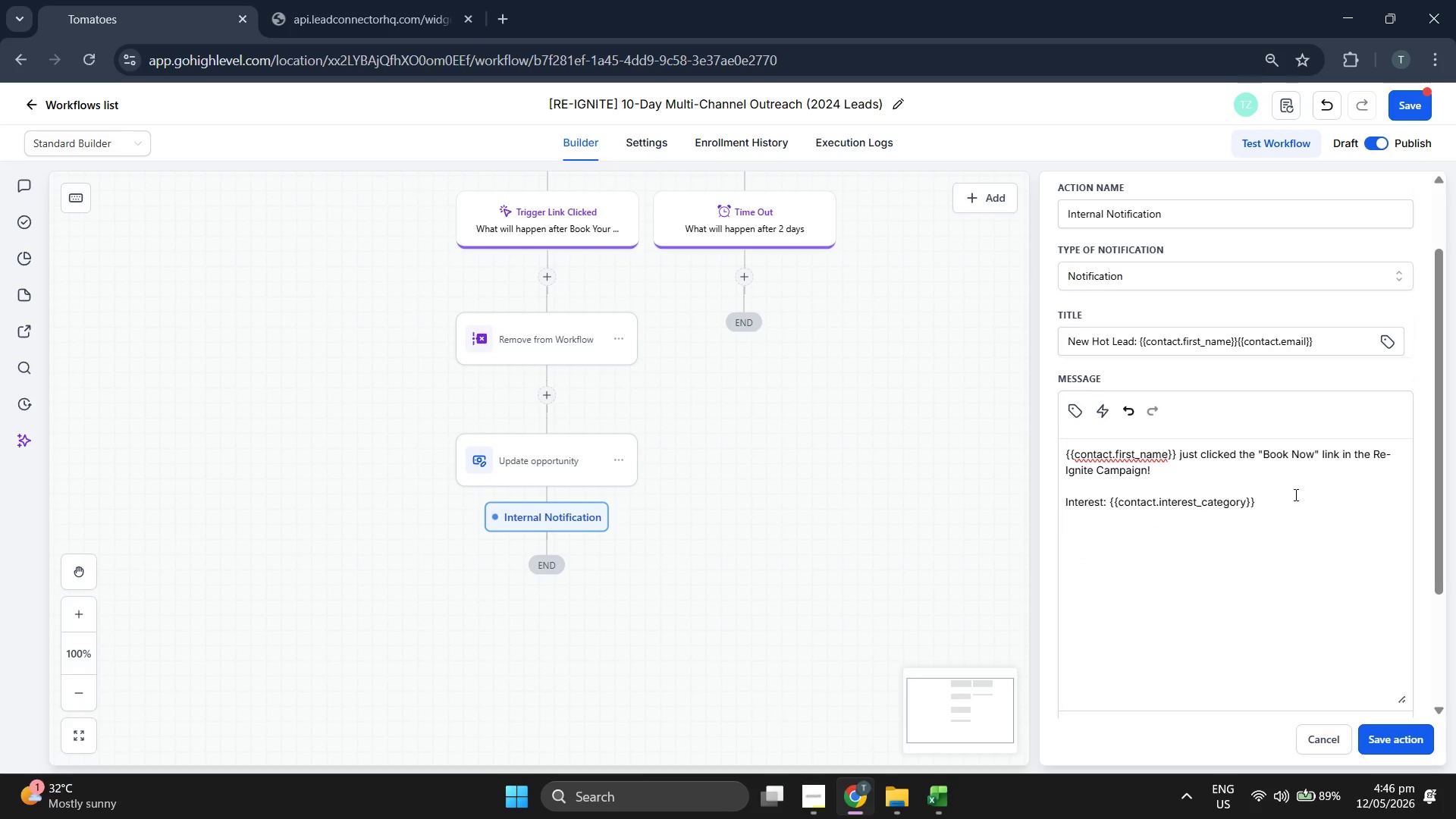 
key(Space)
 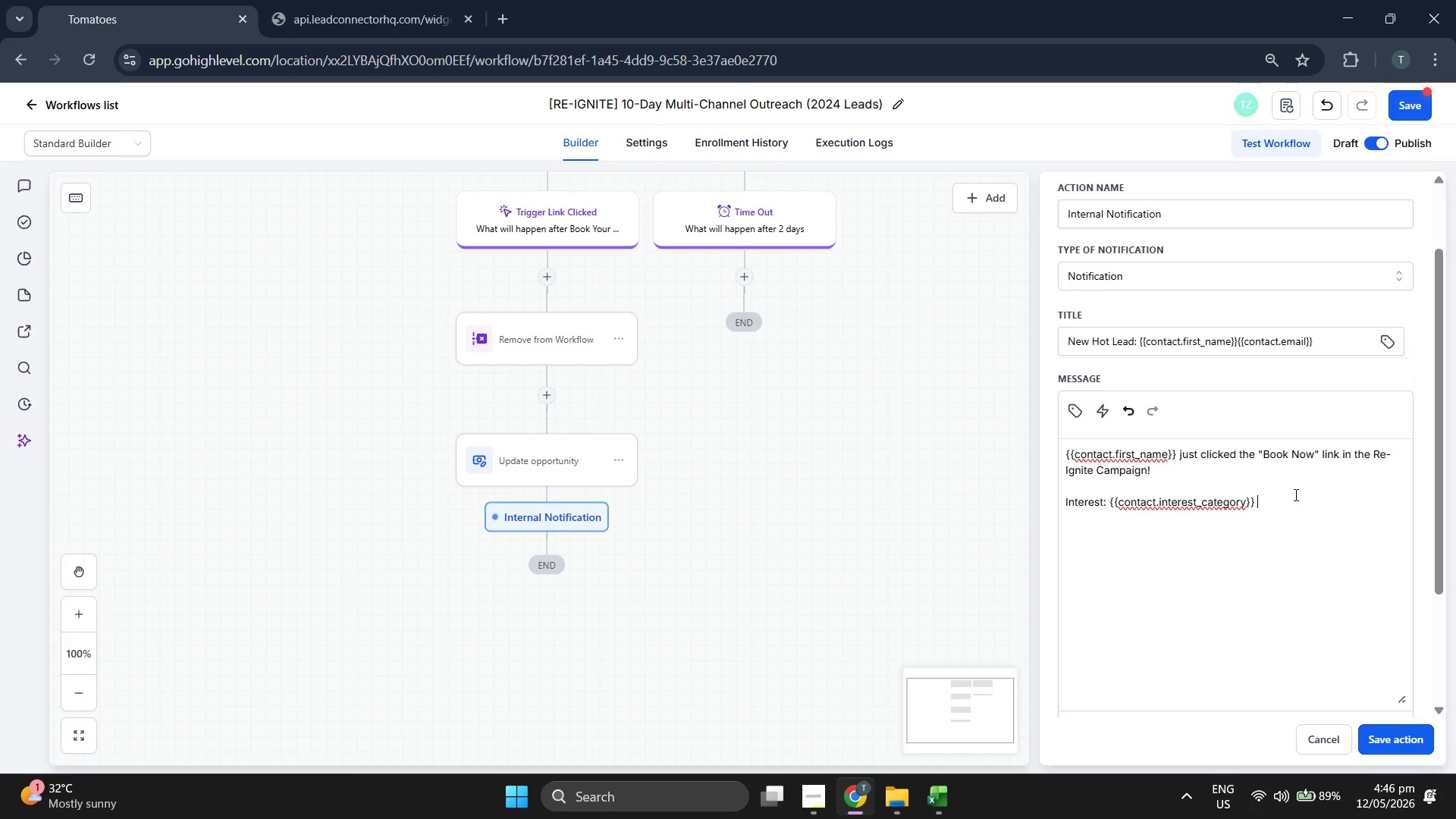 
key(Enter)
 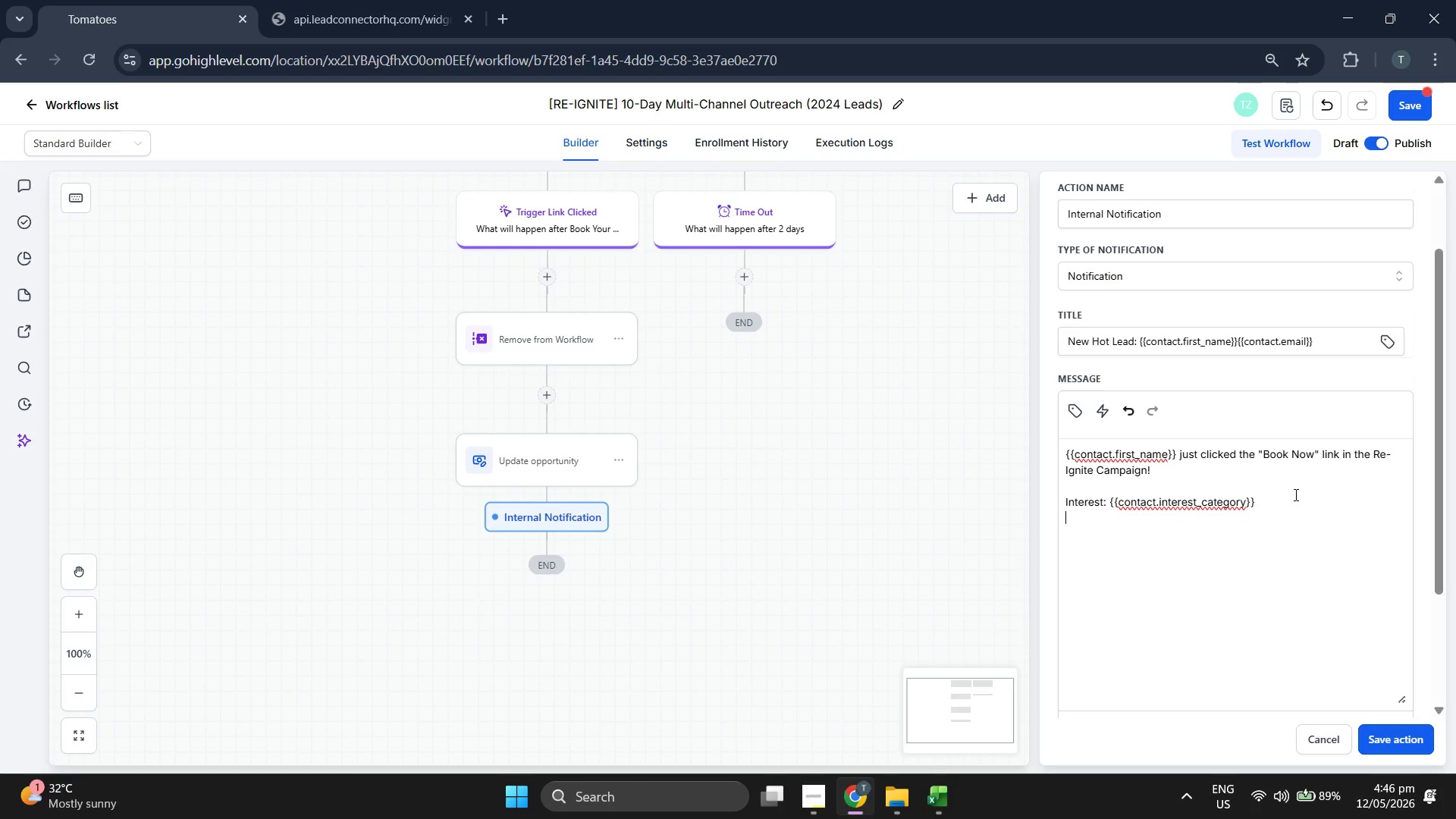 
key(Enter)
 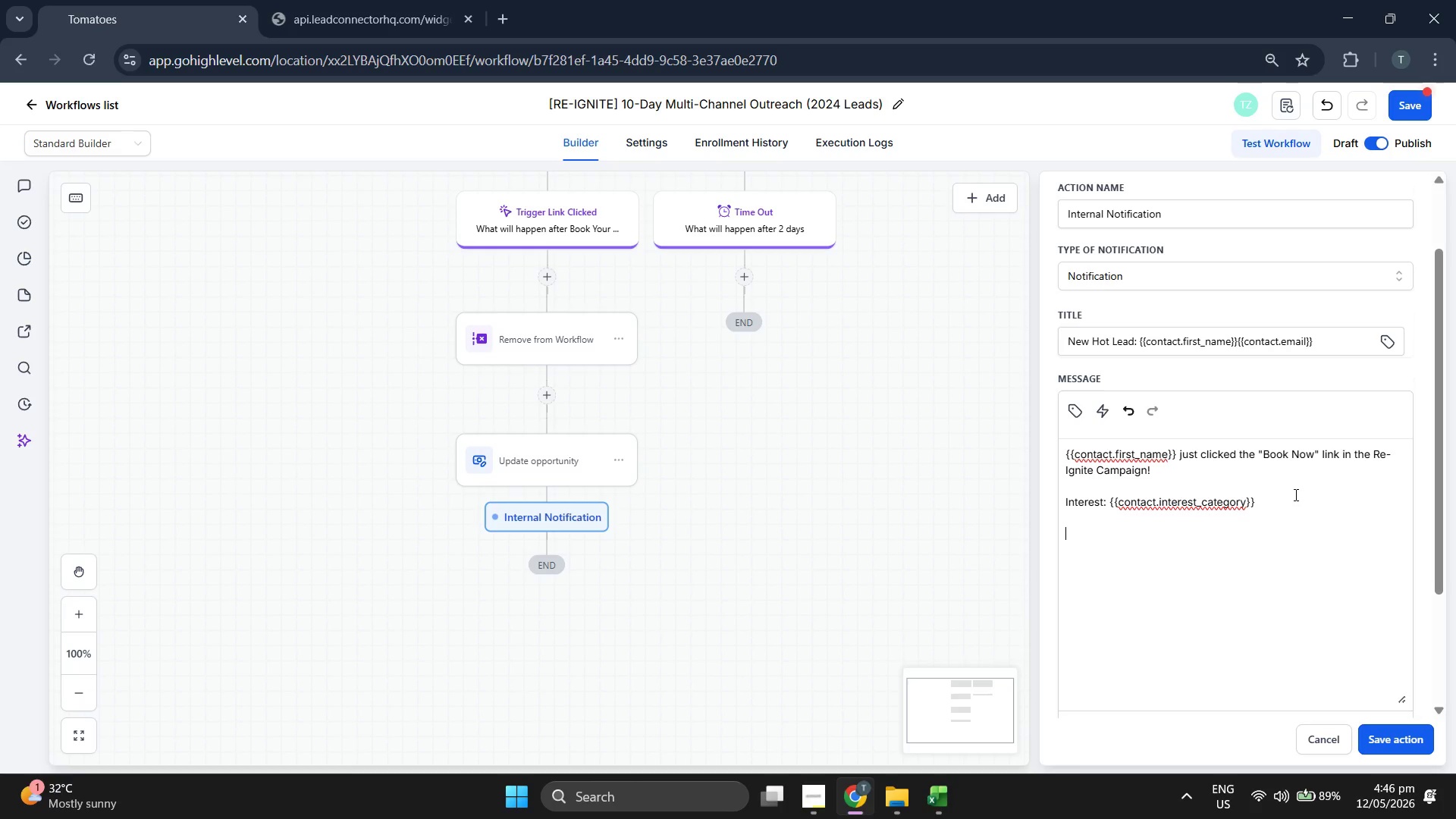 
type(Phome)
key(Backspace)
key(Backspace)
type(ne: )
 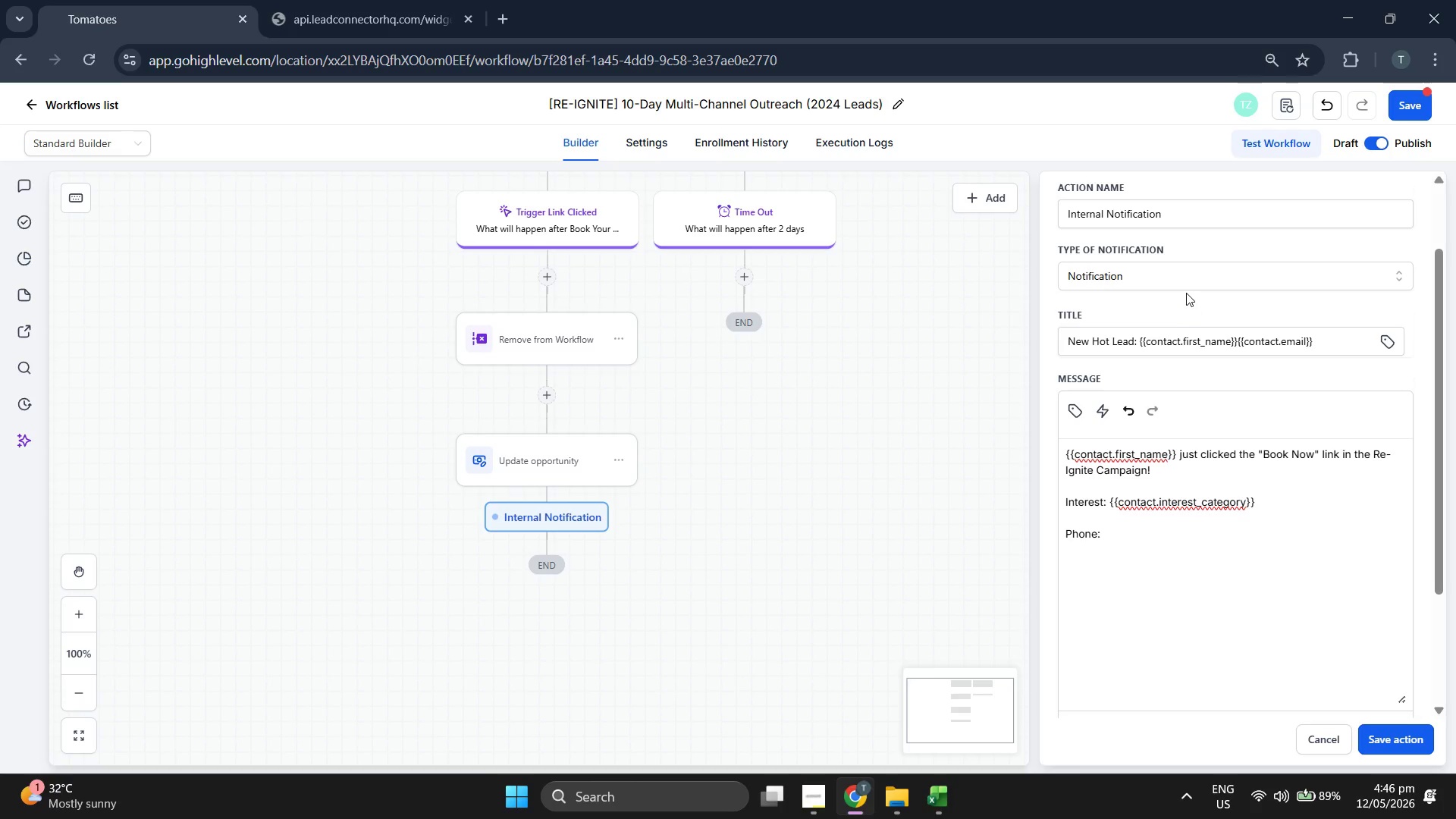 
left_click([1073, 409])
 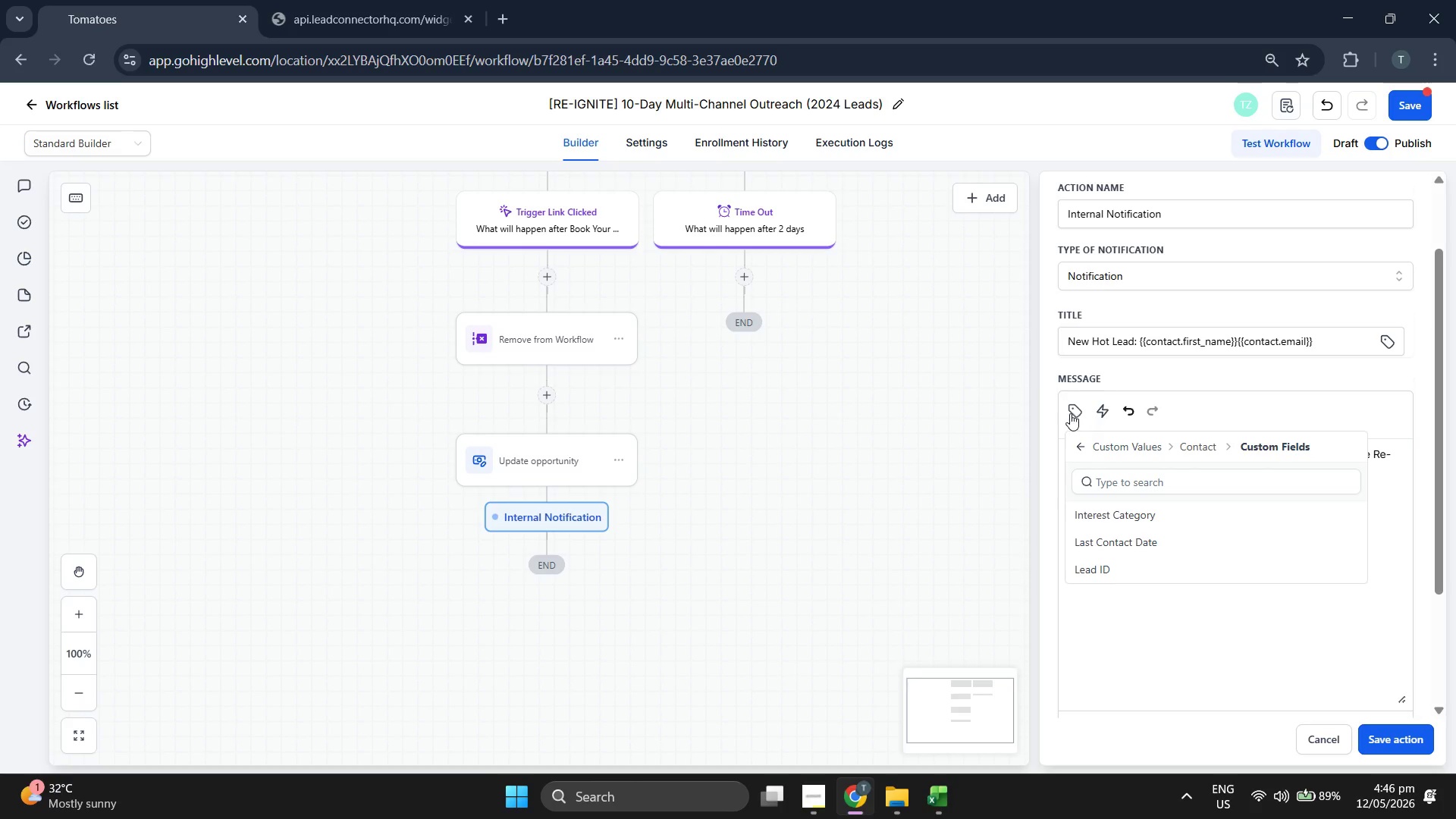 
left_click([1081, 439])
 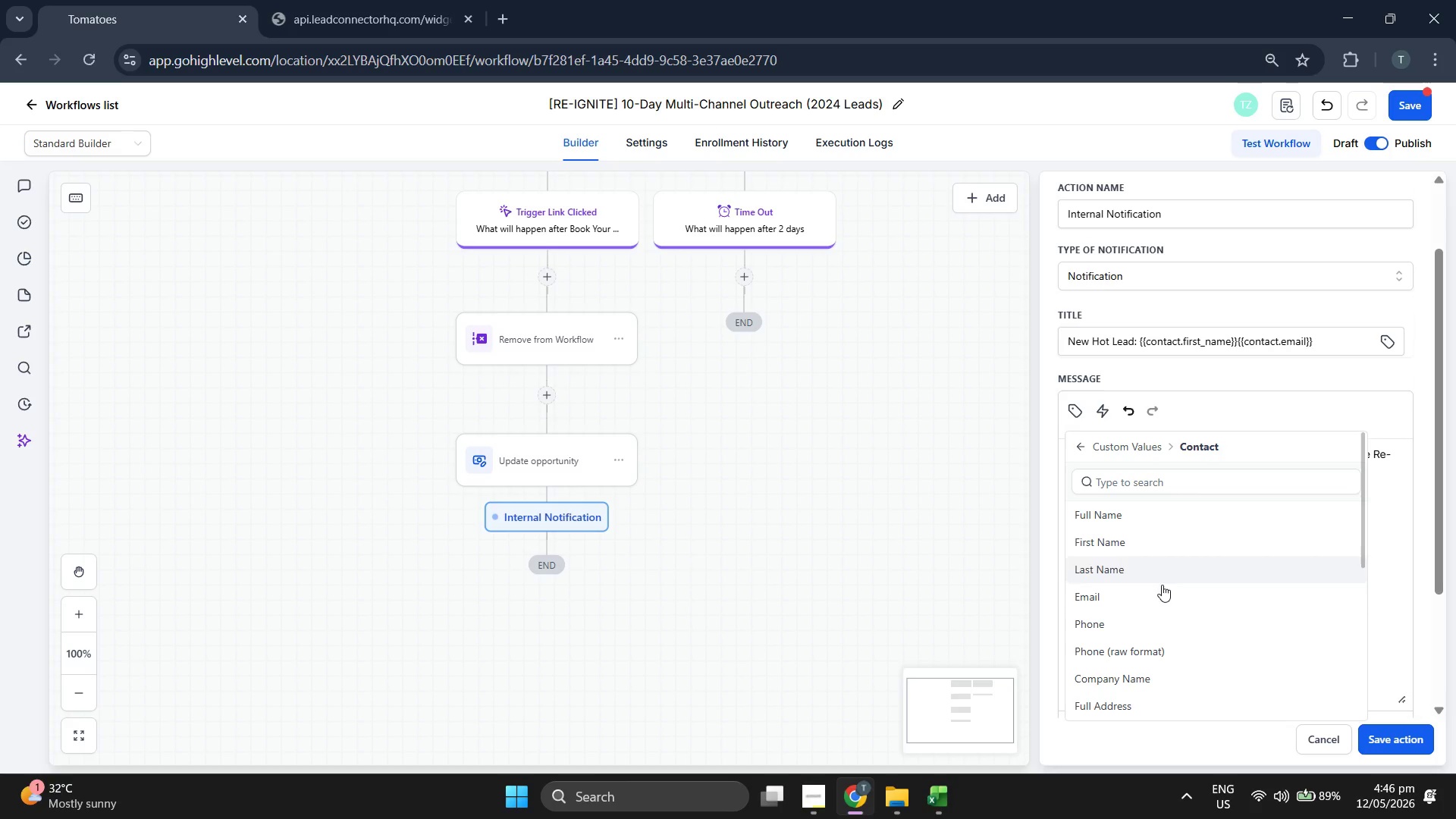 
left_click([1162, 616])
 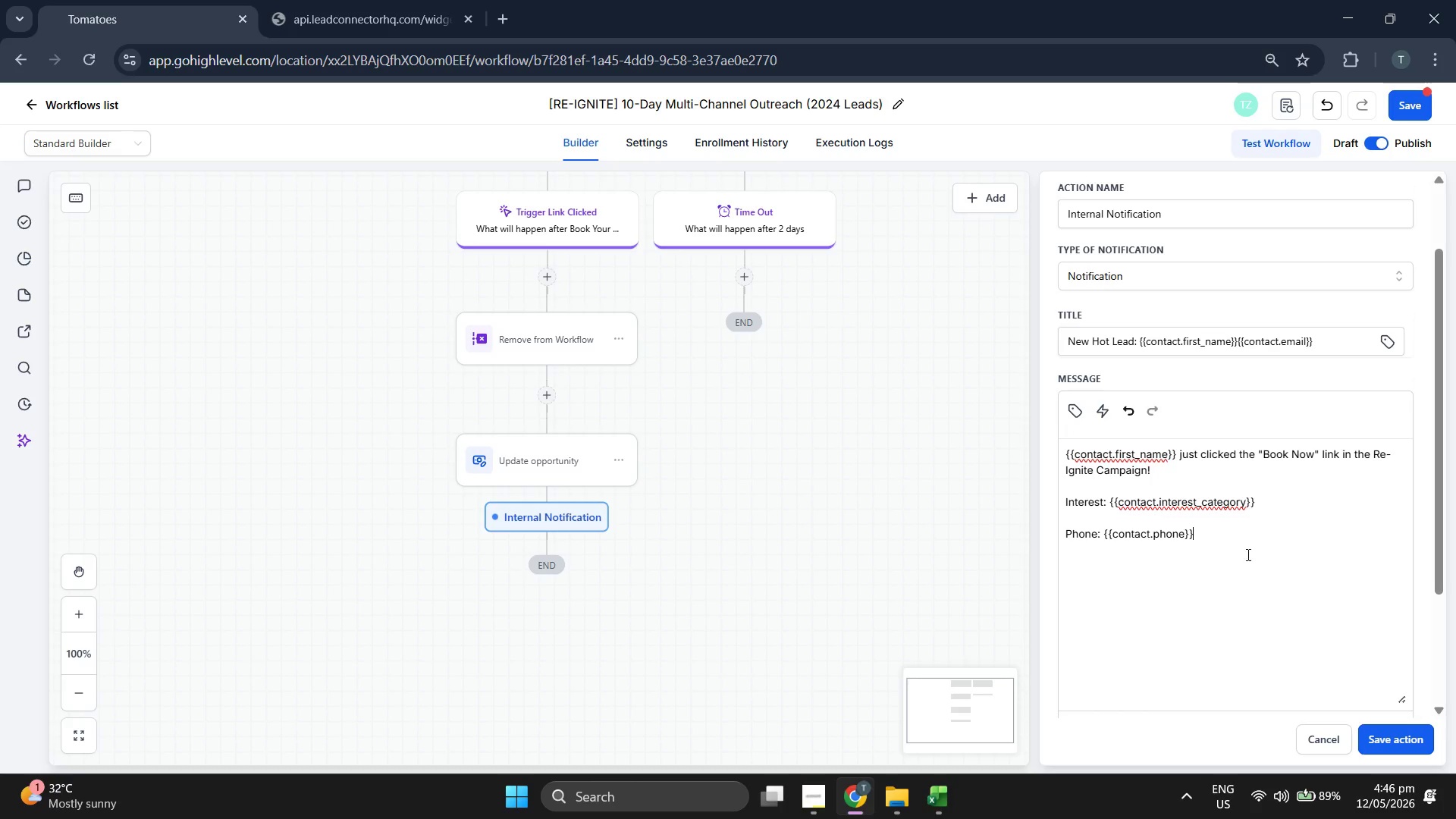 
left_click([1260, 544])
 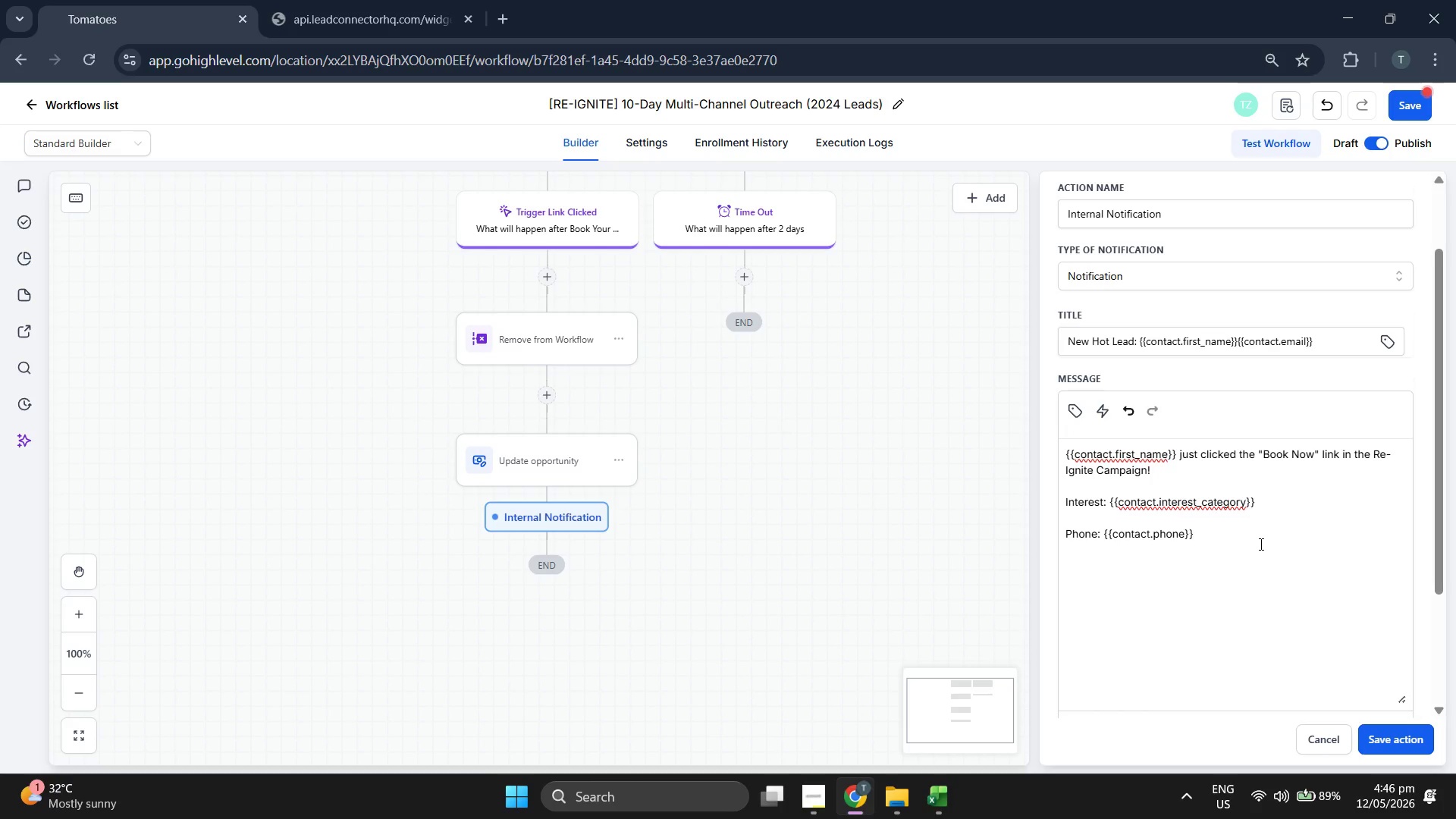 
key(Enter)
 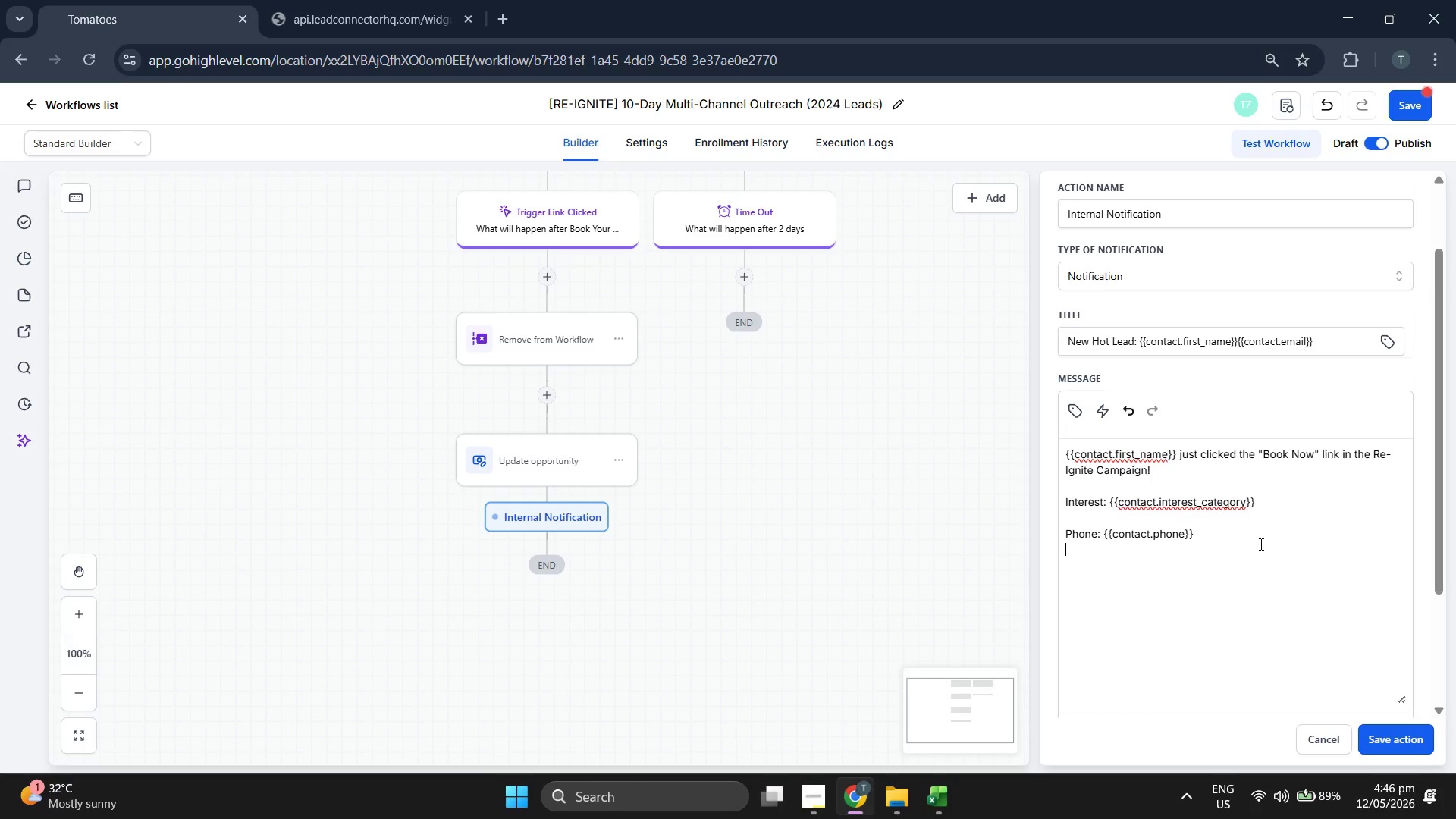 
key(Enter)
 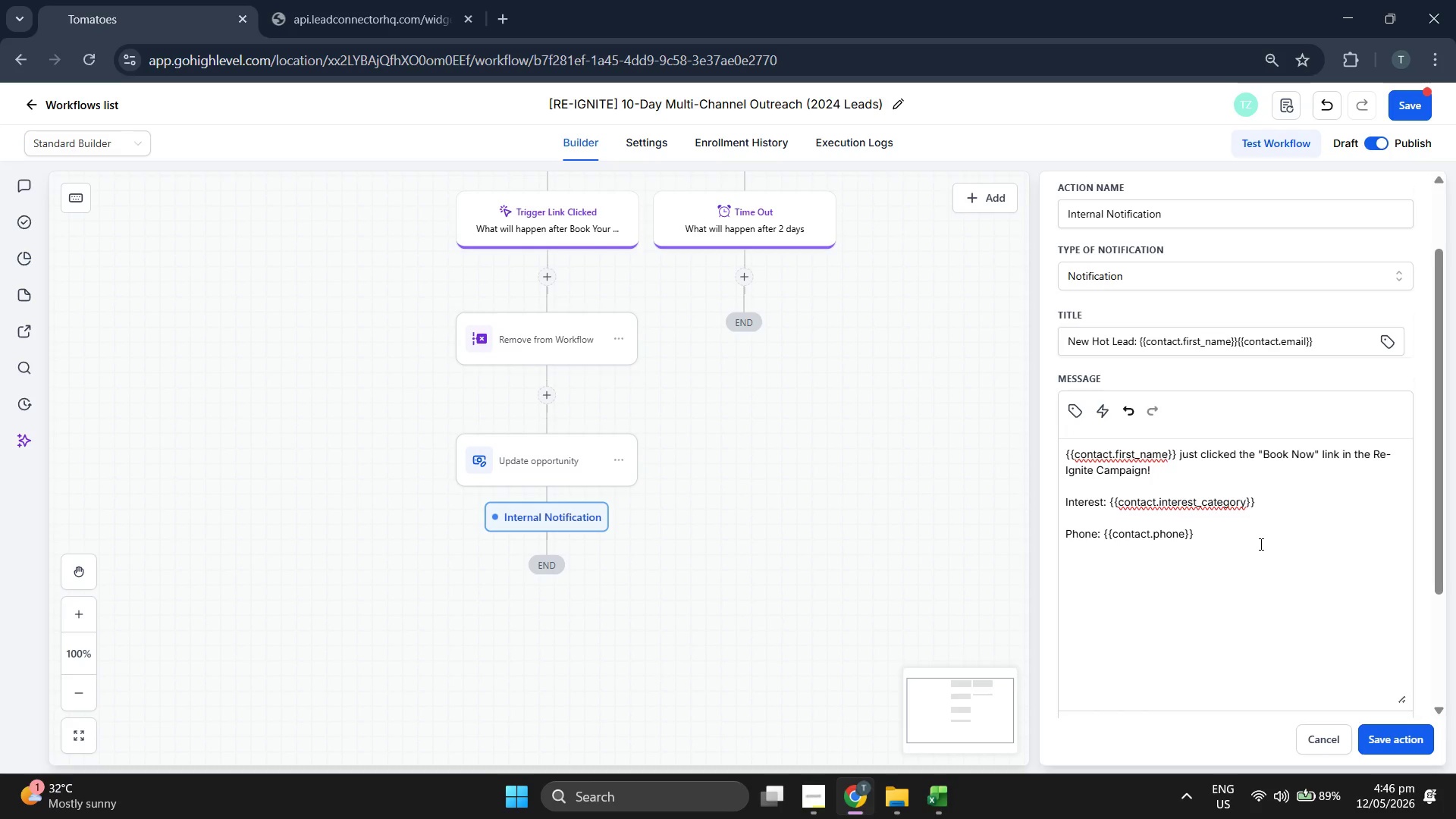 
type(Tap here t )
key(Backspace)
type(o call them immediately and secure the Discoe)
key(Backspace)
type(very Session!)
 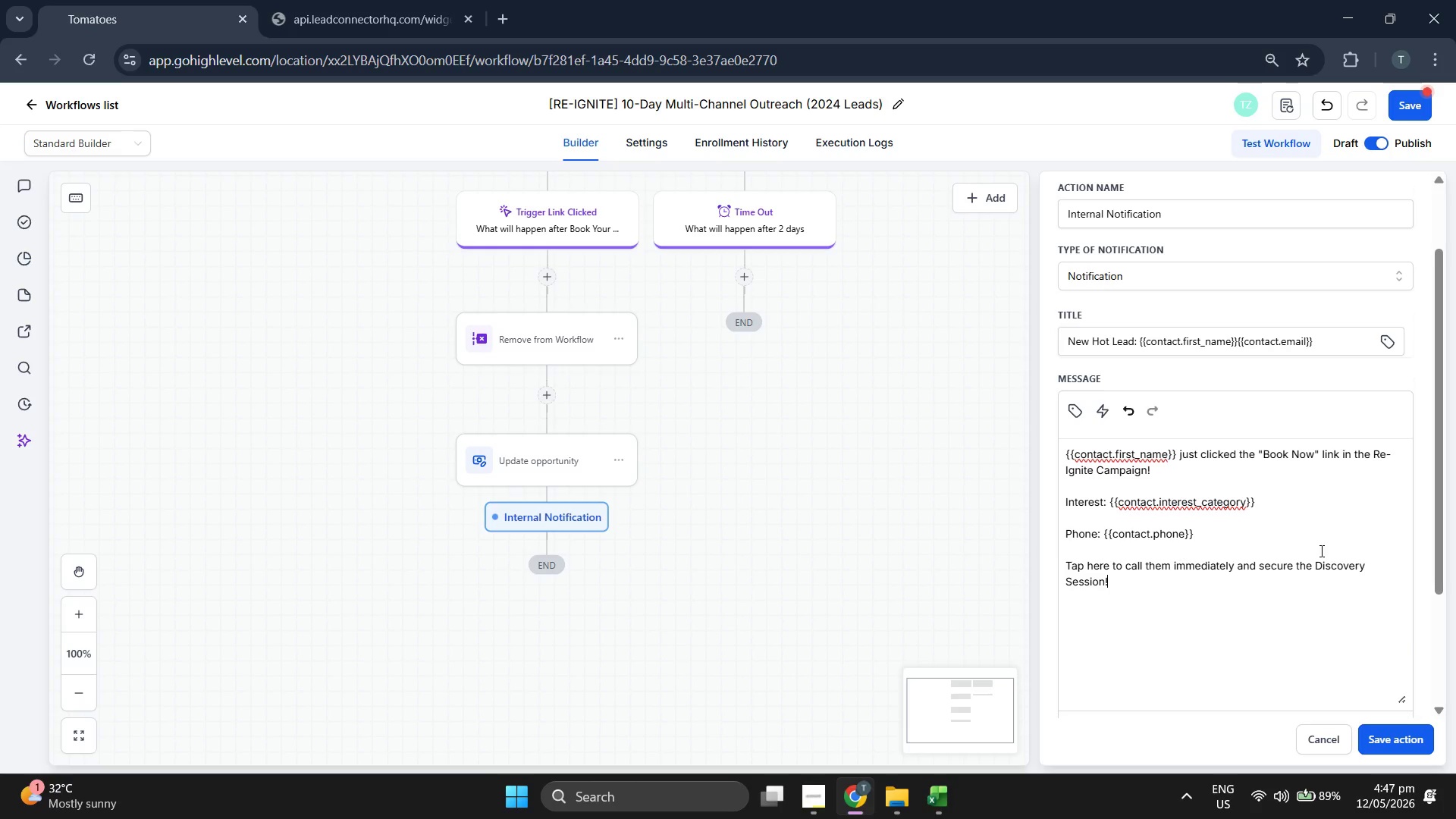 
scroll: coordinate [1230, 541], scroll_direction: down, amount: 6.0
 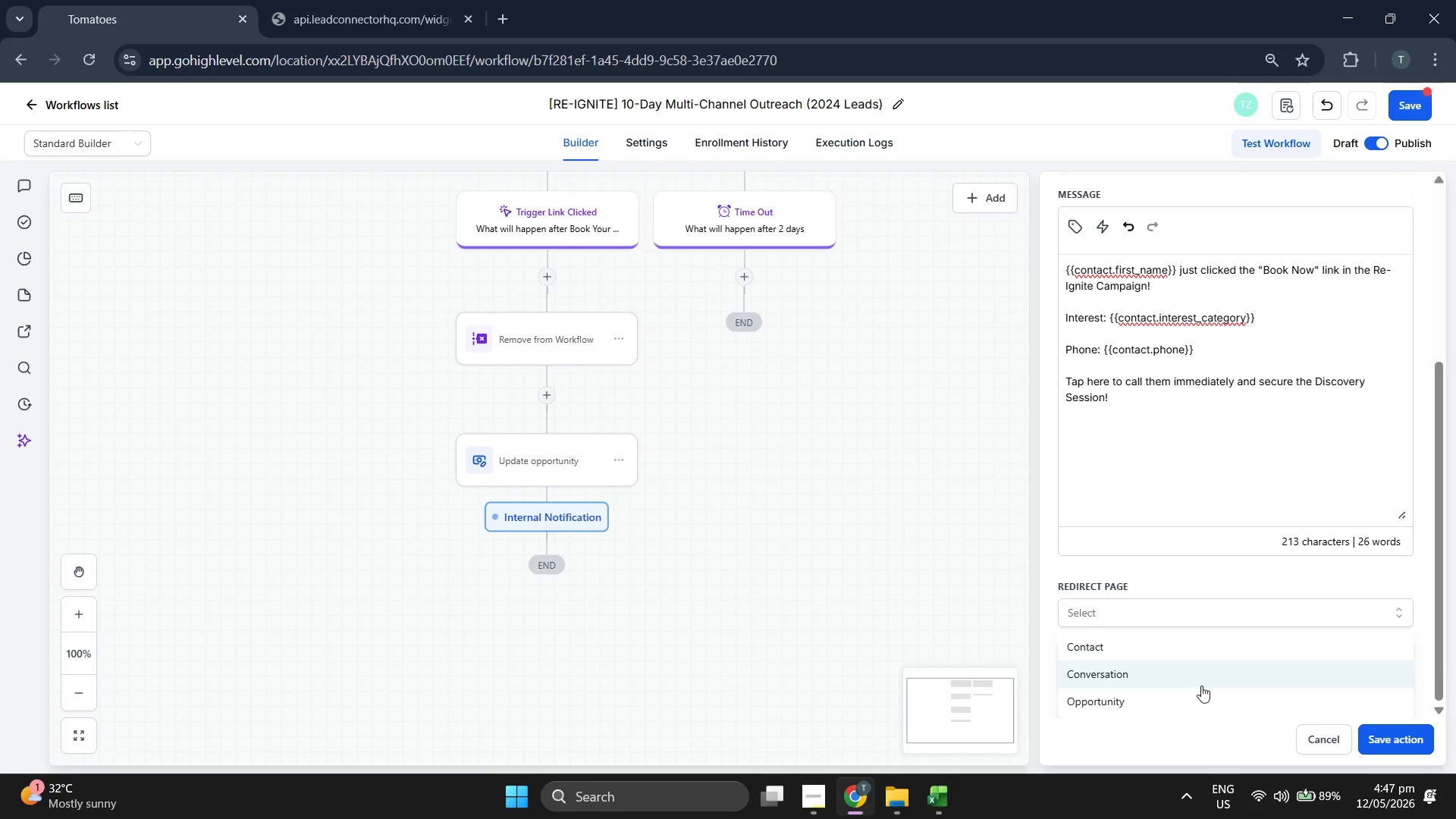 
left_click([1197, 691])
 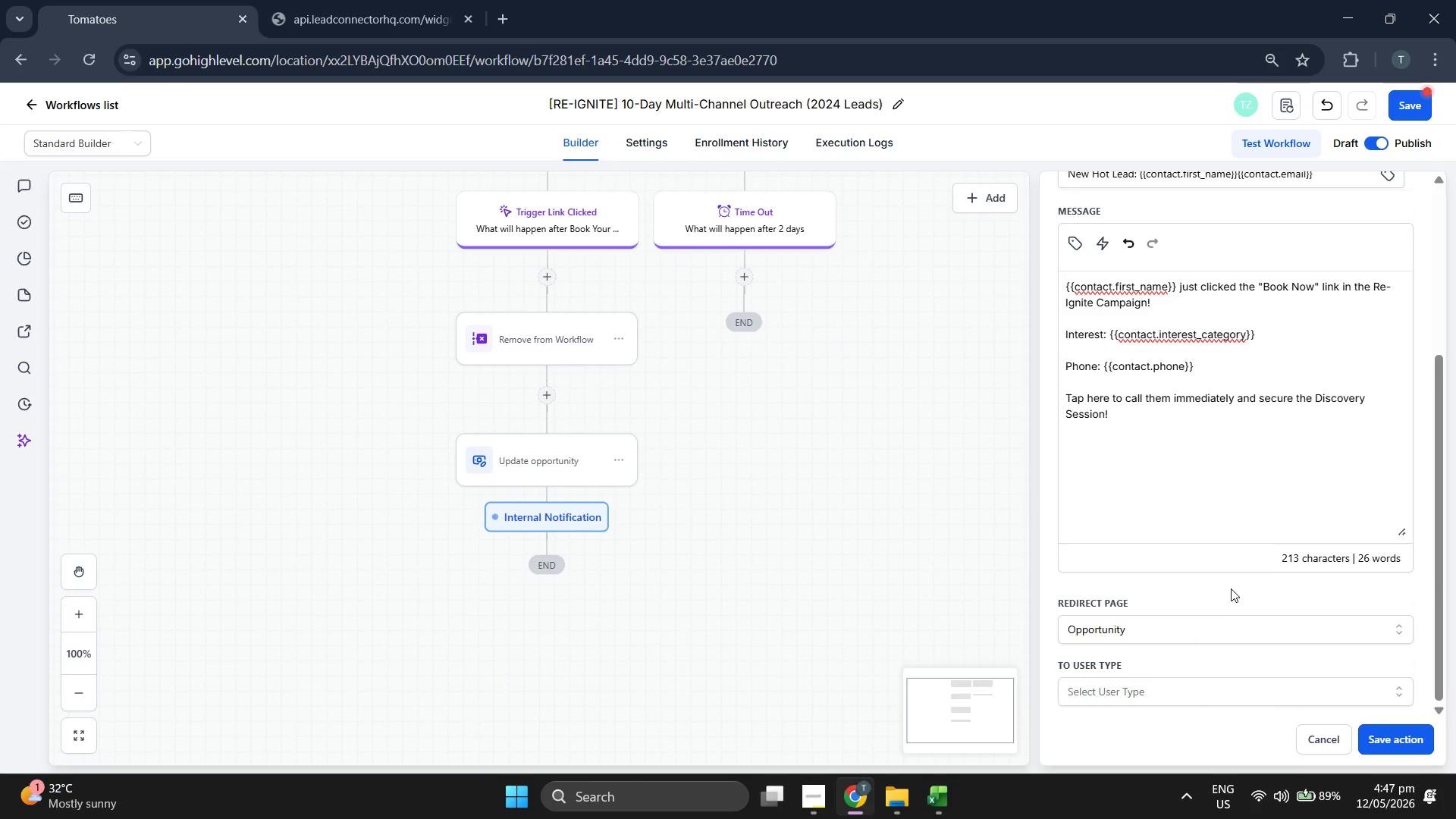 
scroll: coordinate [1232, 587], scroll_direction: down, amount: 2.0
 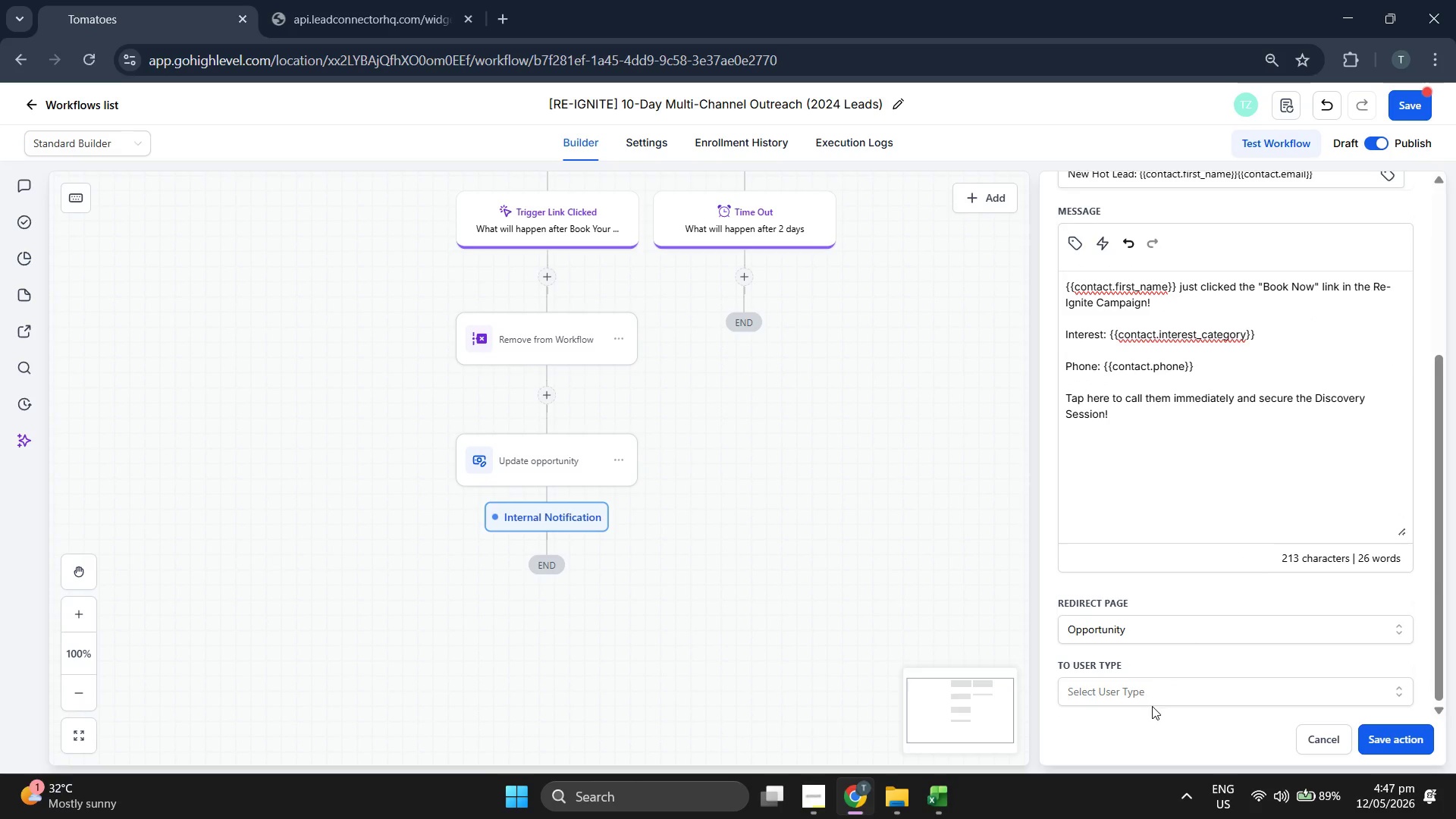 
double_click([1149, 697])
 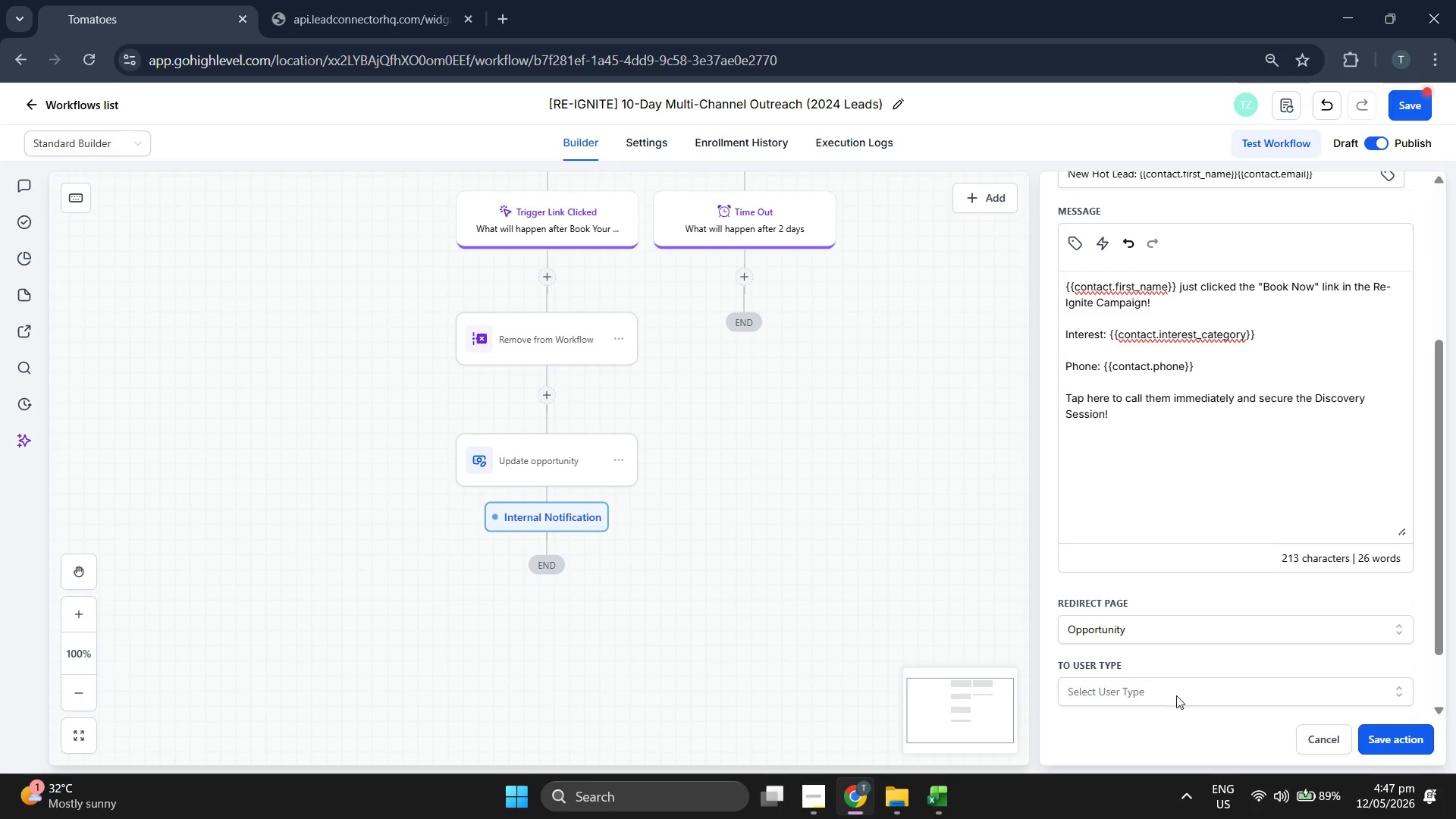 
scroll: coordinate [1228, 617], scroll_direction: down, amount: 4.0
 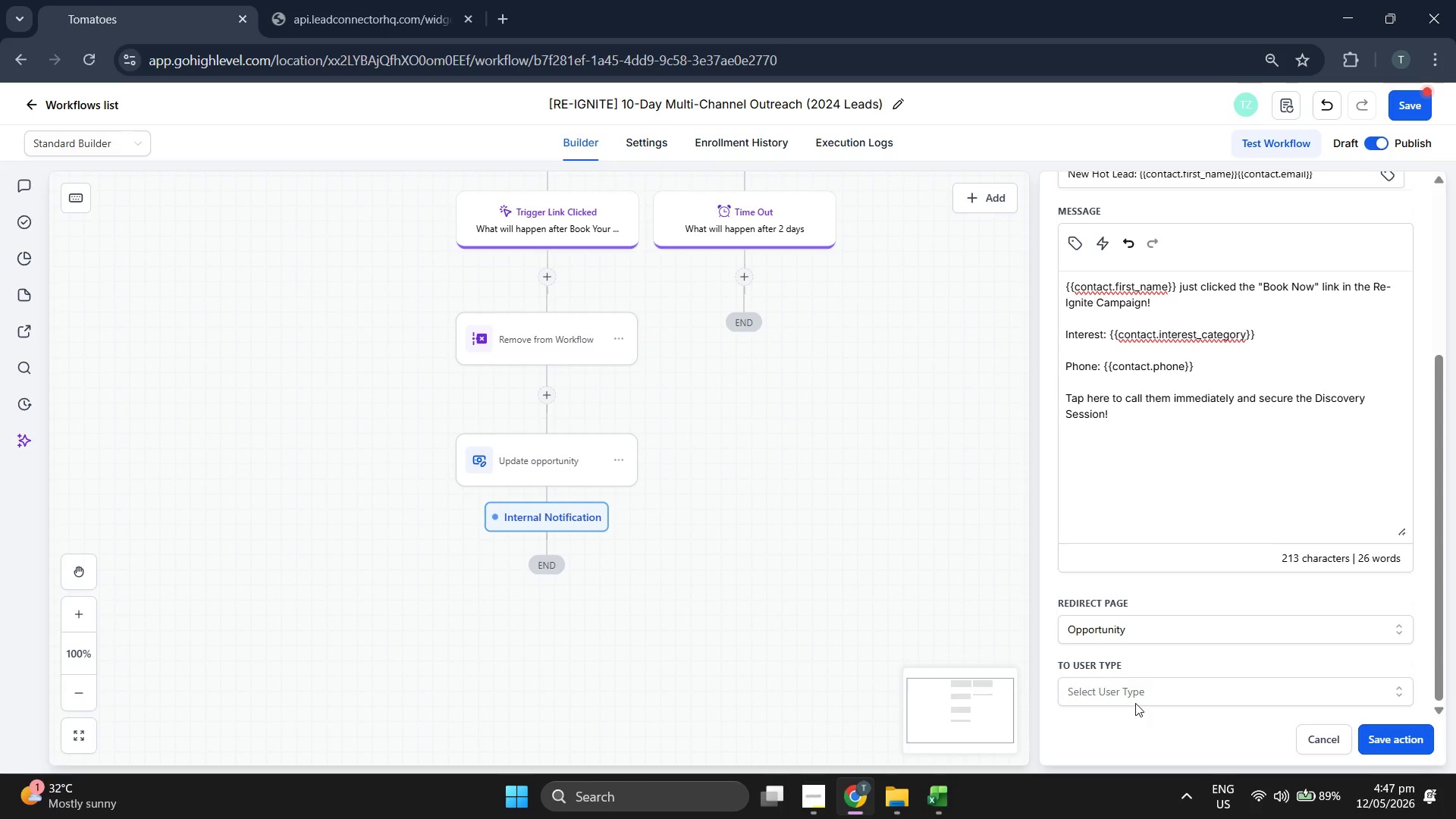 
left_click([1134, 703])
 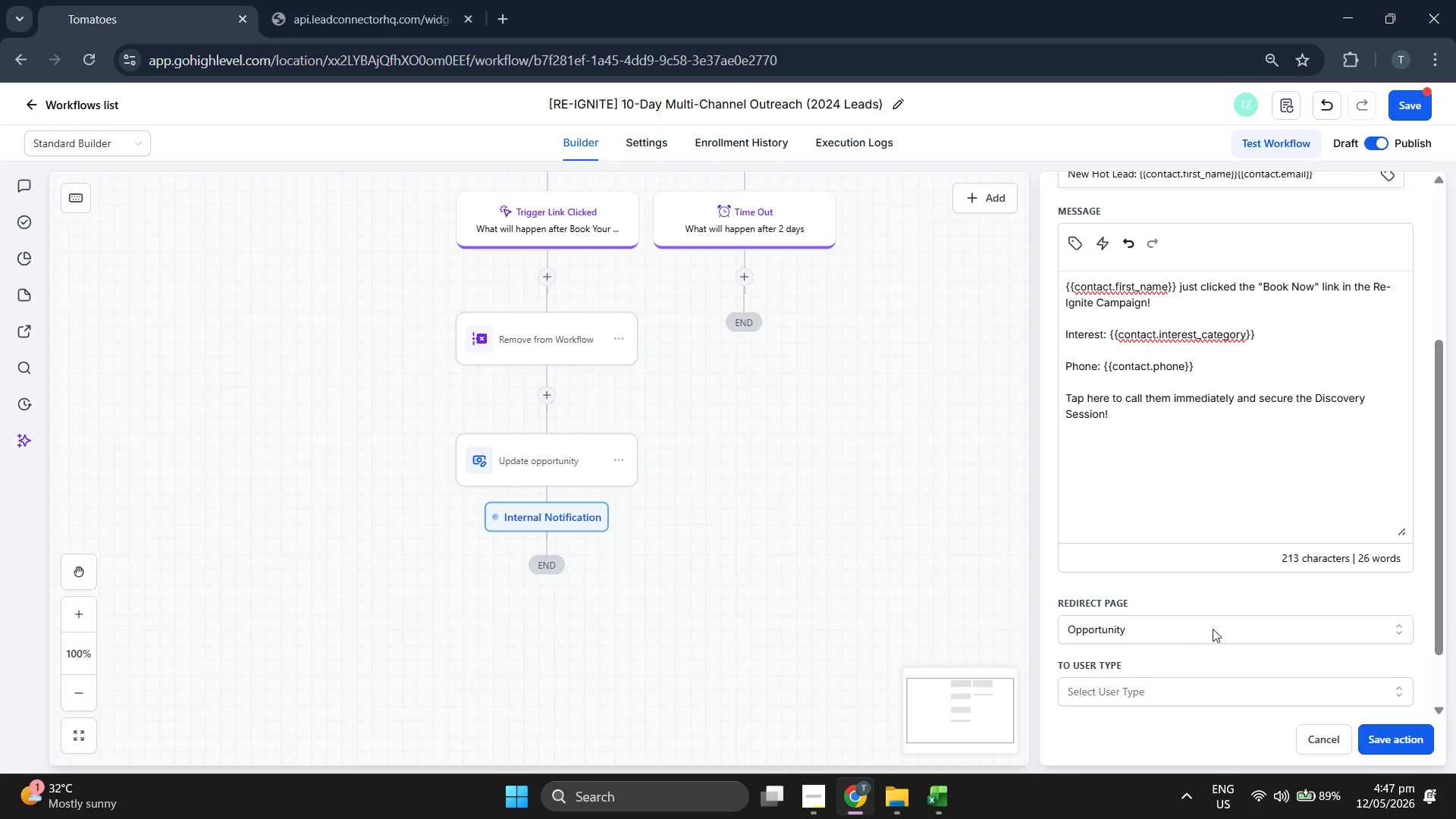 
scroll: coordinate [1214, 628], scroll_direction: down, amount: 3.0
 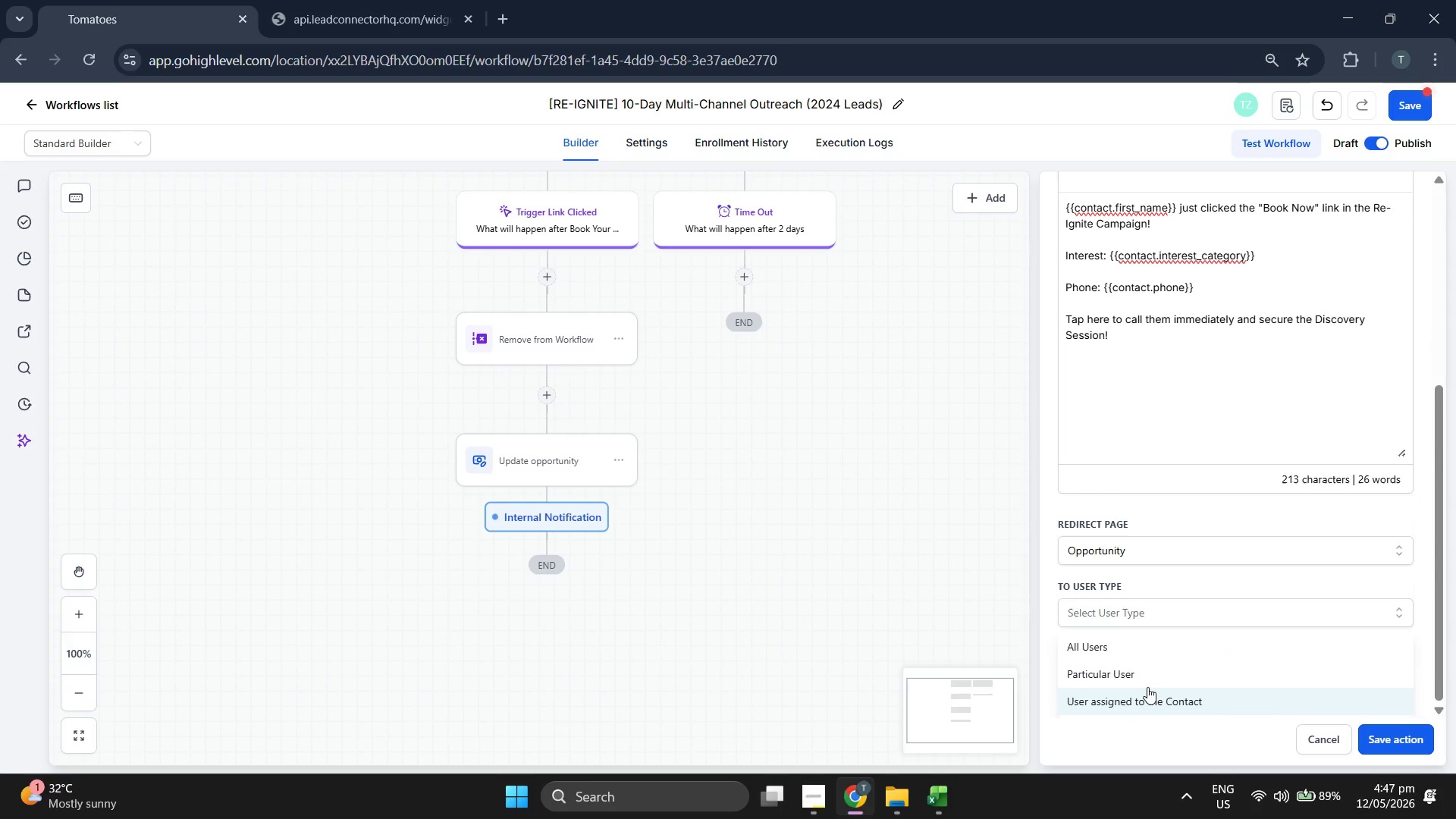 
left_click([1147, 667])
 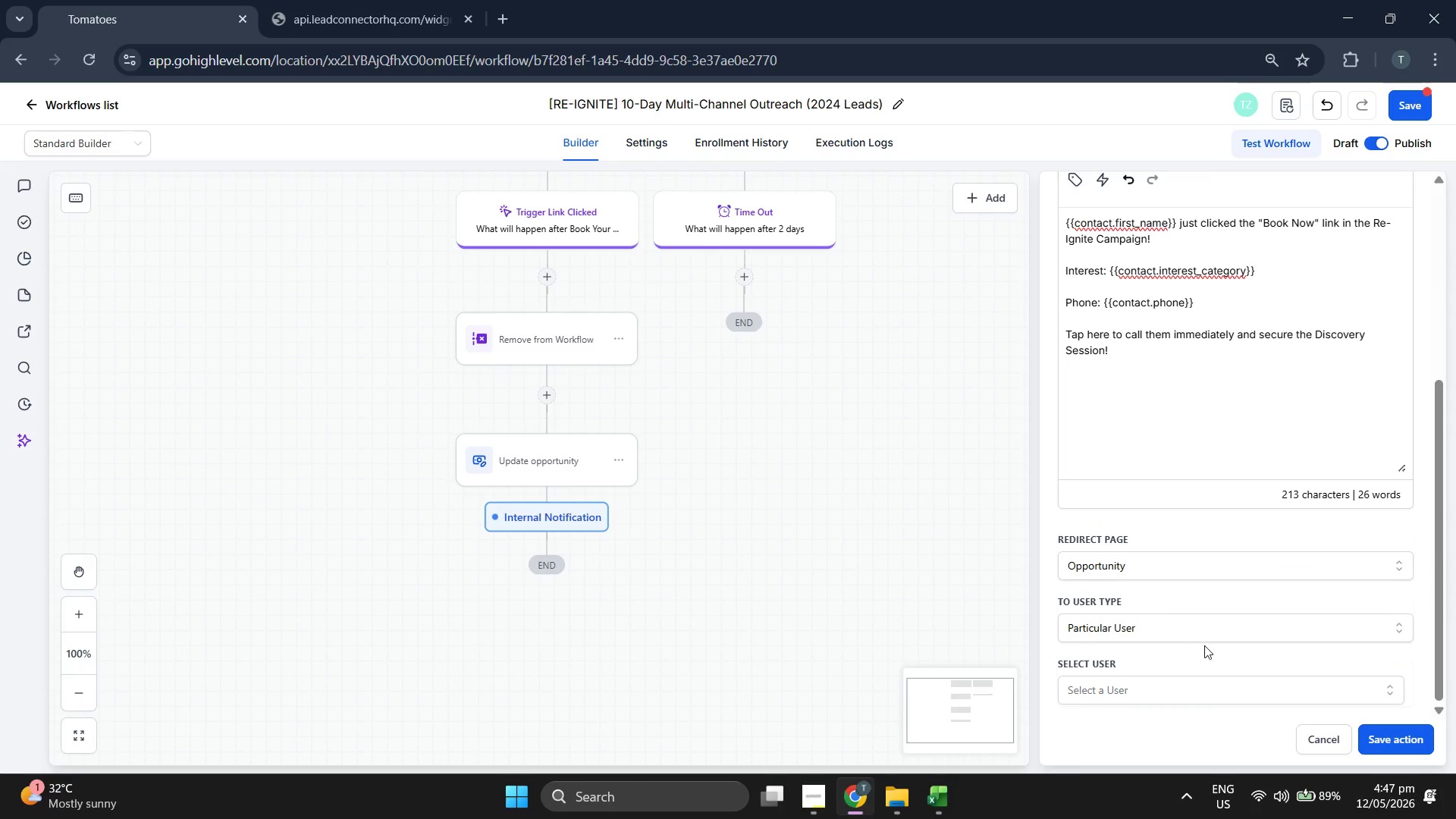 
left_click([1169, 686])
 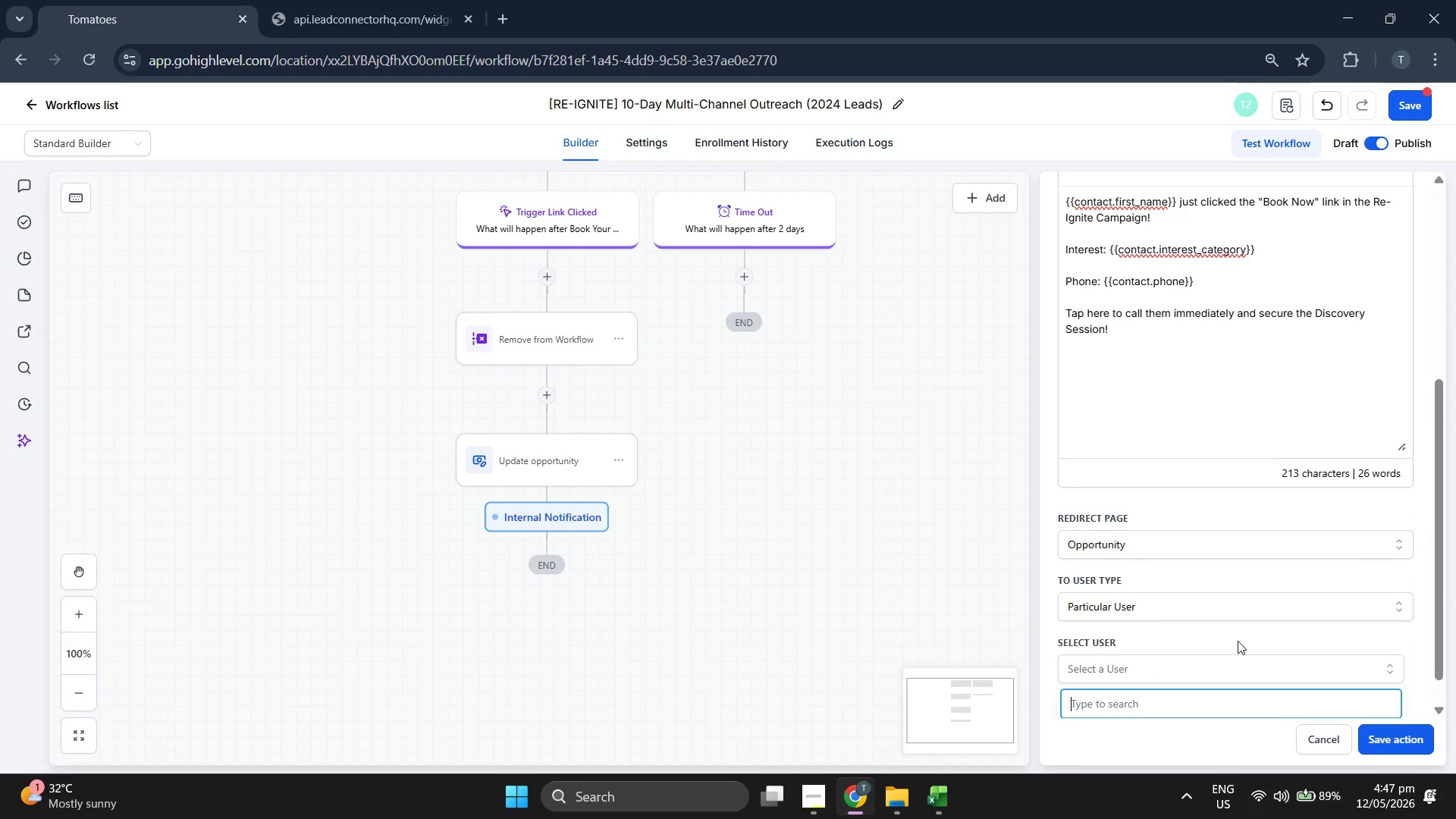 
scroll: coordinate [1238, 640], scroll_direction: down, amount: 6.0
 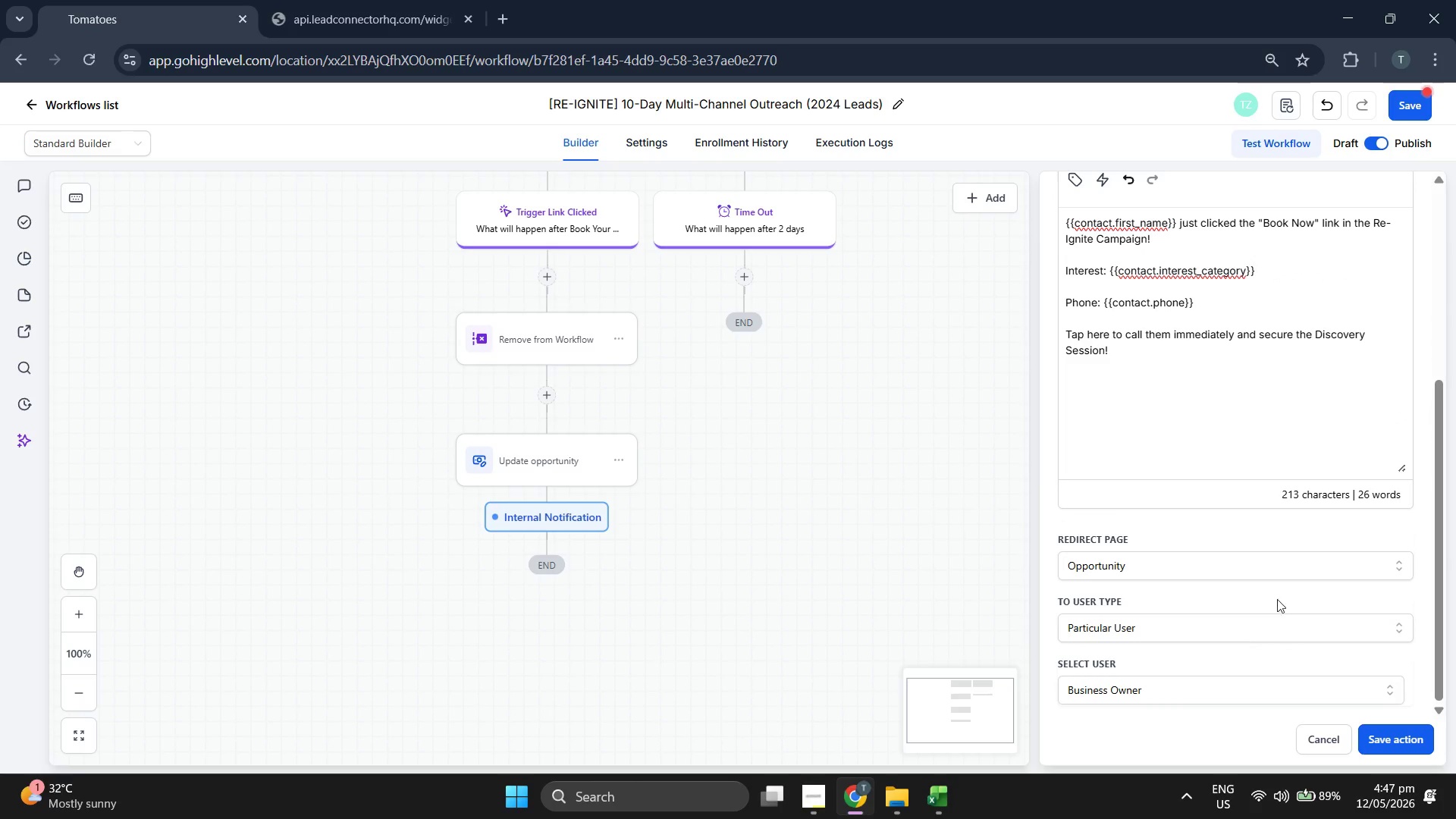 
scroll: coordinate [1286, 591], scroll_direction: up, amount: 5.0
 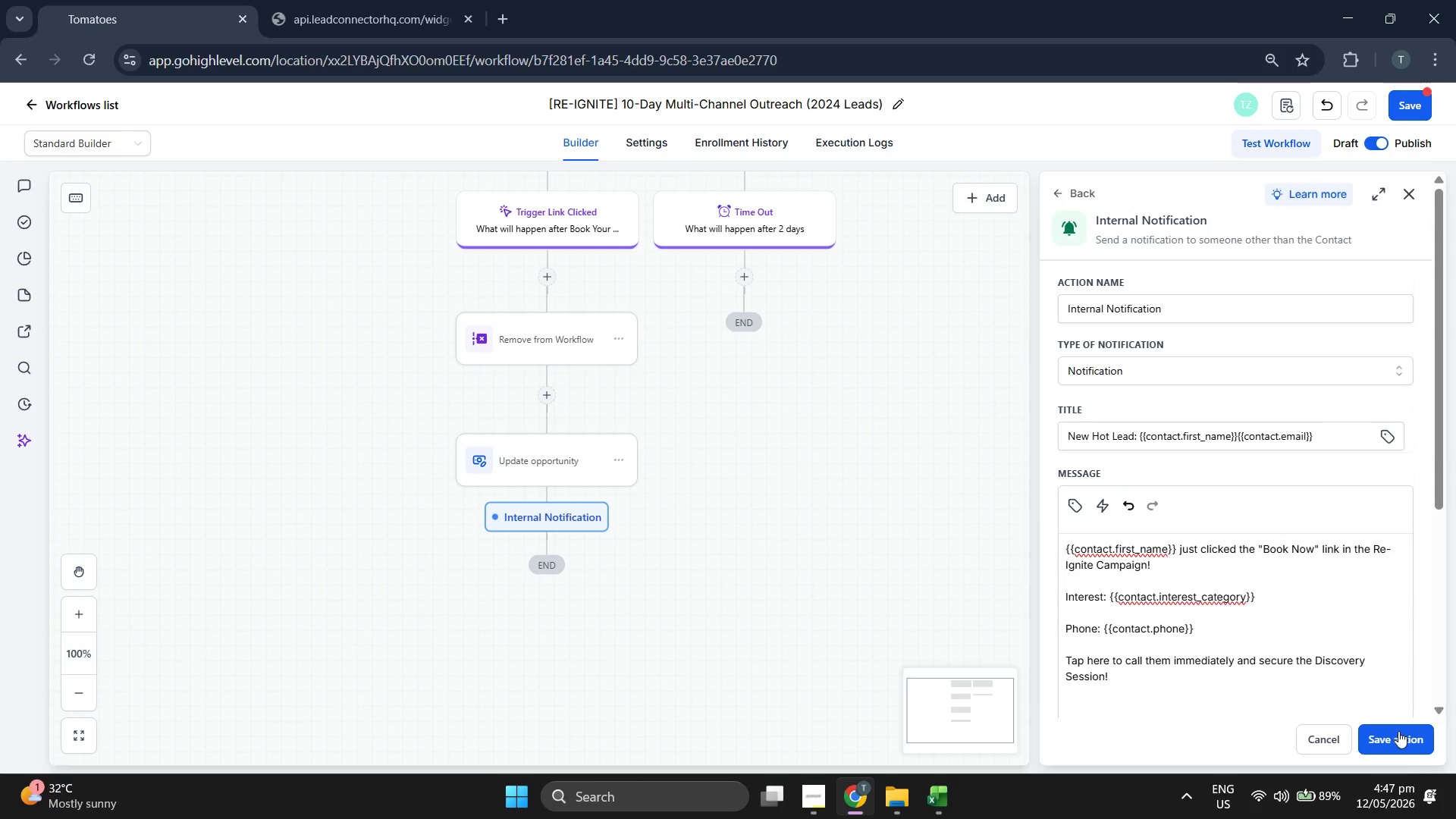 
left_click([1401, 746])
 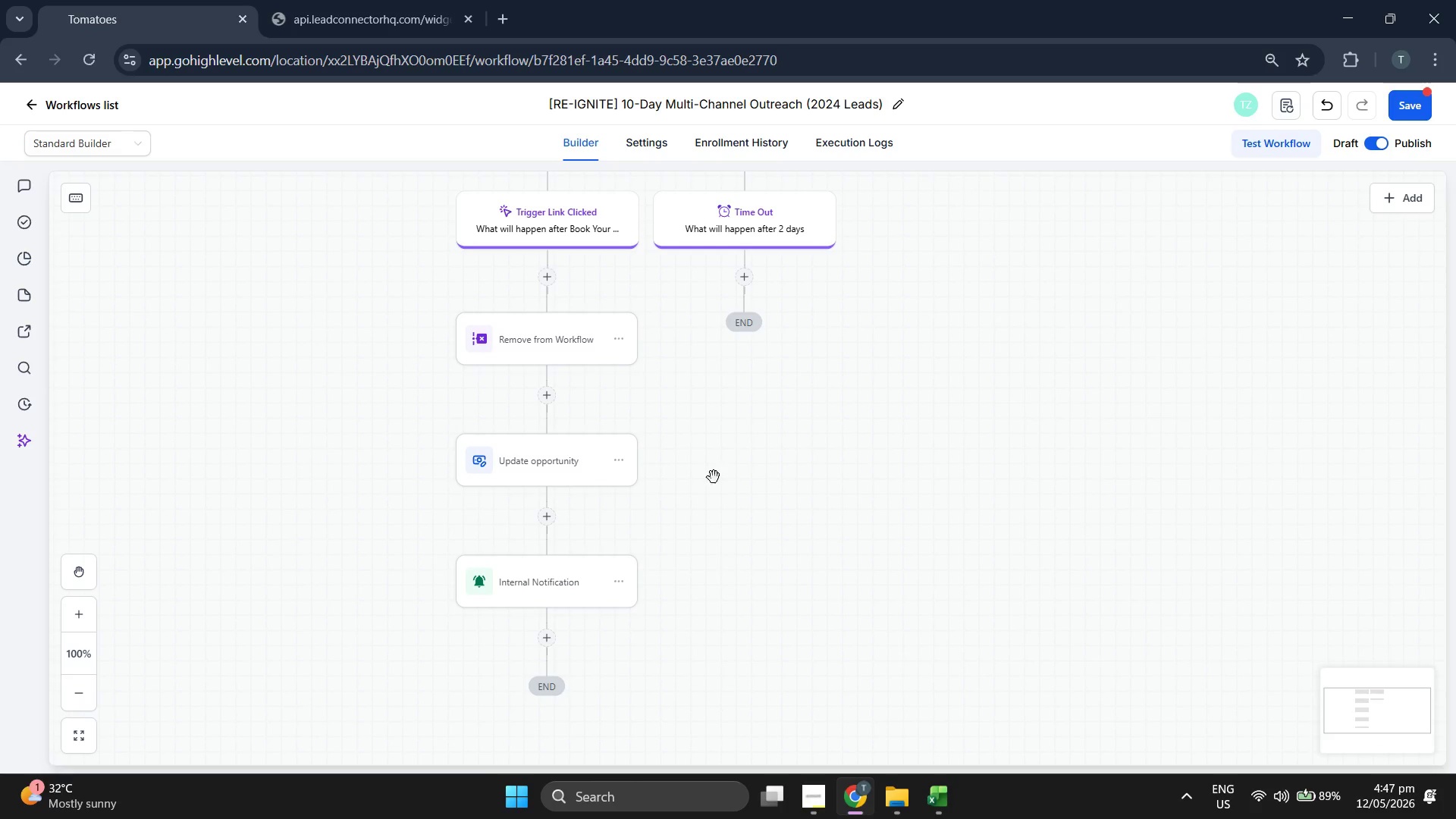 
scroll: coordinate [683, 491], scroll_direction: up, amount: 1.0
 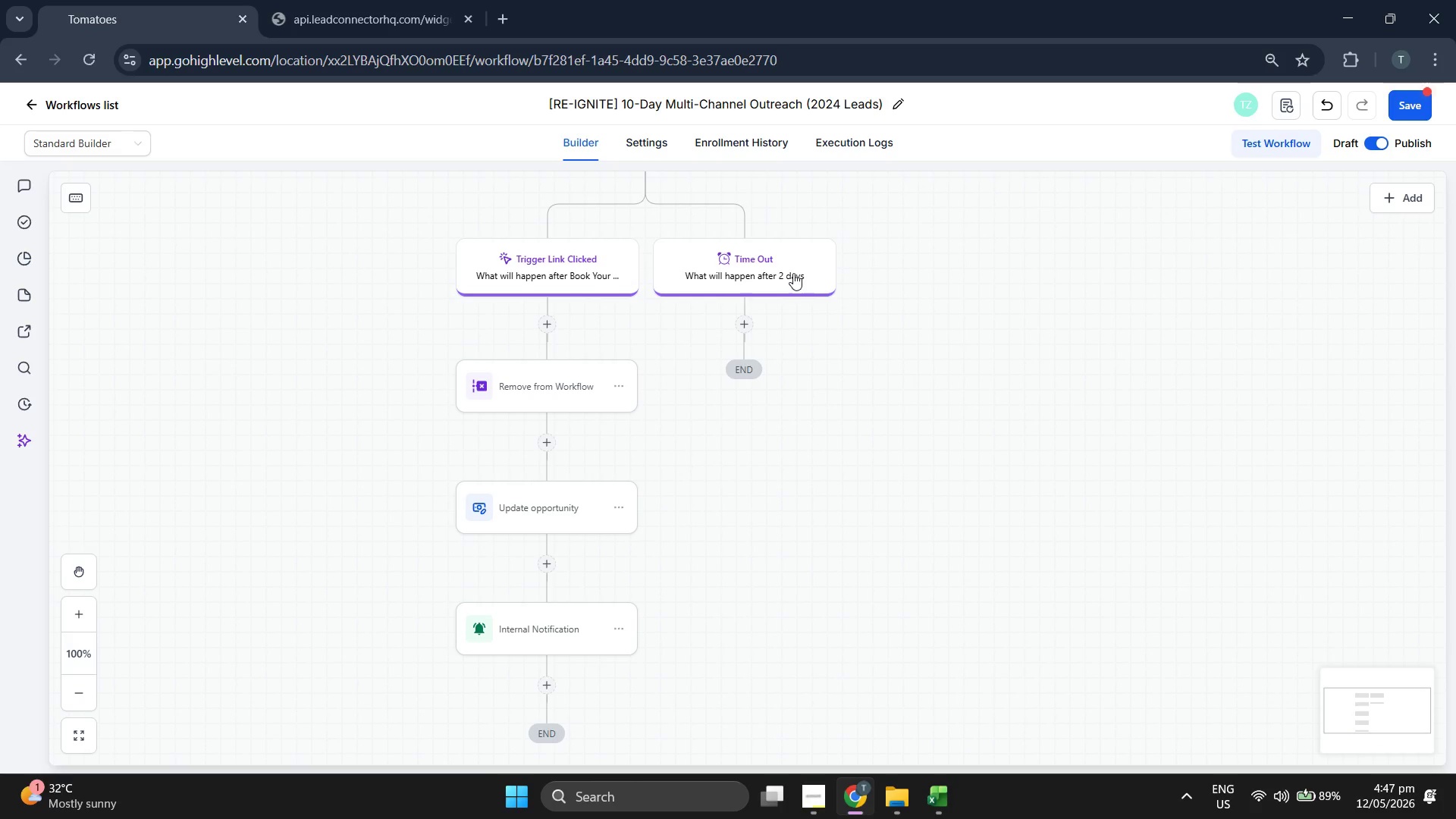 
left_click([744, 318])
 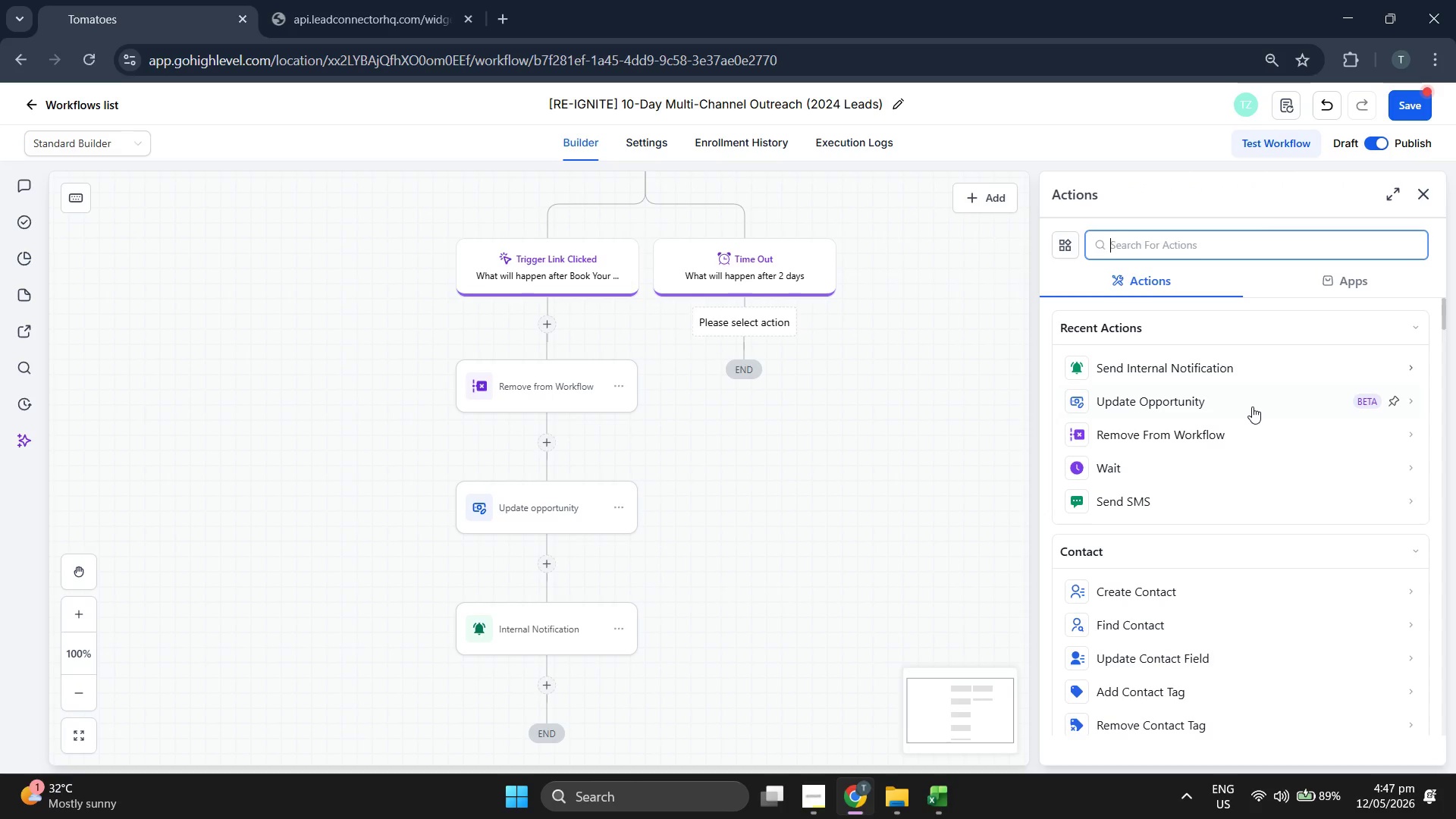 
scroll: coordinate [1251, 434], scroll_direction: down, amount: 9.0
 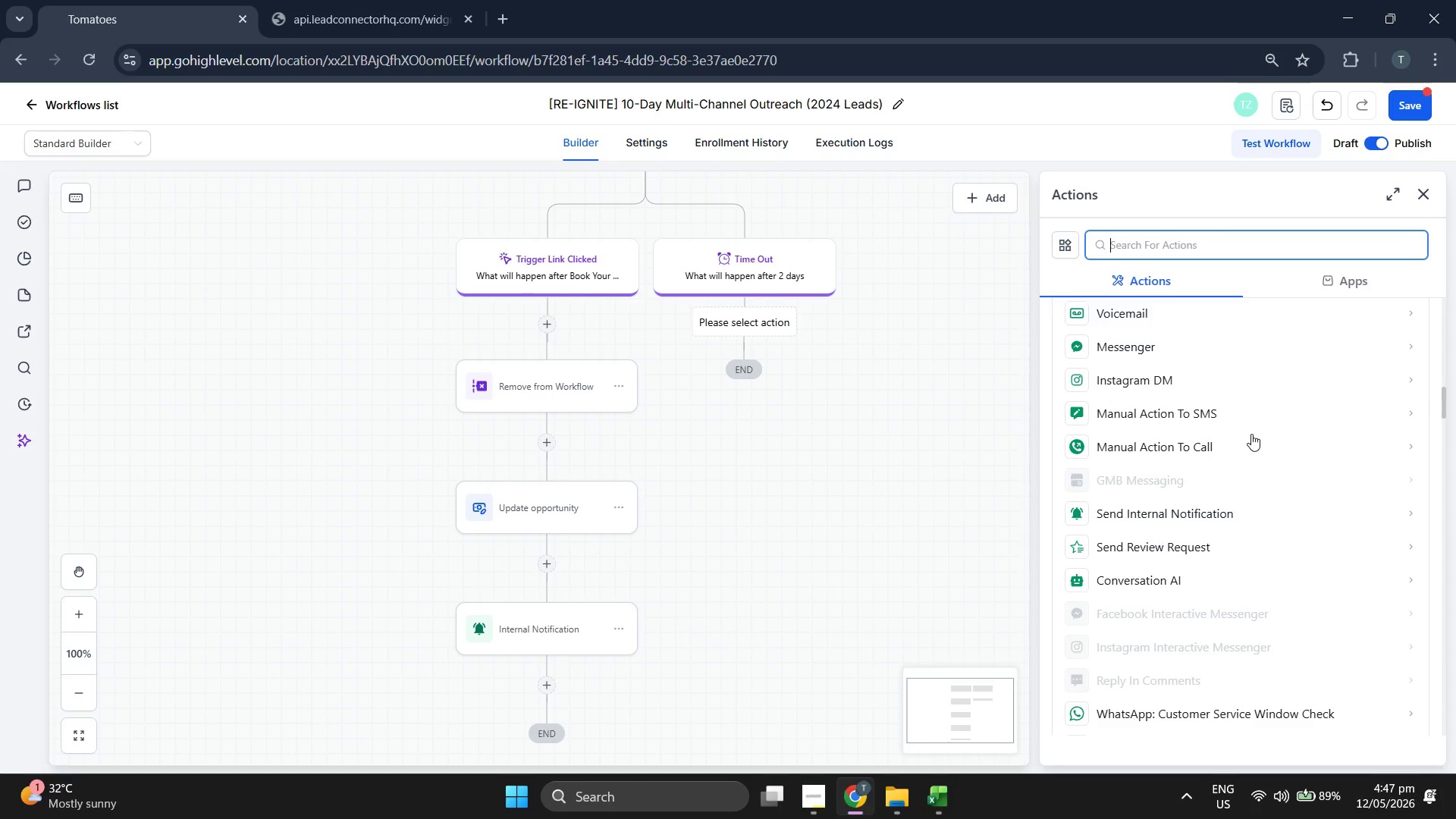 
scroll: coordinate [1251, 434], scroll_direction: down, amount: 2.0
 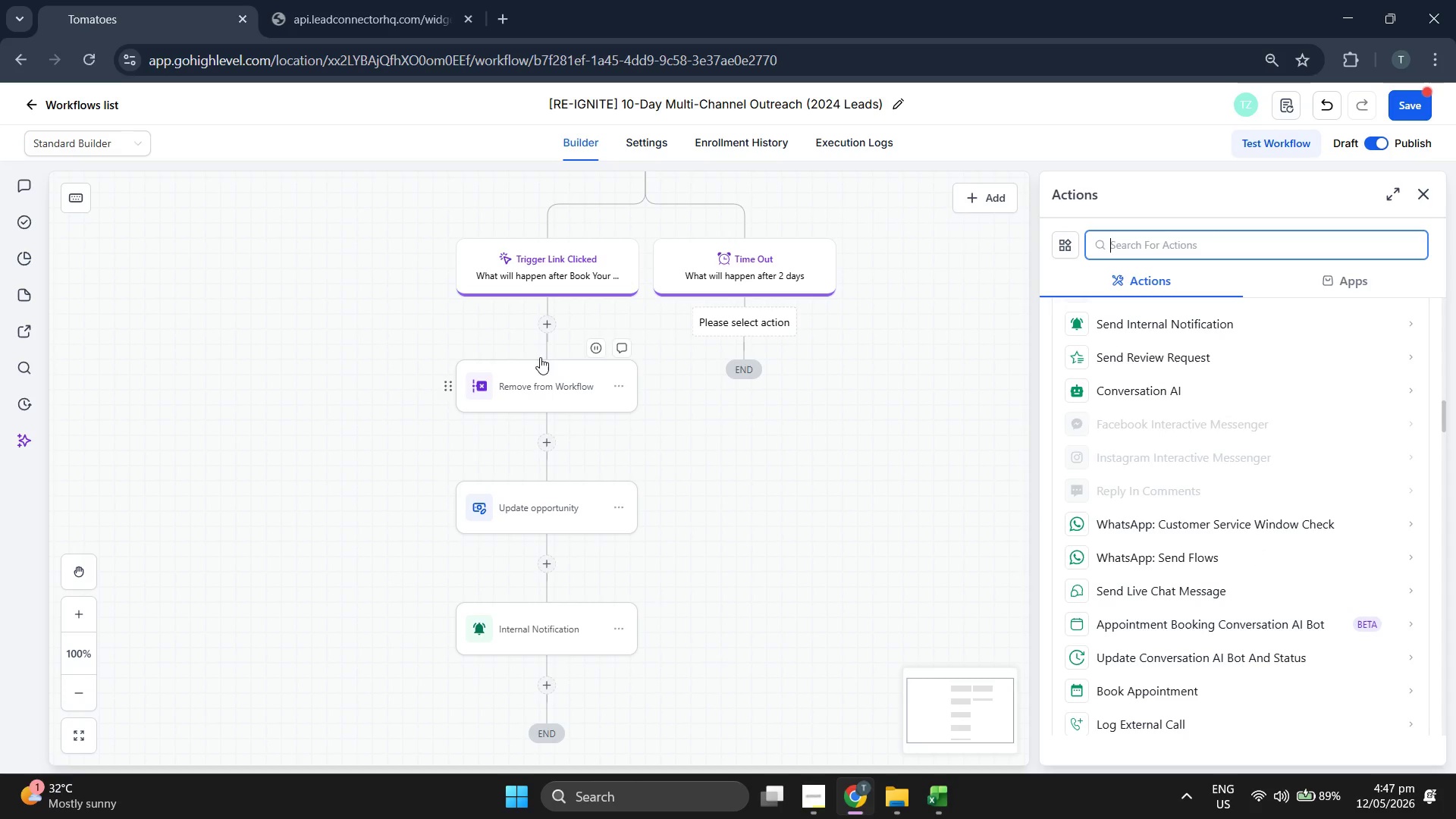 
scroll: coordinate [833, 369], scroll_direction: up, amount: 4.0
 